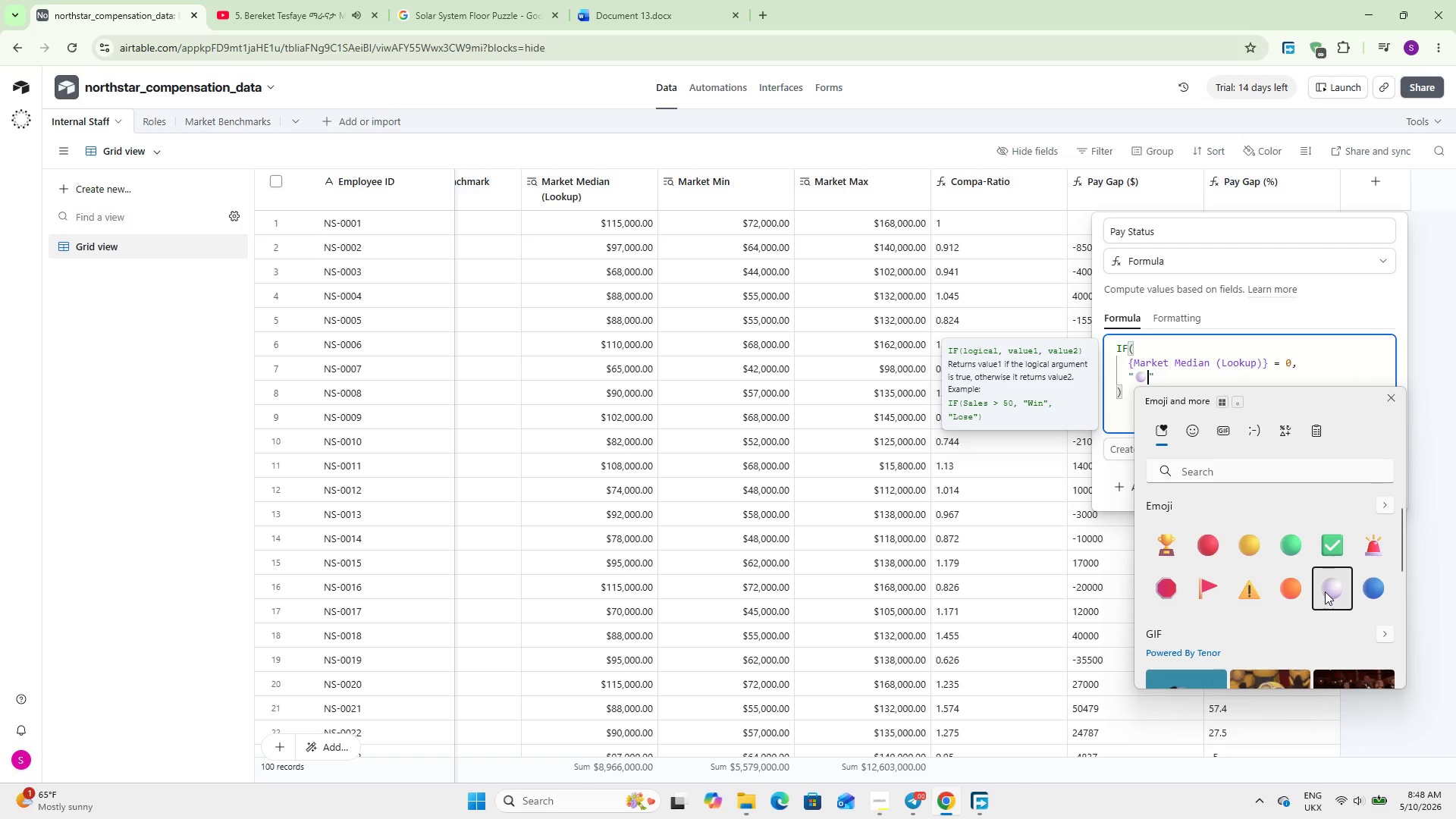 
type( No Benchmark)
 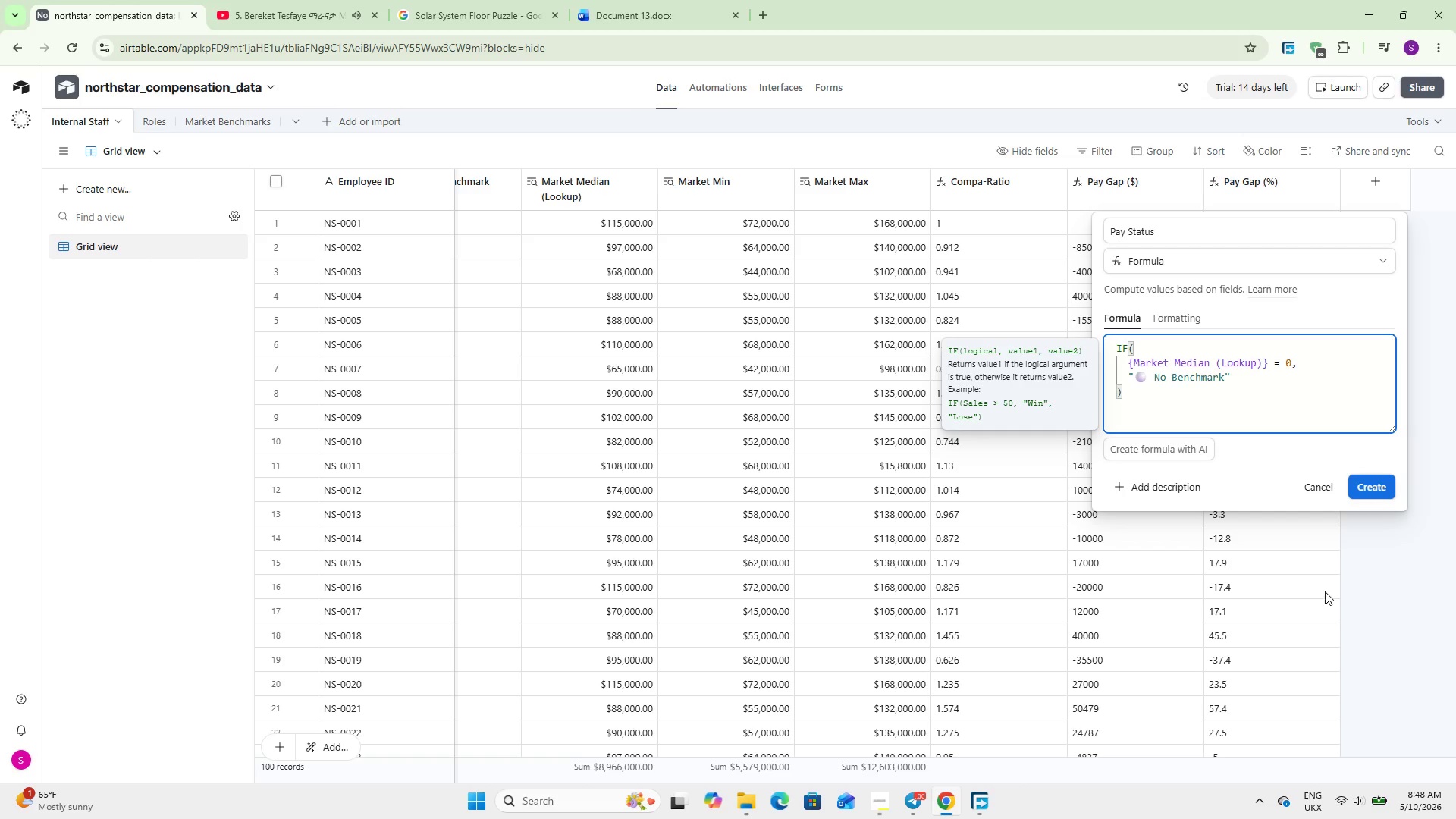 
key(ArrowRight)
 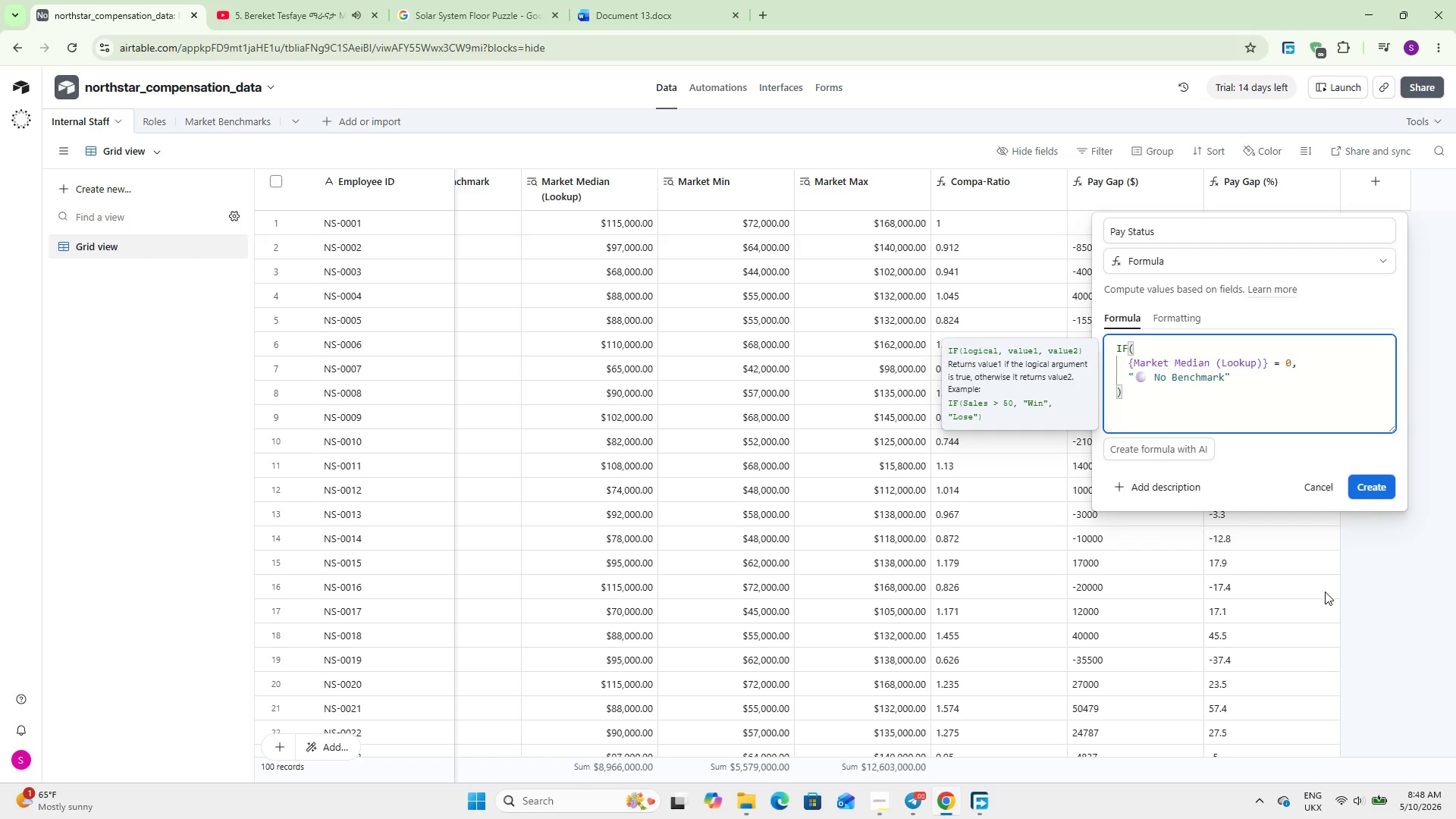 
key(Comma)
 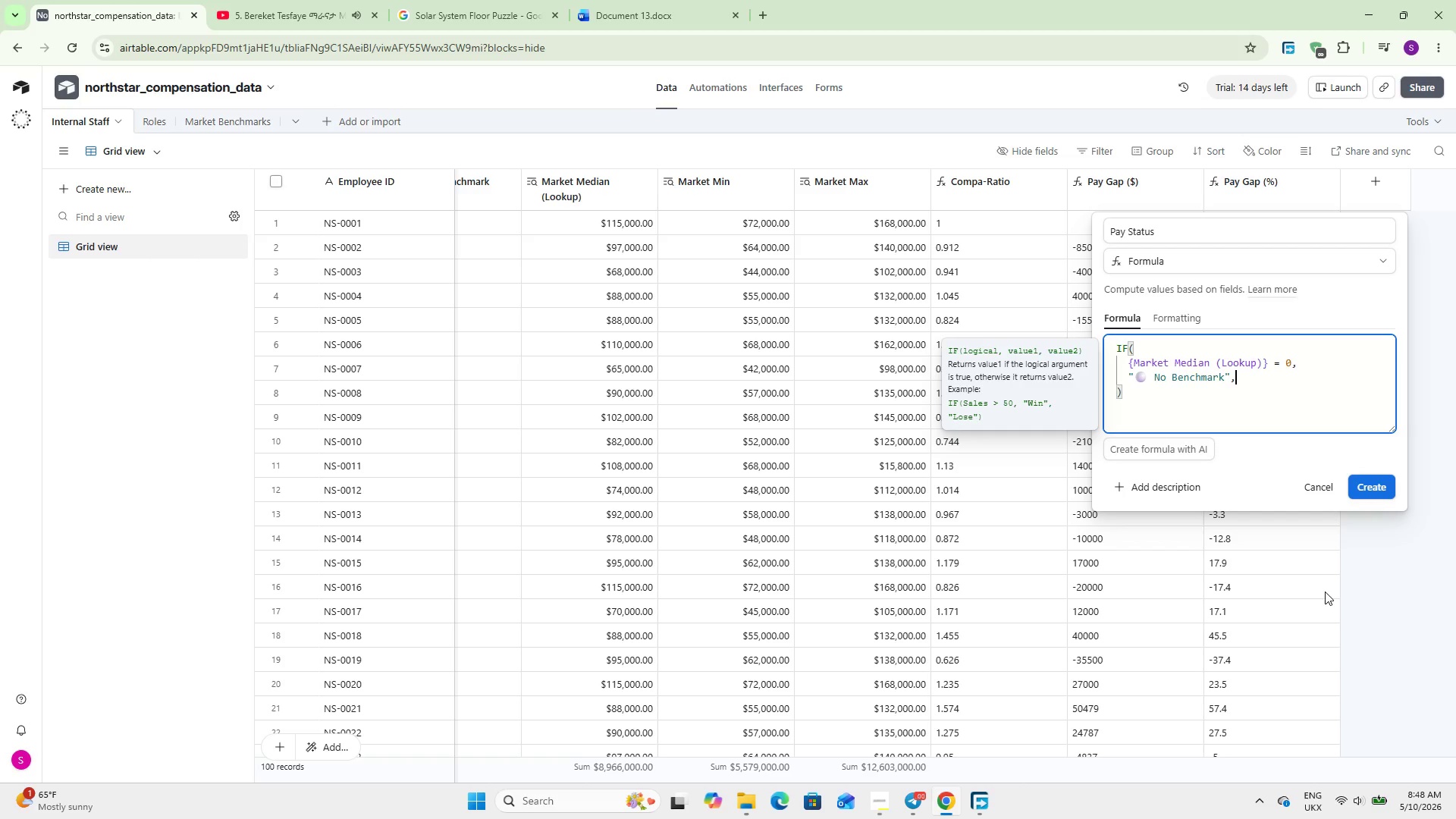 
key(Enter)
 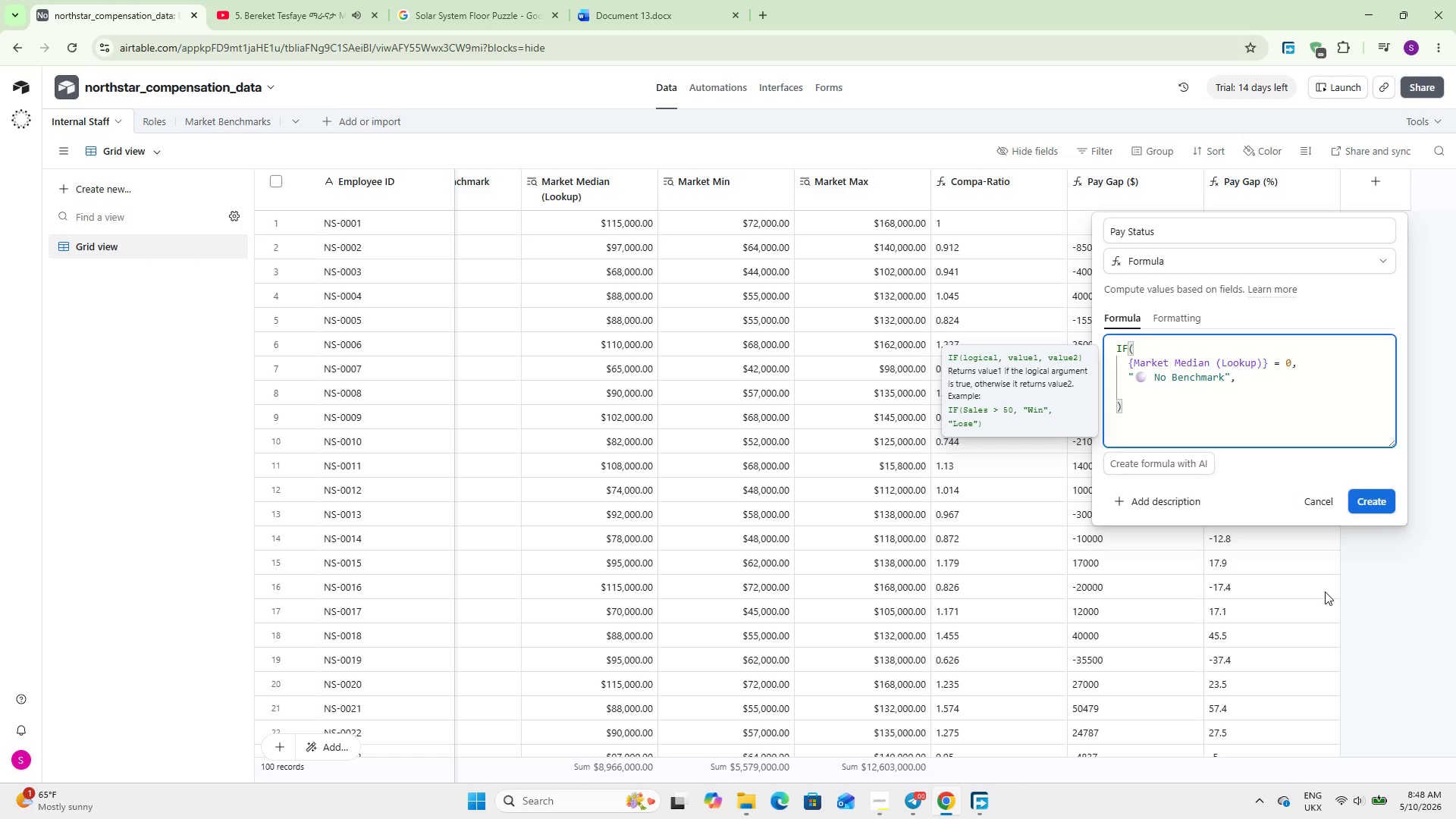 
type(IF()
 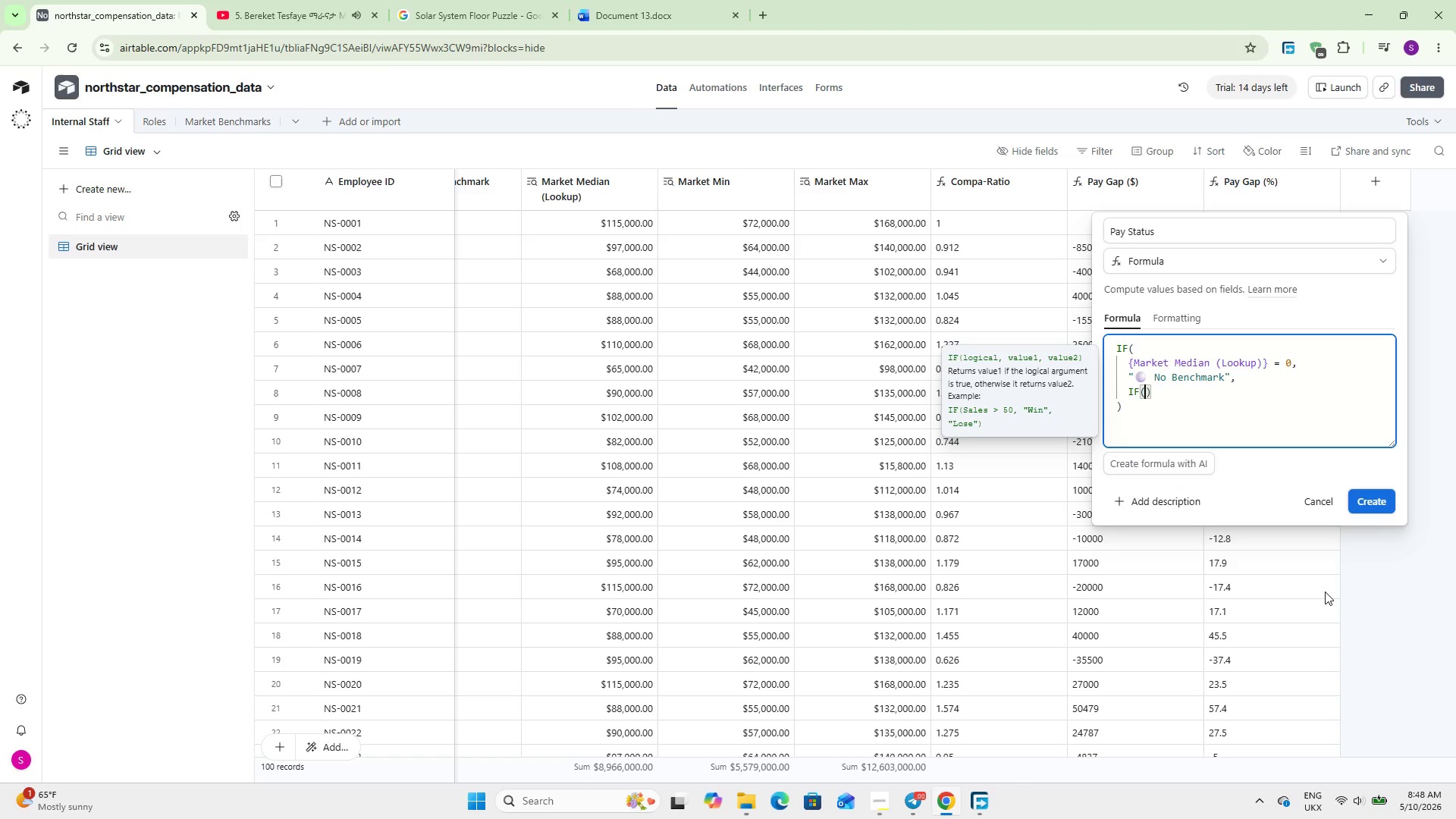 
key(Enter)
 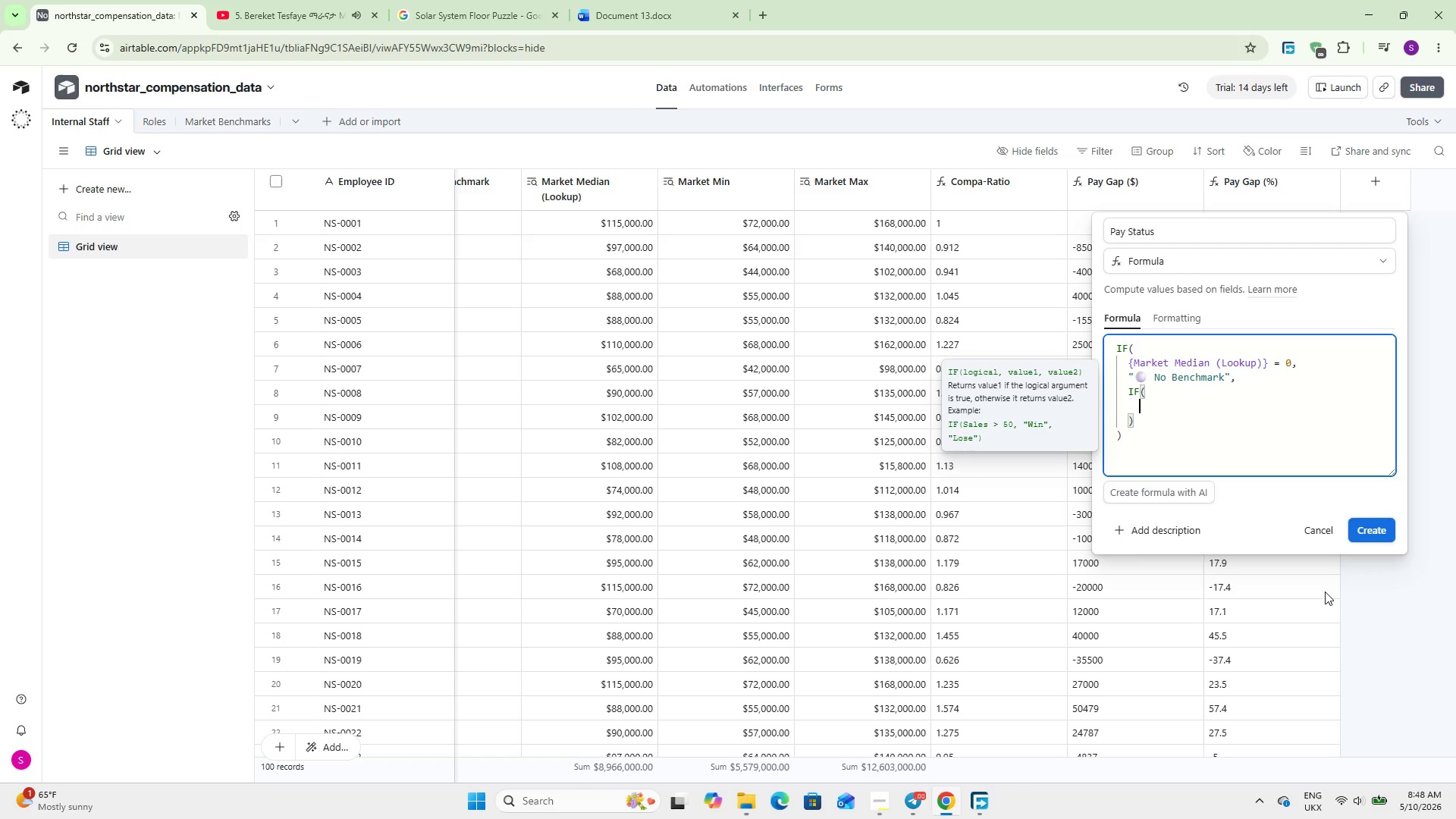 
type({Co)
 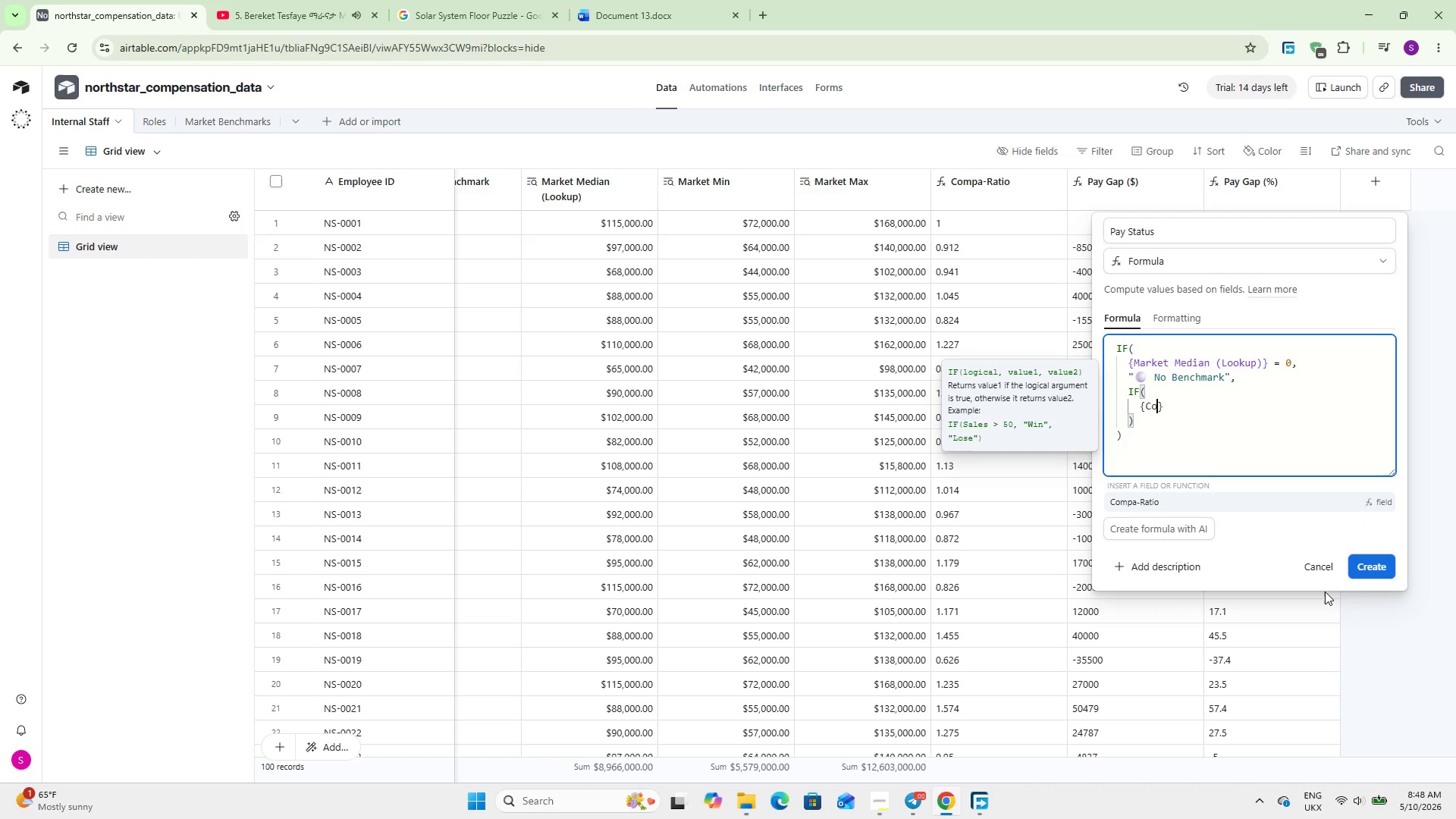 
key(Enter)
 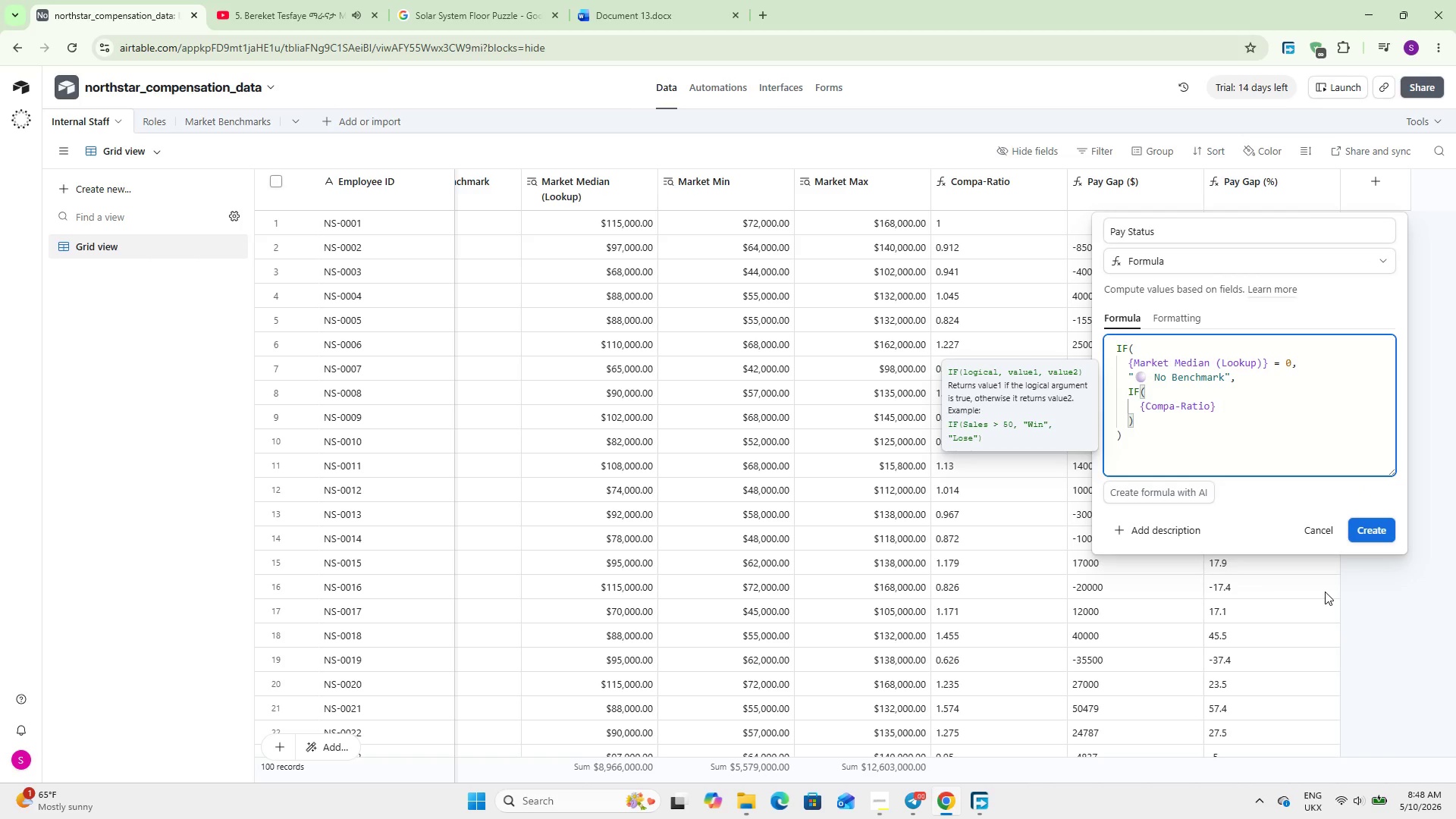 
type( < 0.85)
 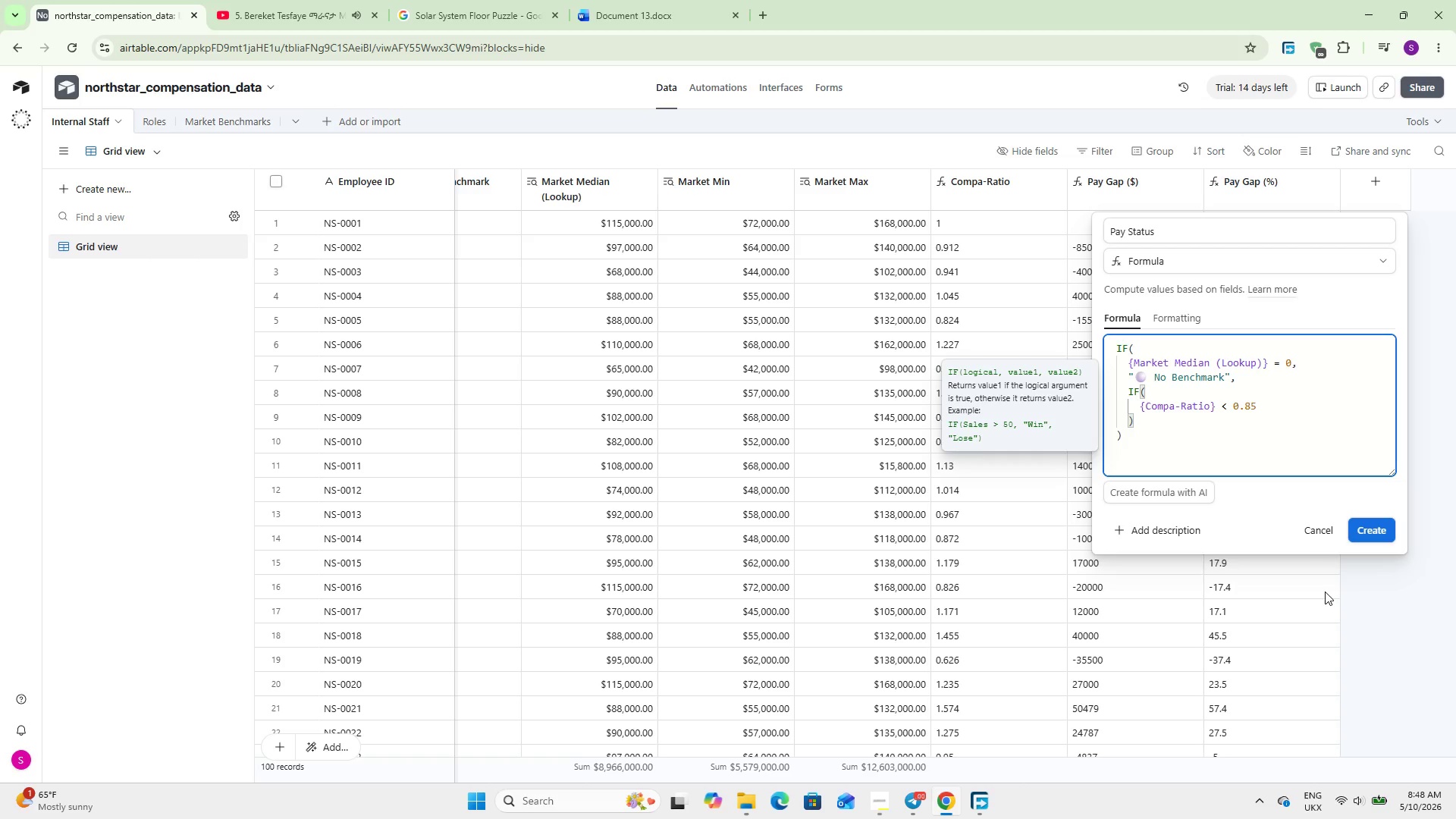 
key(ArrowRight)
 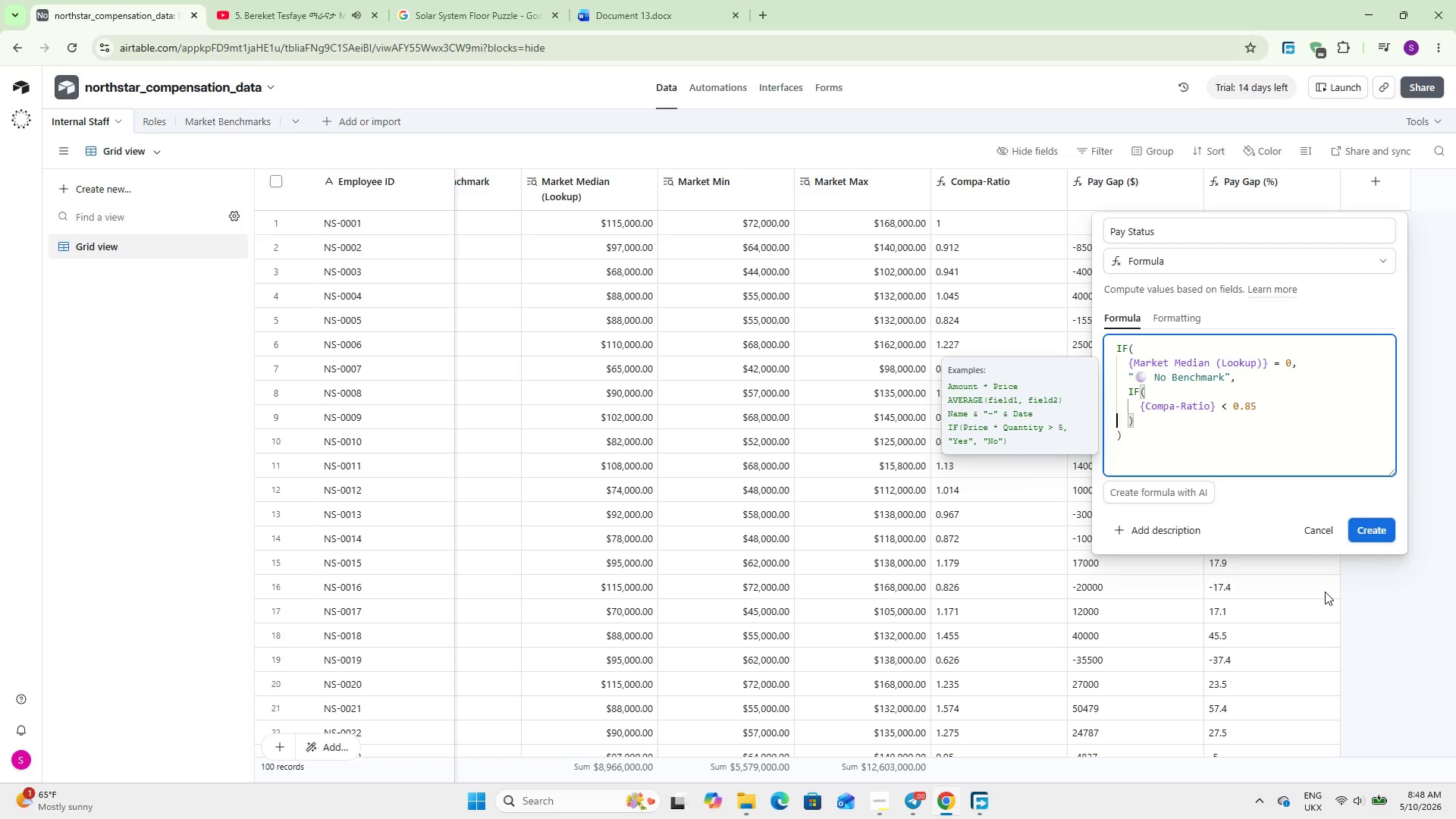 
key(ArrowLeft)
 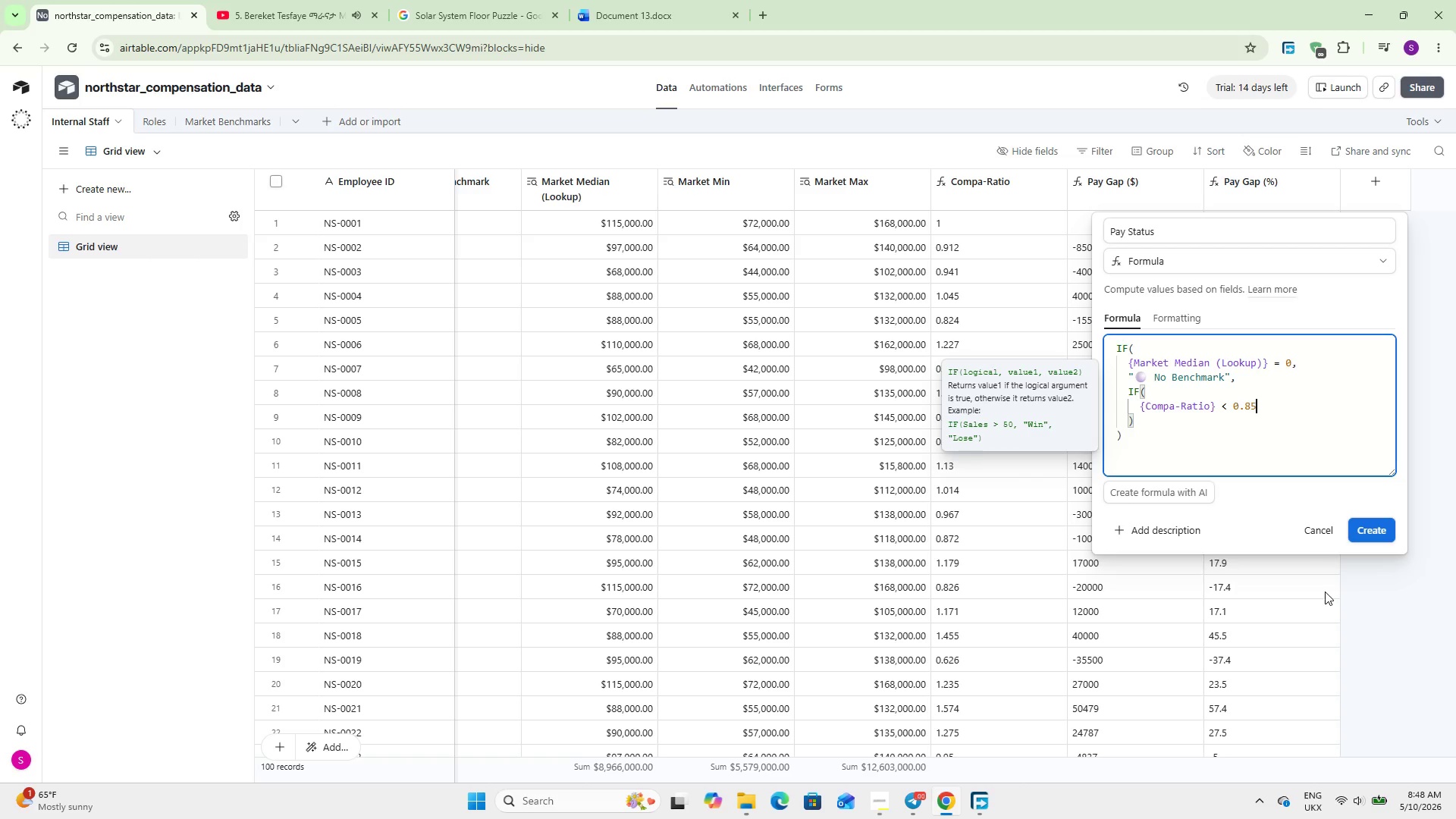 
key(Comma)
 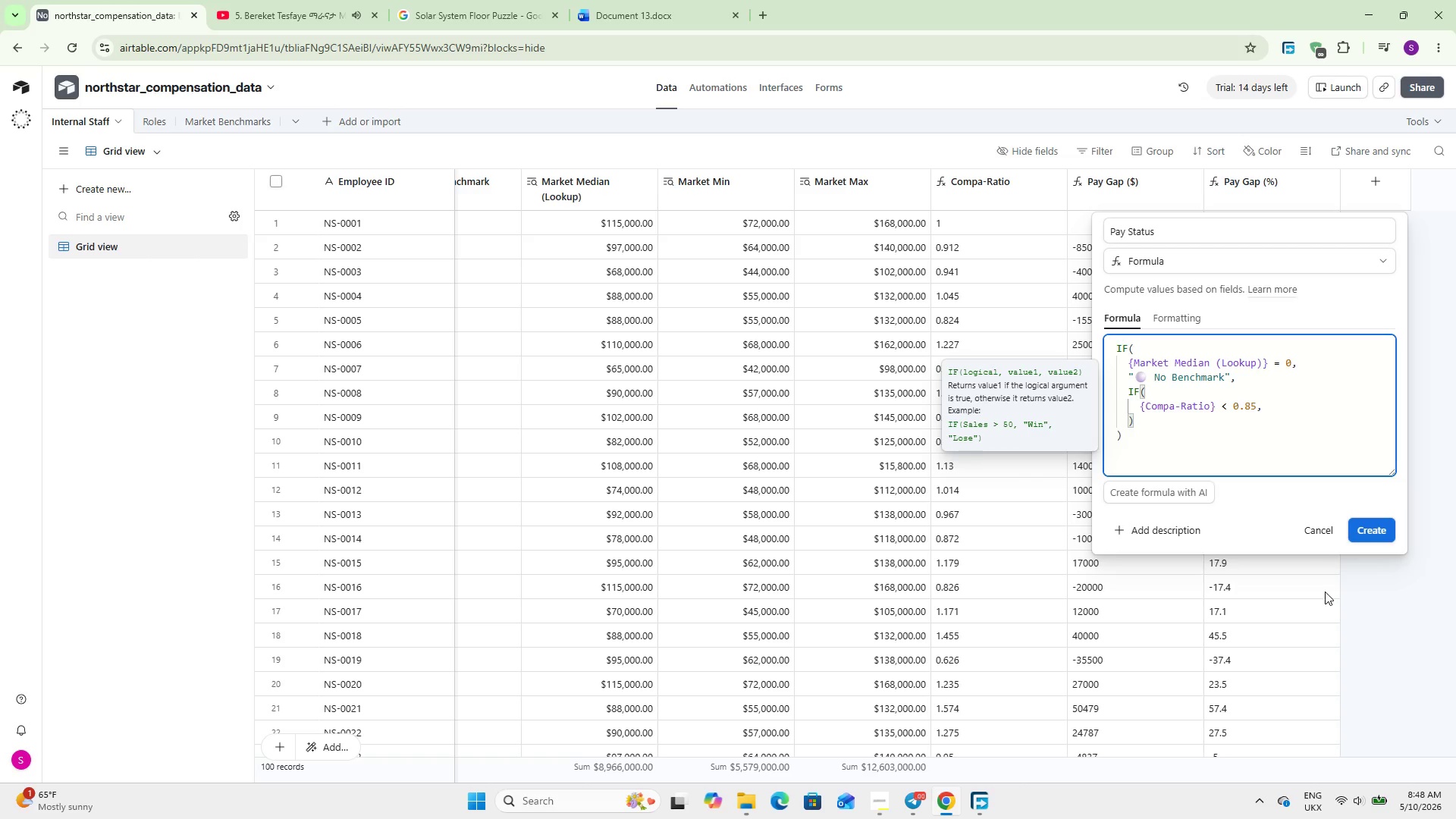 
key(Enter)
 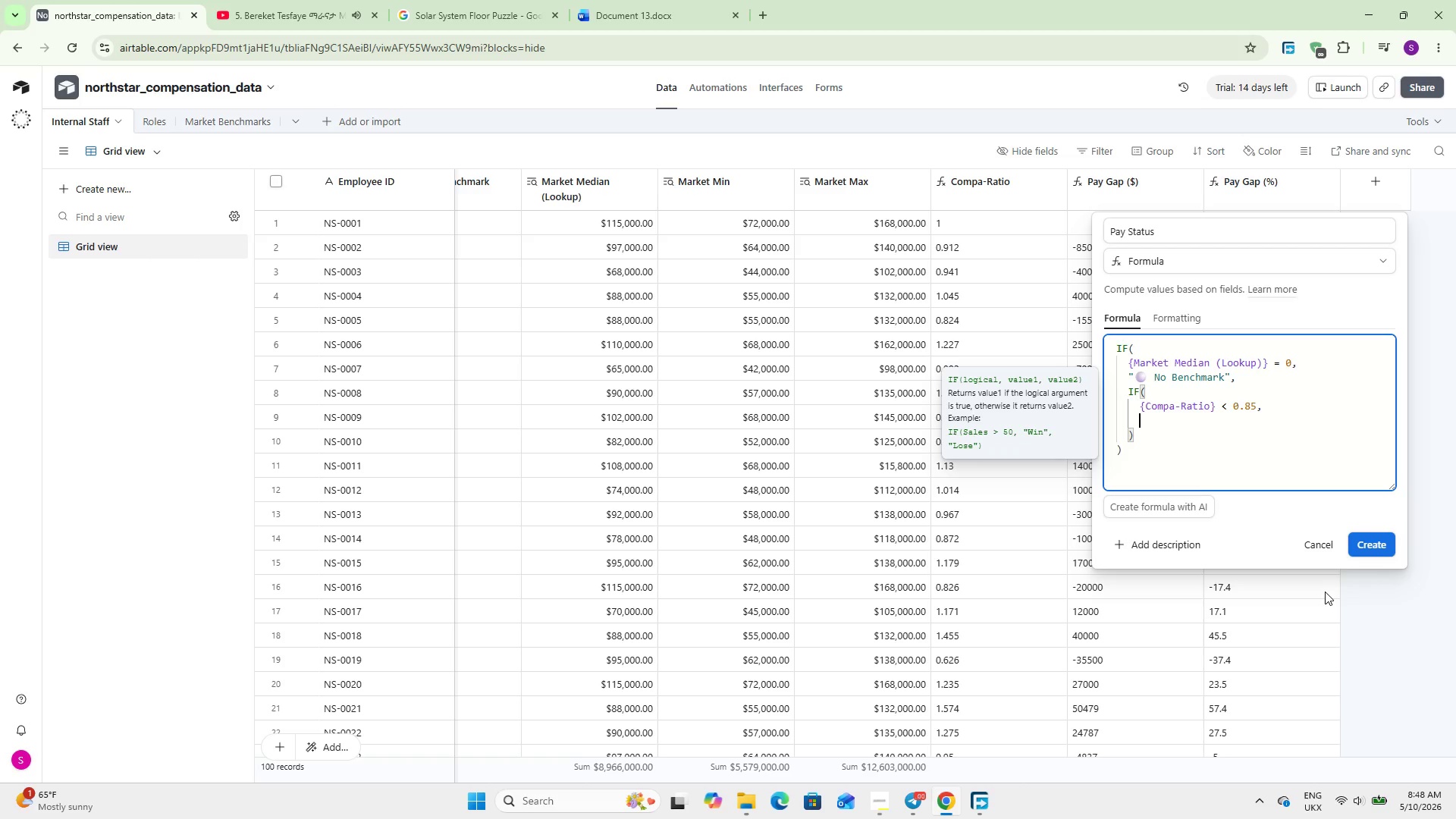 
key(Shift+2)
 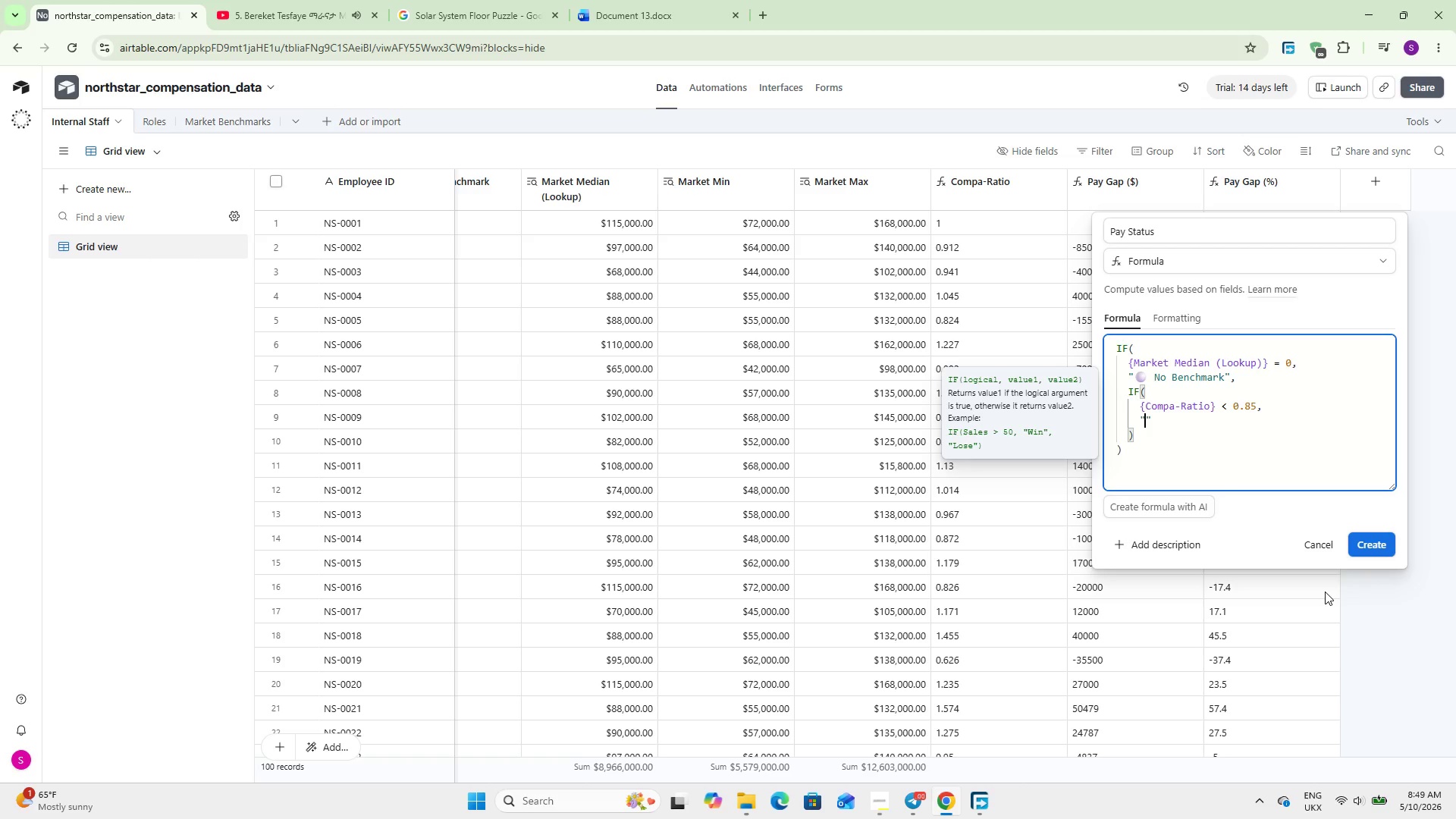 
key(Meta+Period)
 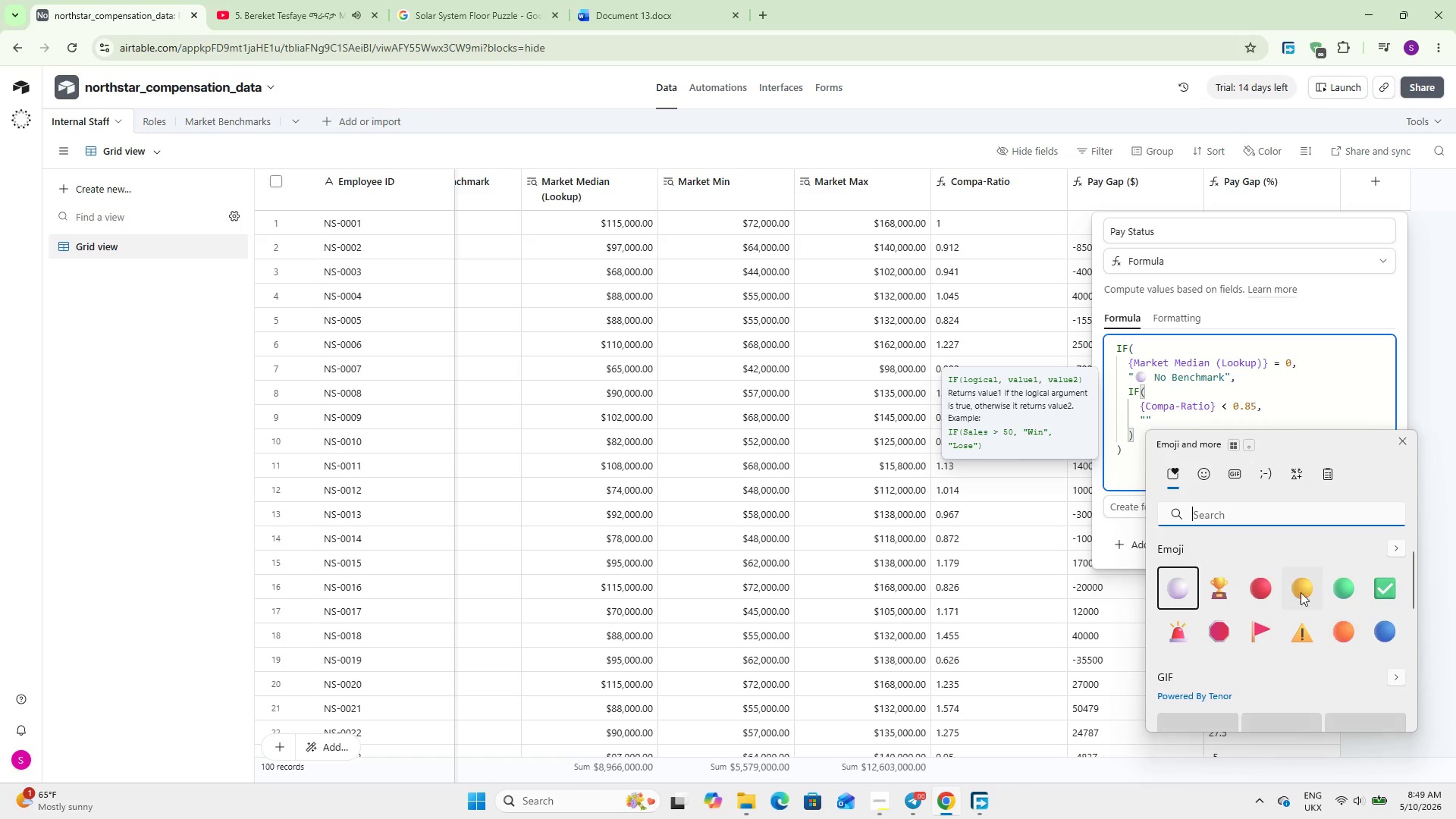 
left_click([1271, 587])
 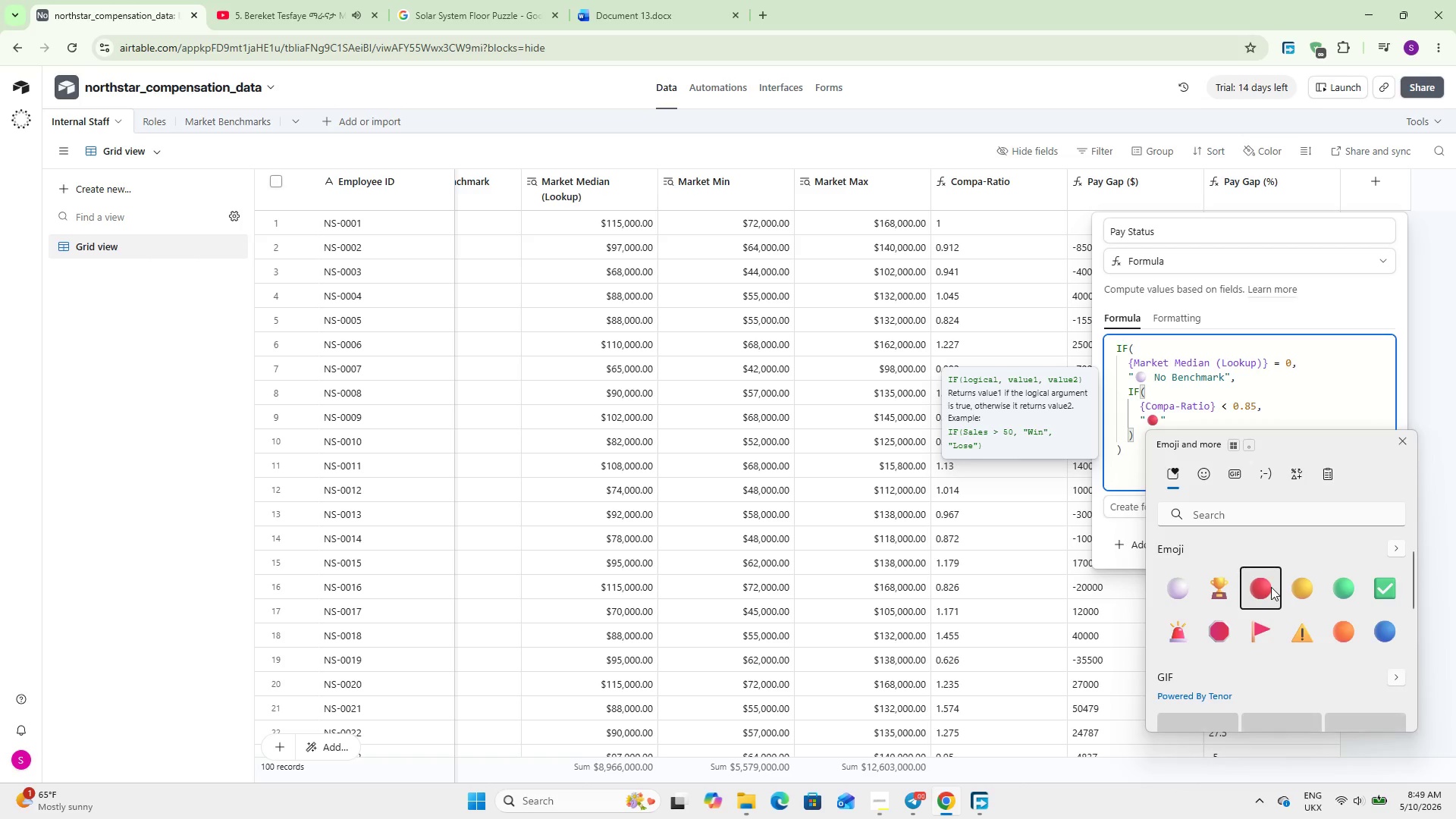 
type( Underpaid)
 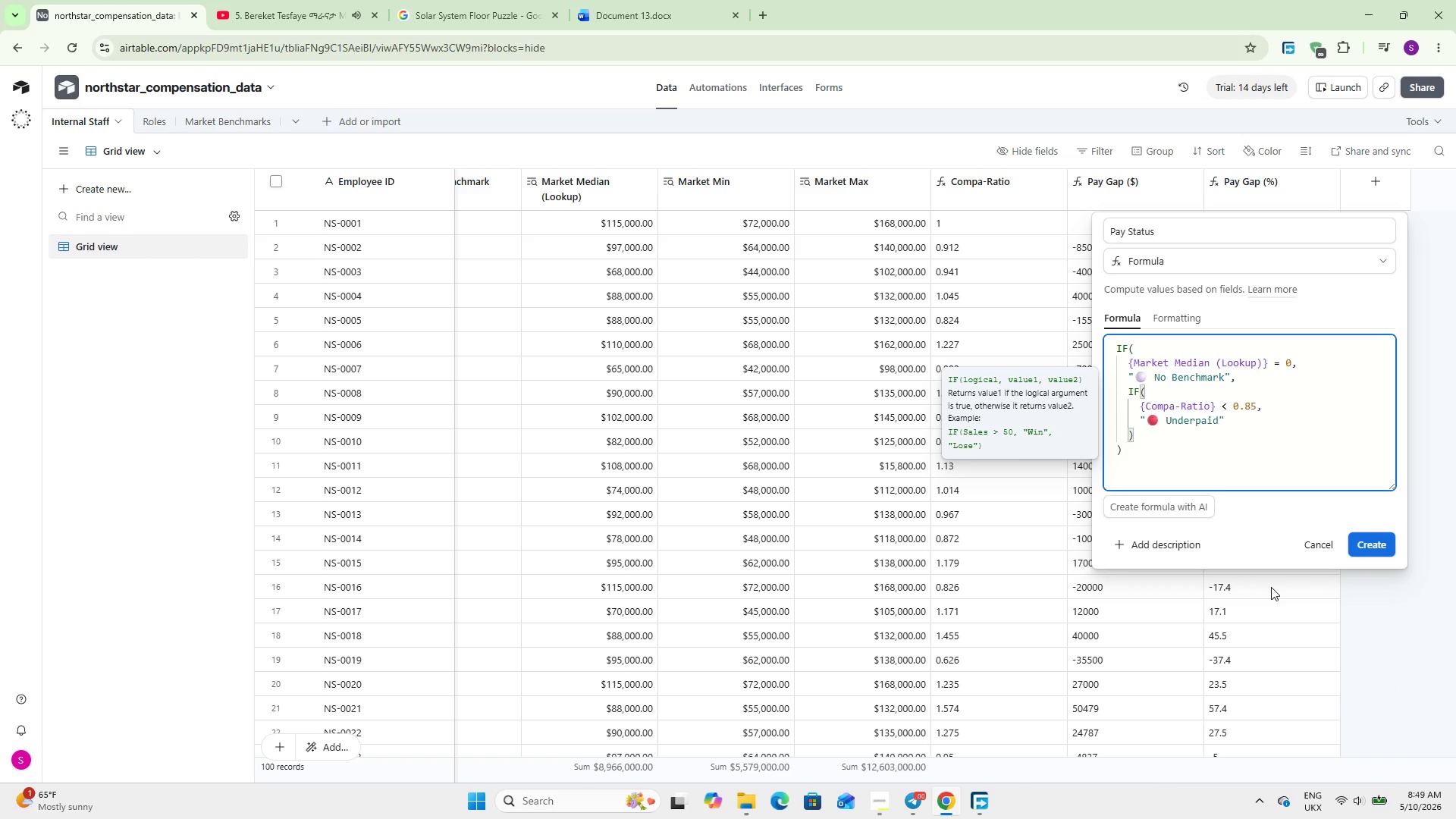 
key(ArrowRight)
 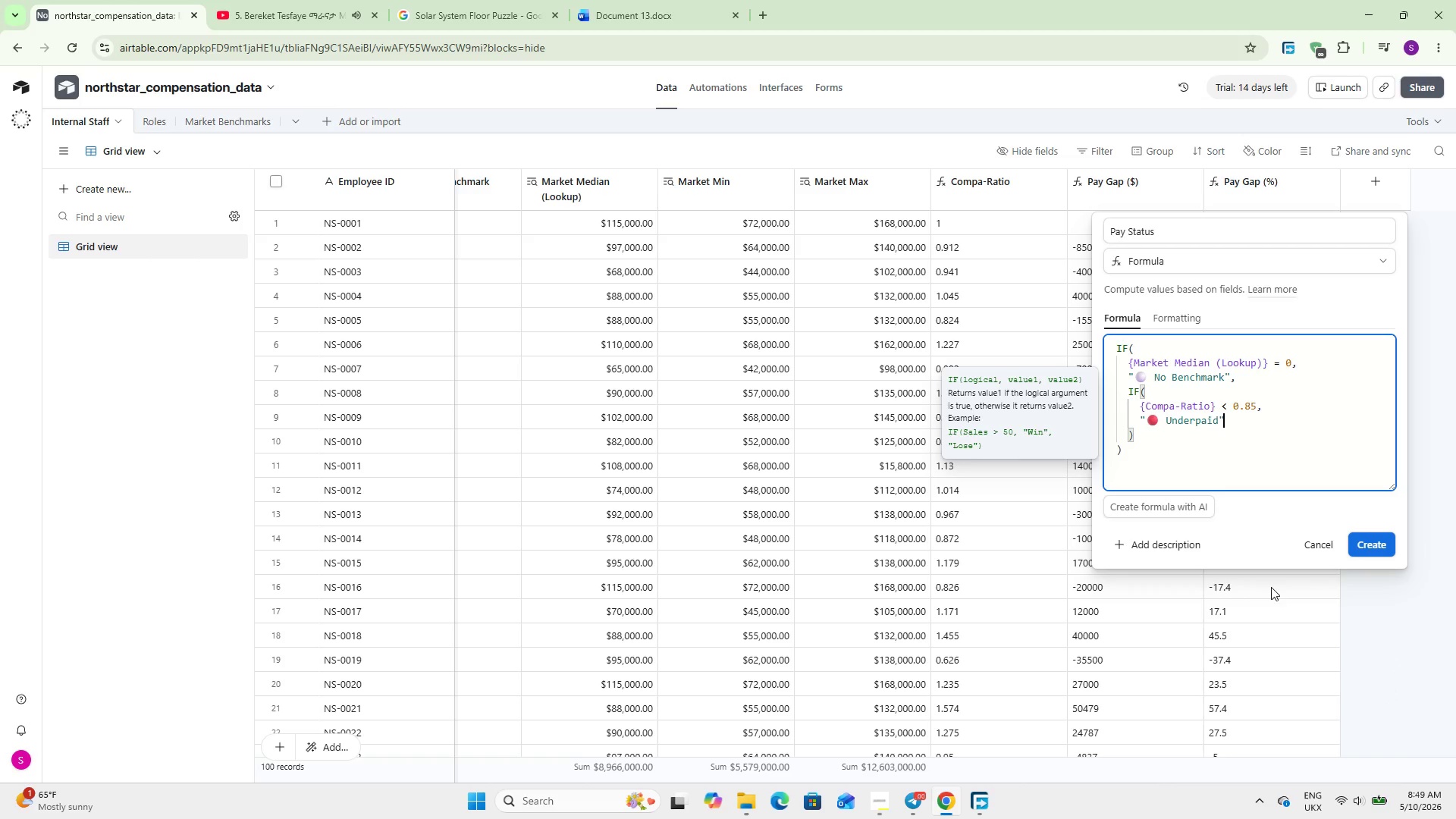 
key(Comma)
 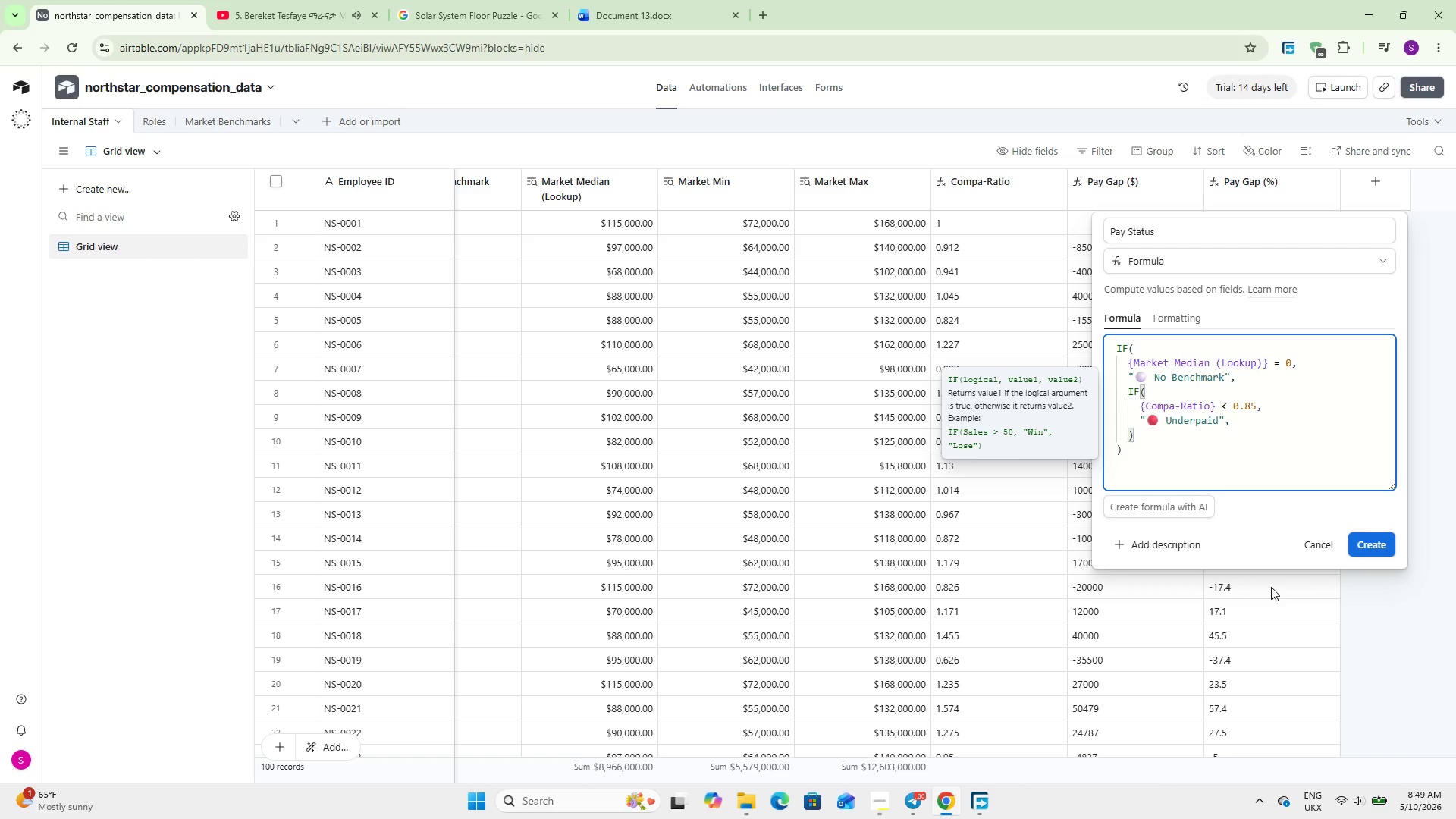 
key(Enter)
 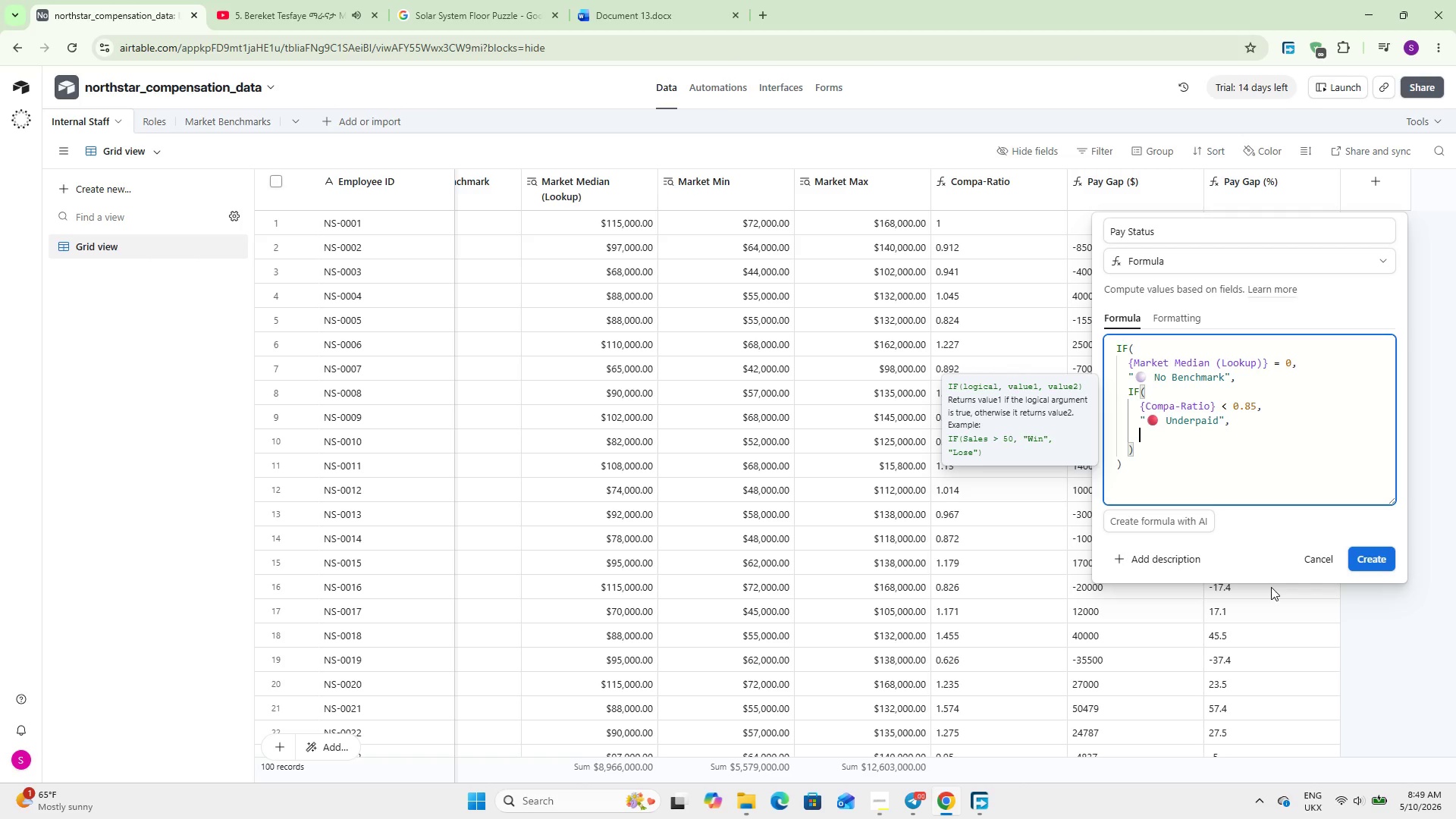 
type(IF()
 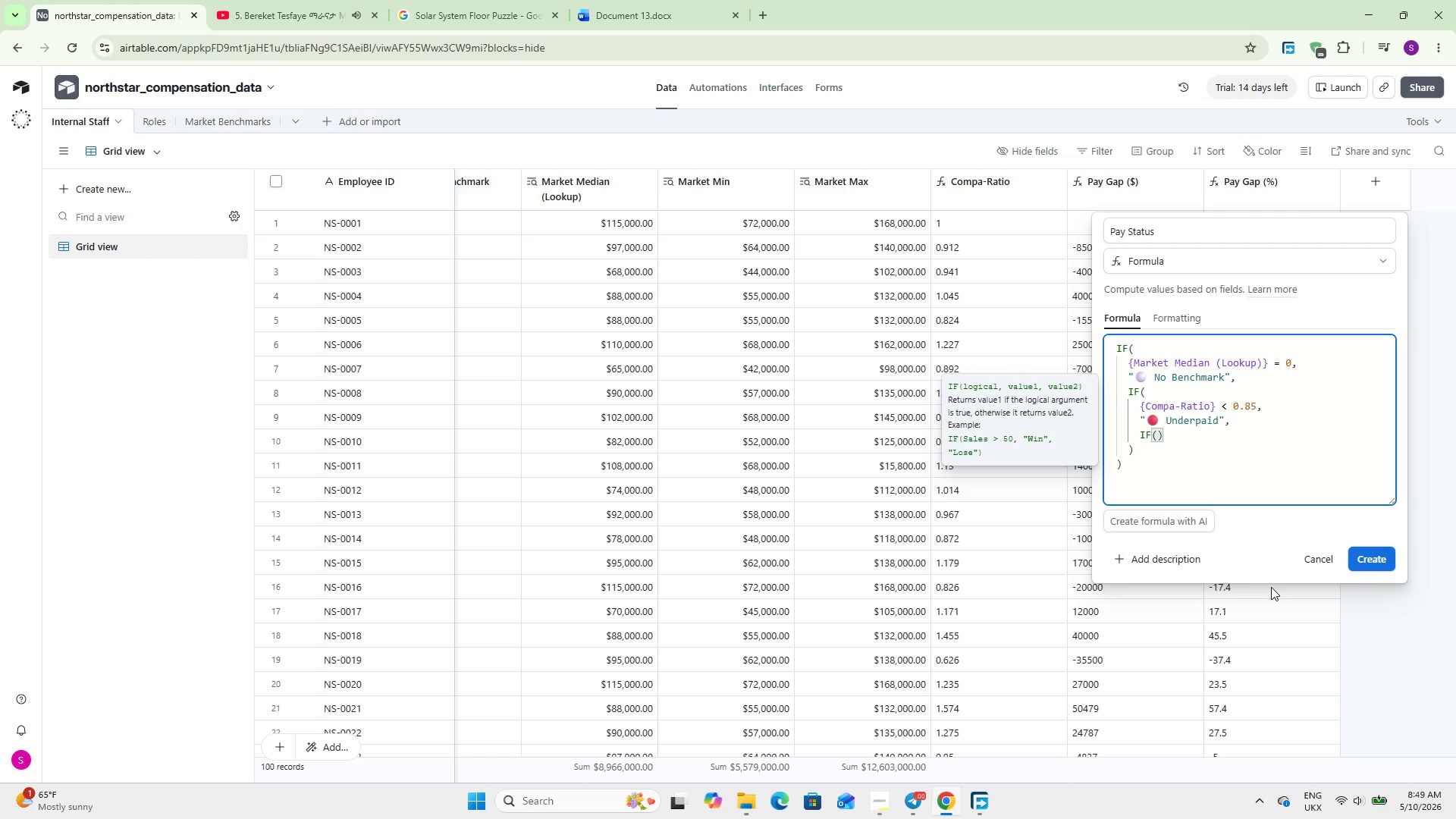 
key(Enter)
 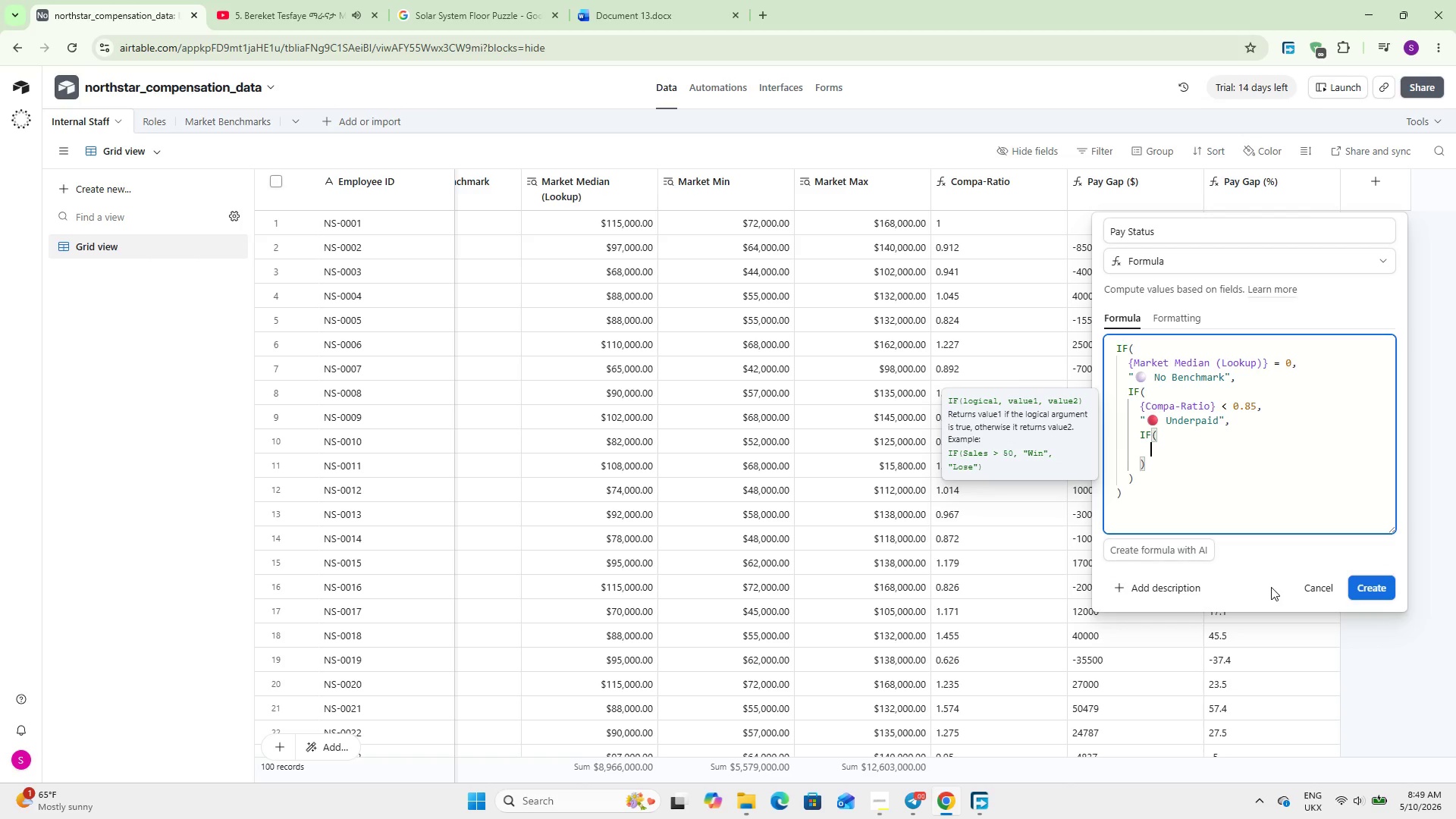 
type(Com)
 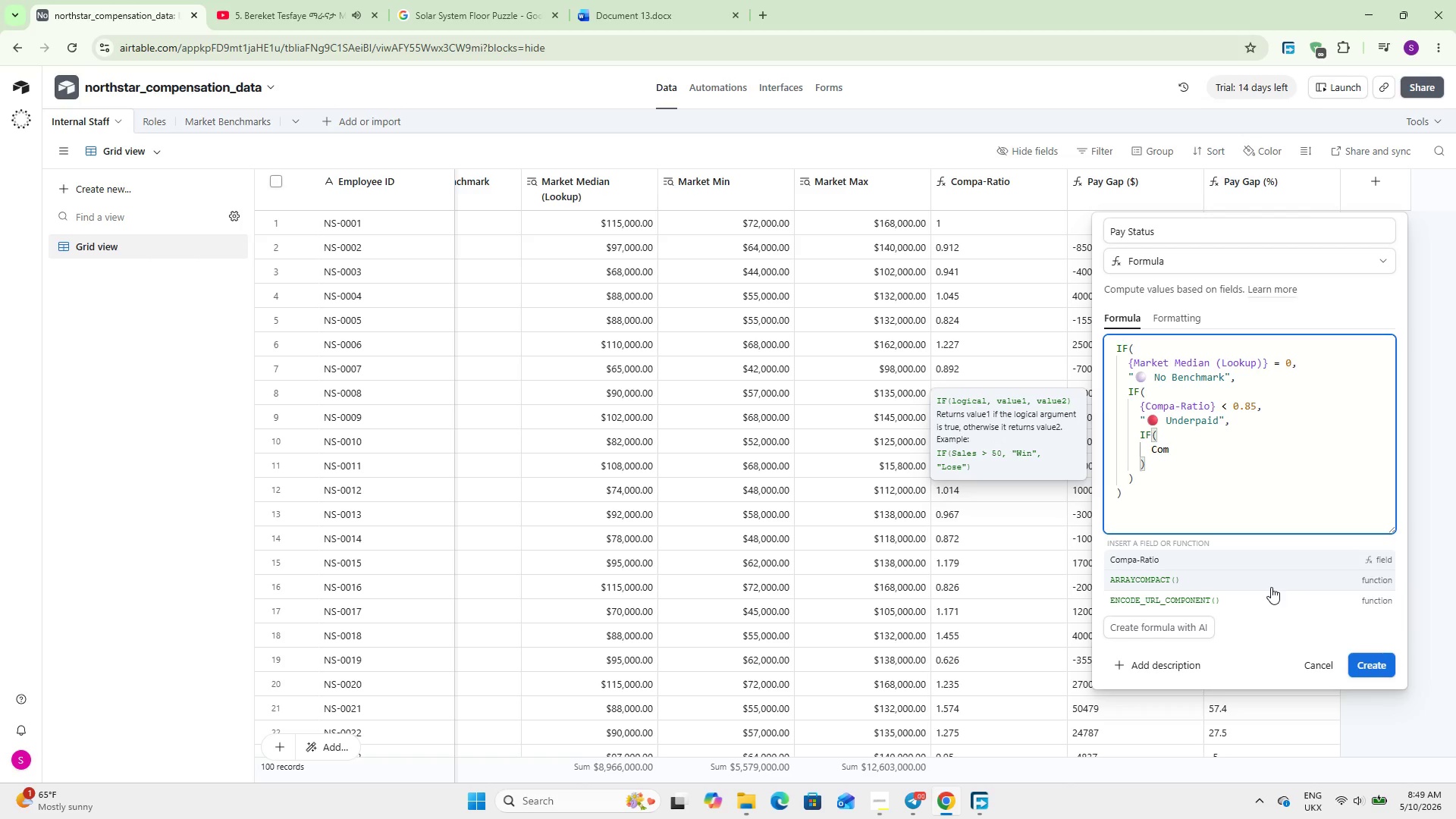 
key(Enter)
 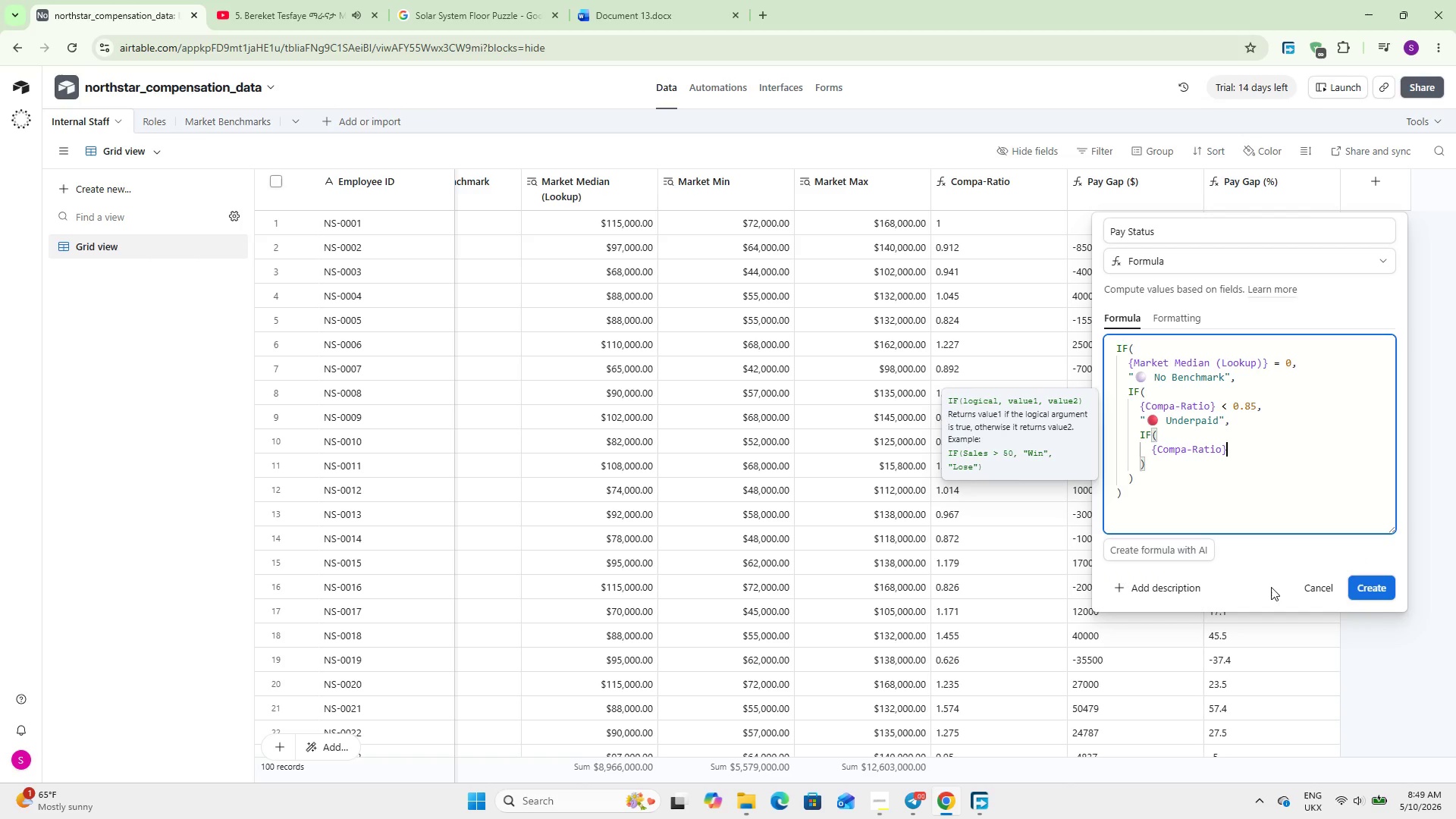 
type( > 1.15,)
 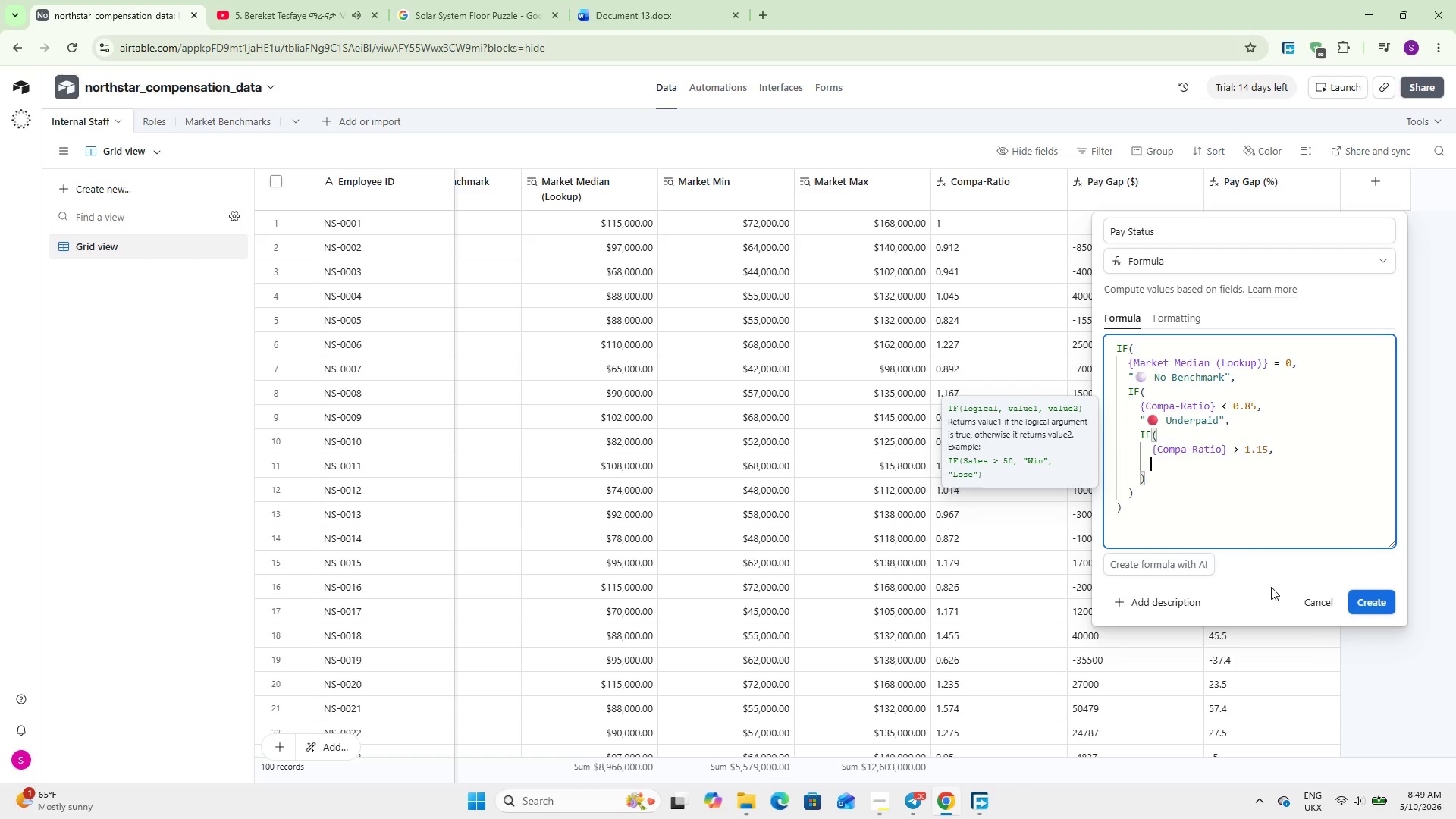 
 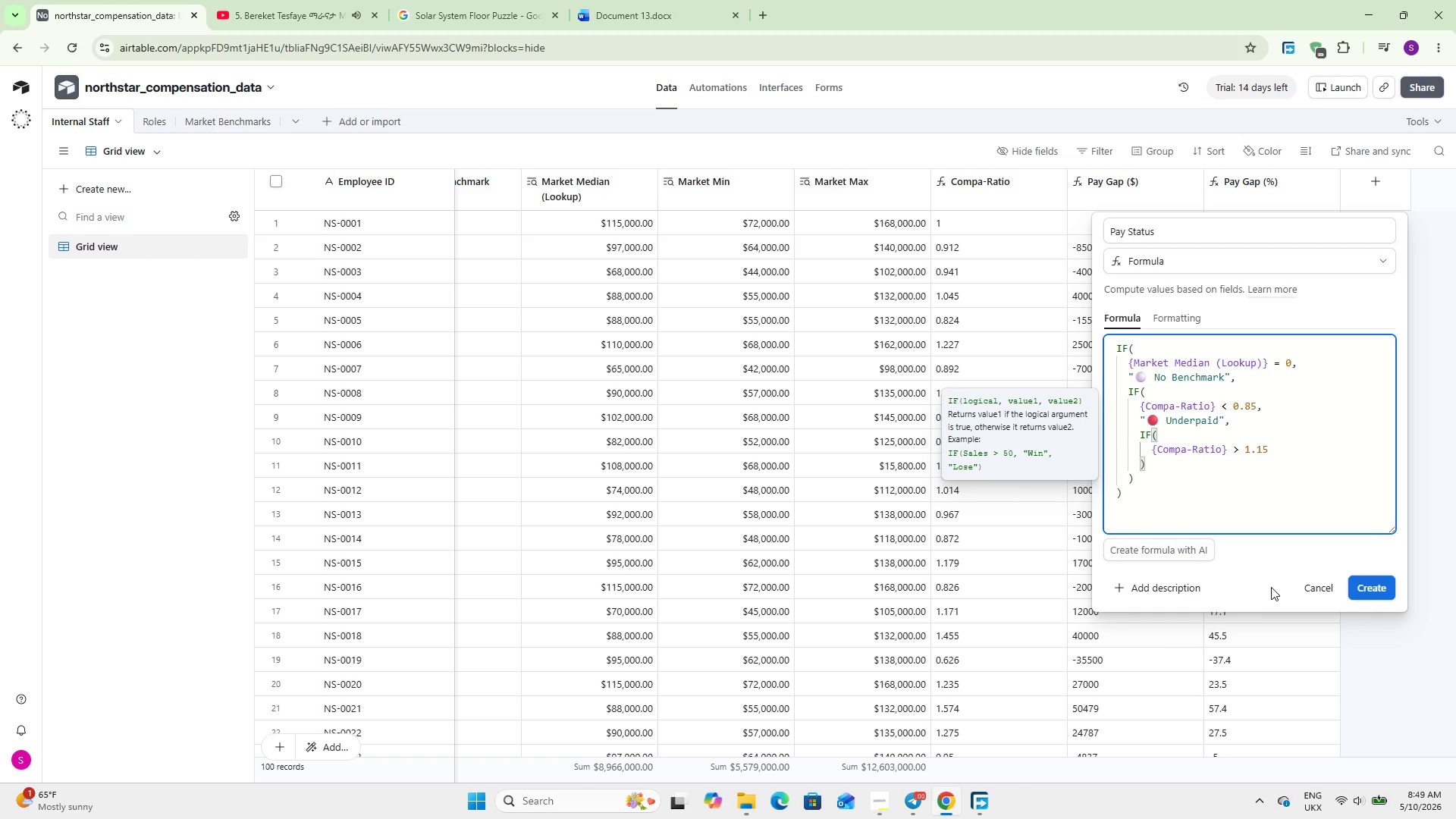 
key(Enter)
 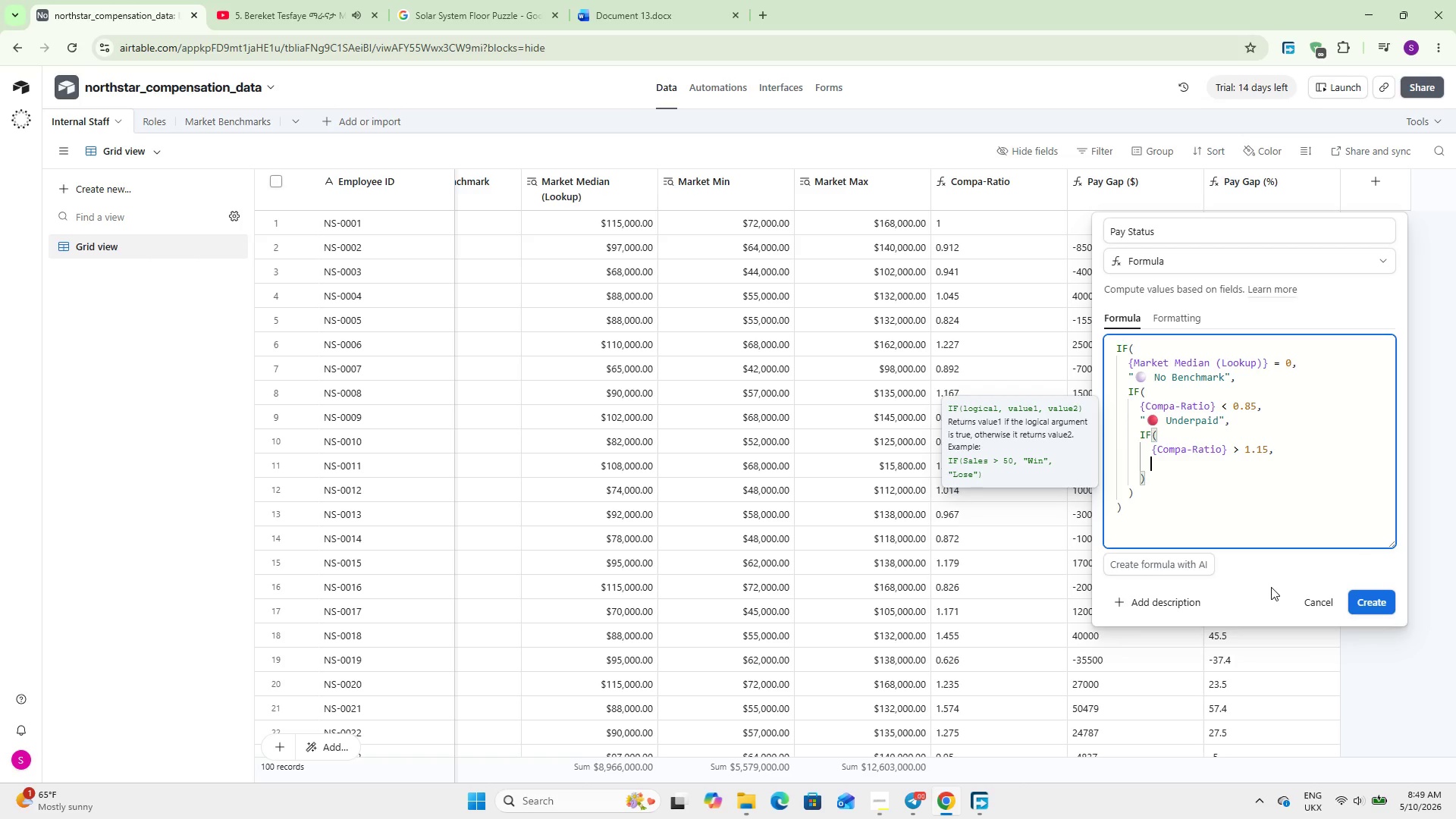 
key(Shift+2)
 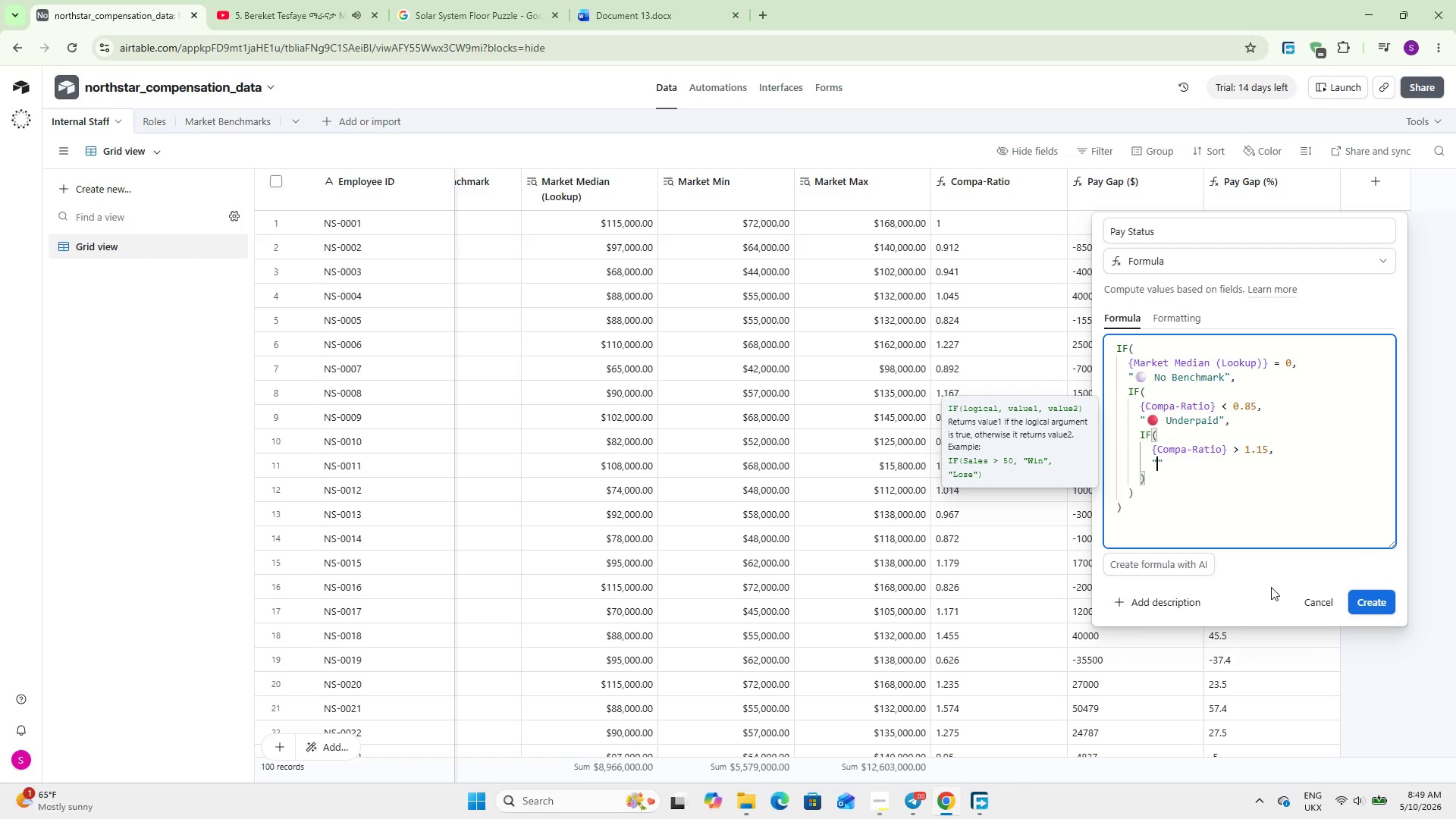 
hold_key(key=MetaLeft, duration=3.73)
 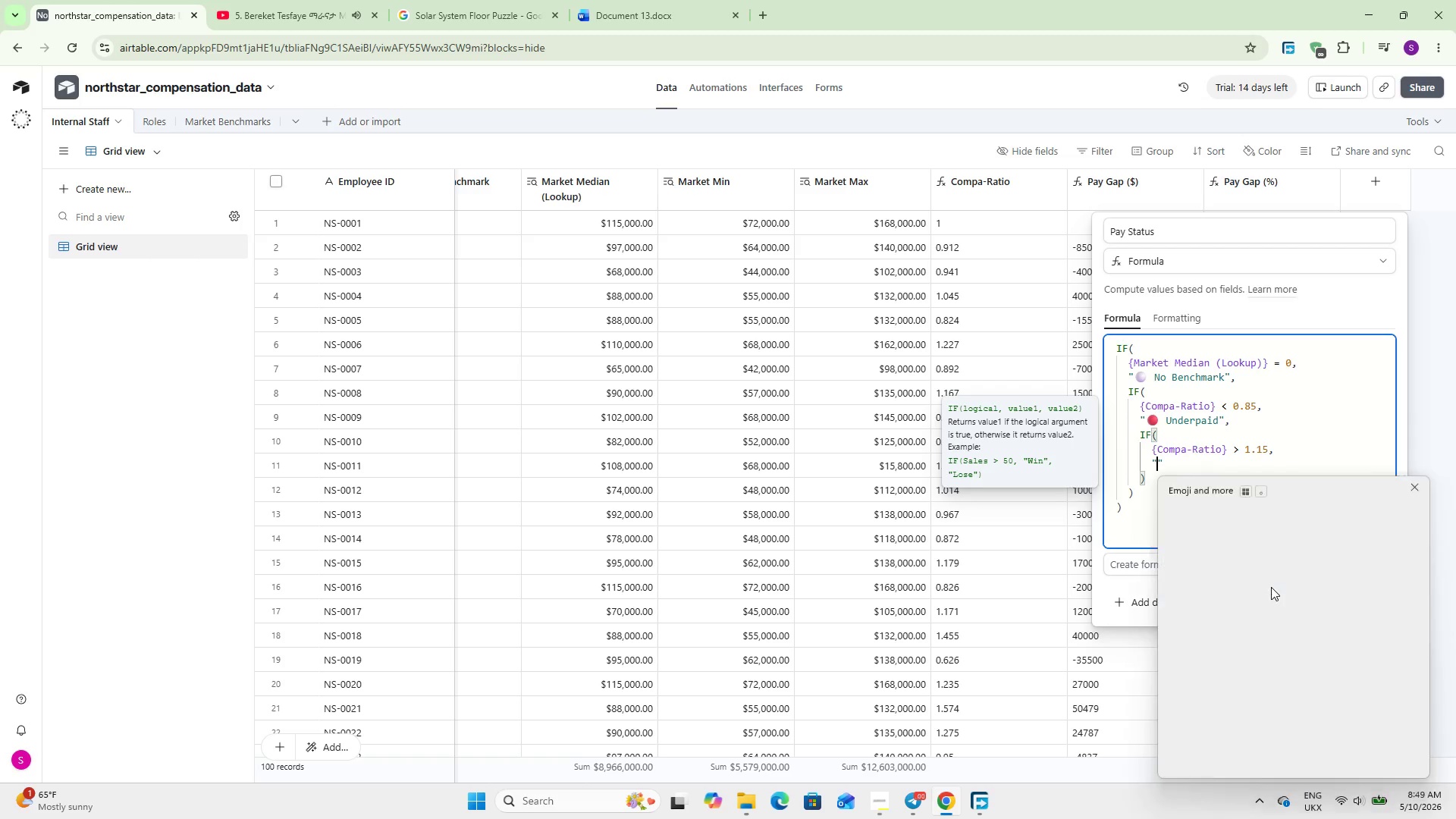 
hold_key(key=Comma, duration=17.02)
 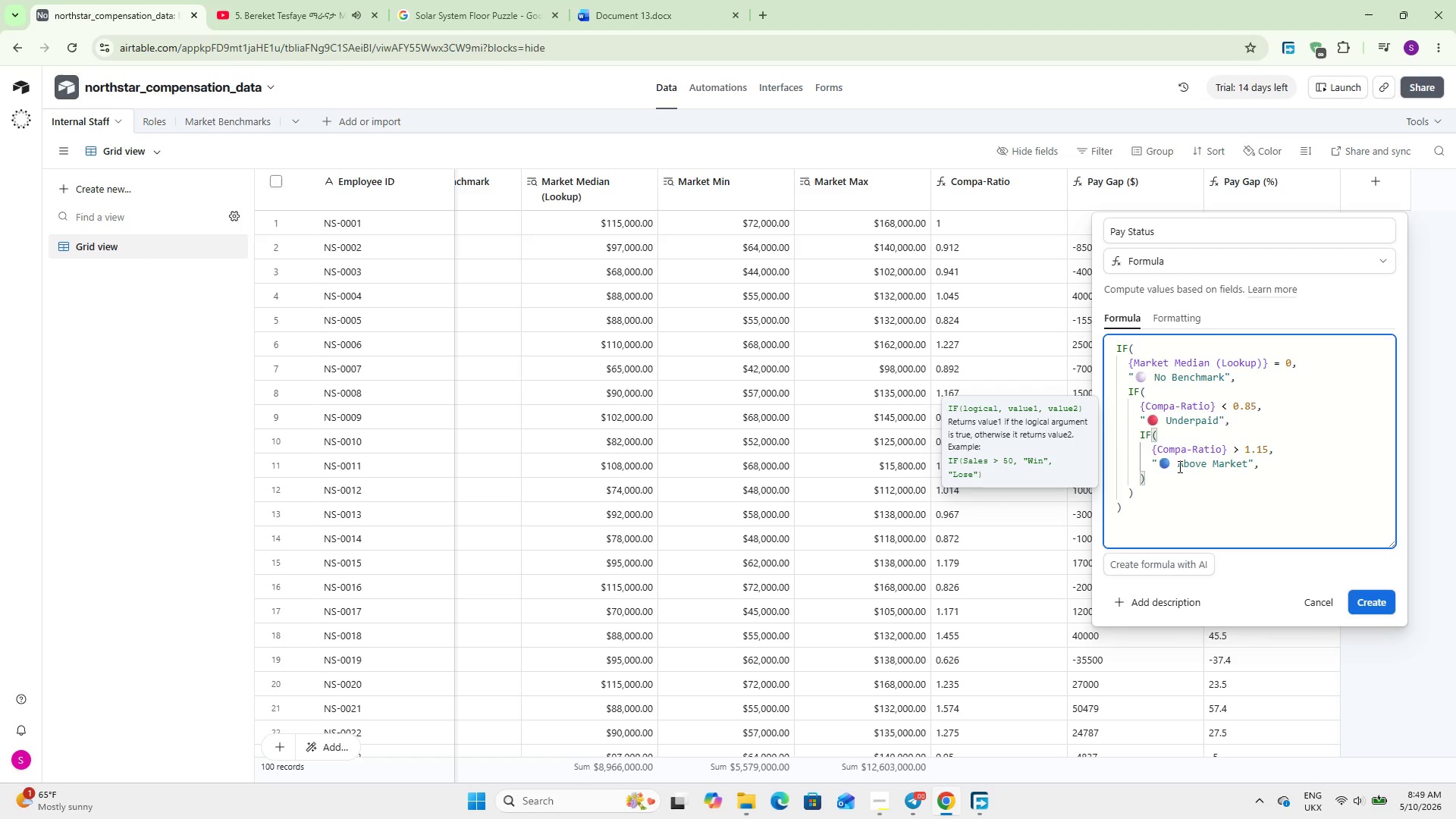 
key(Meta+Period)
 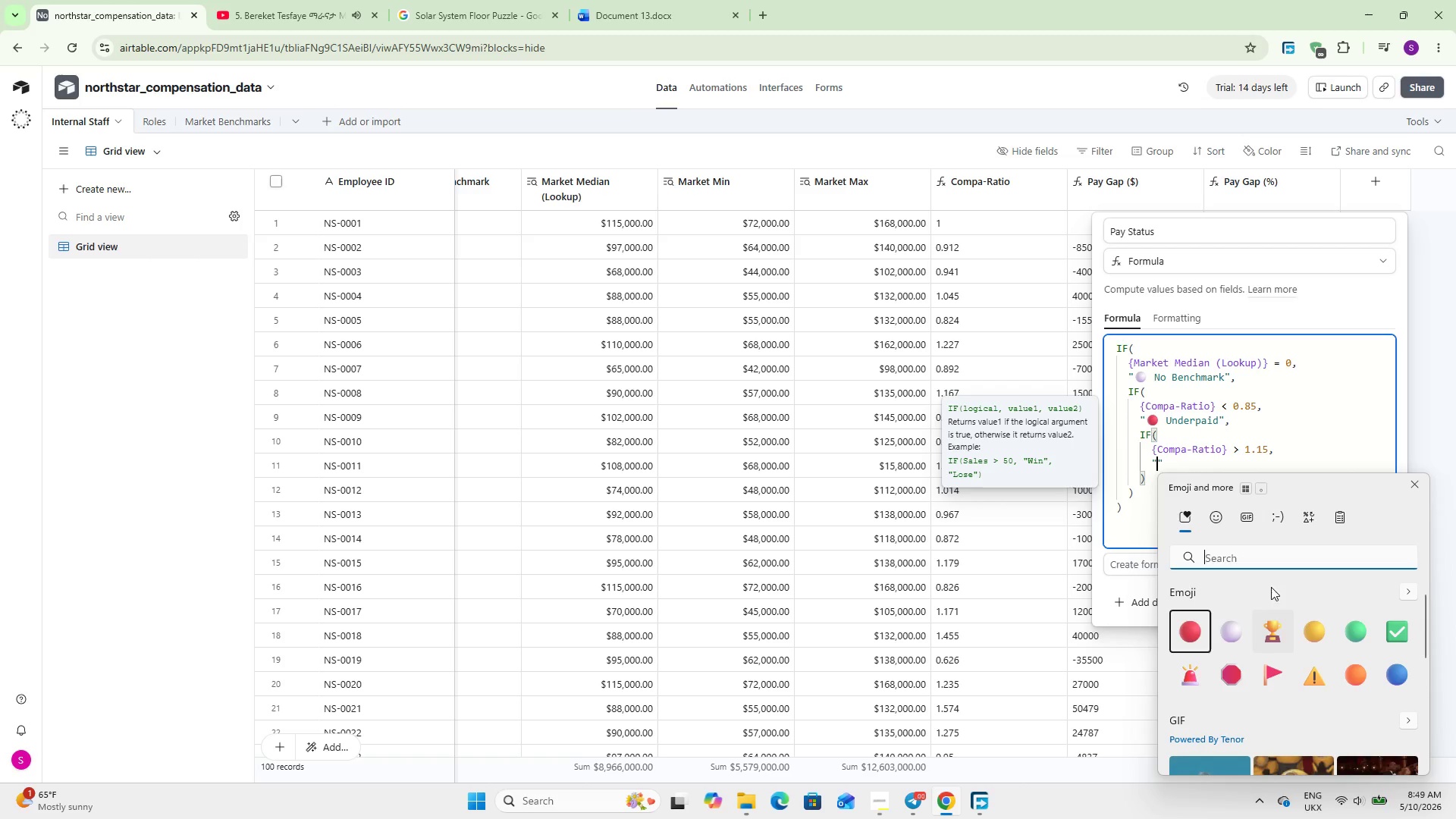 
left_click([1393, 681])
 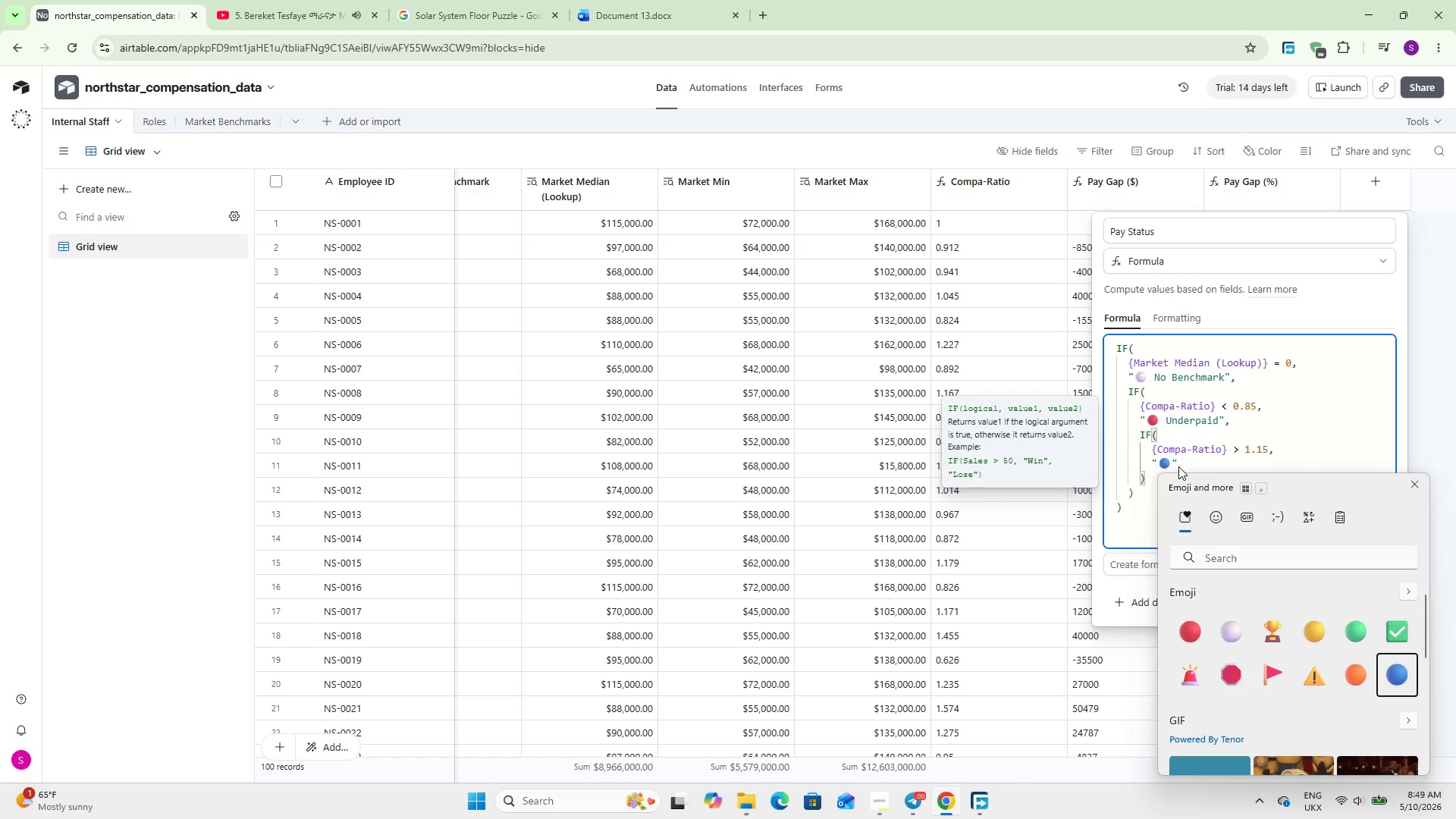 
type( Above Market)
 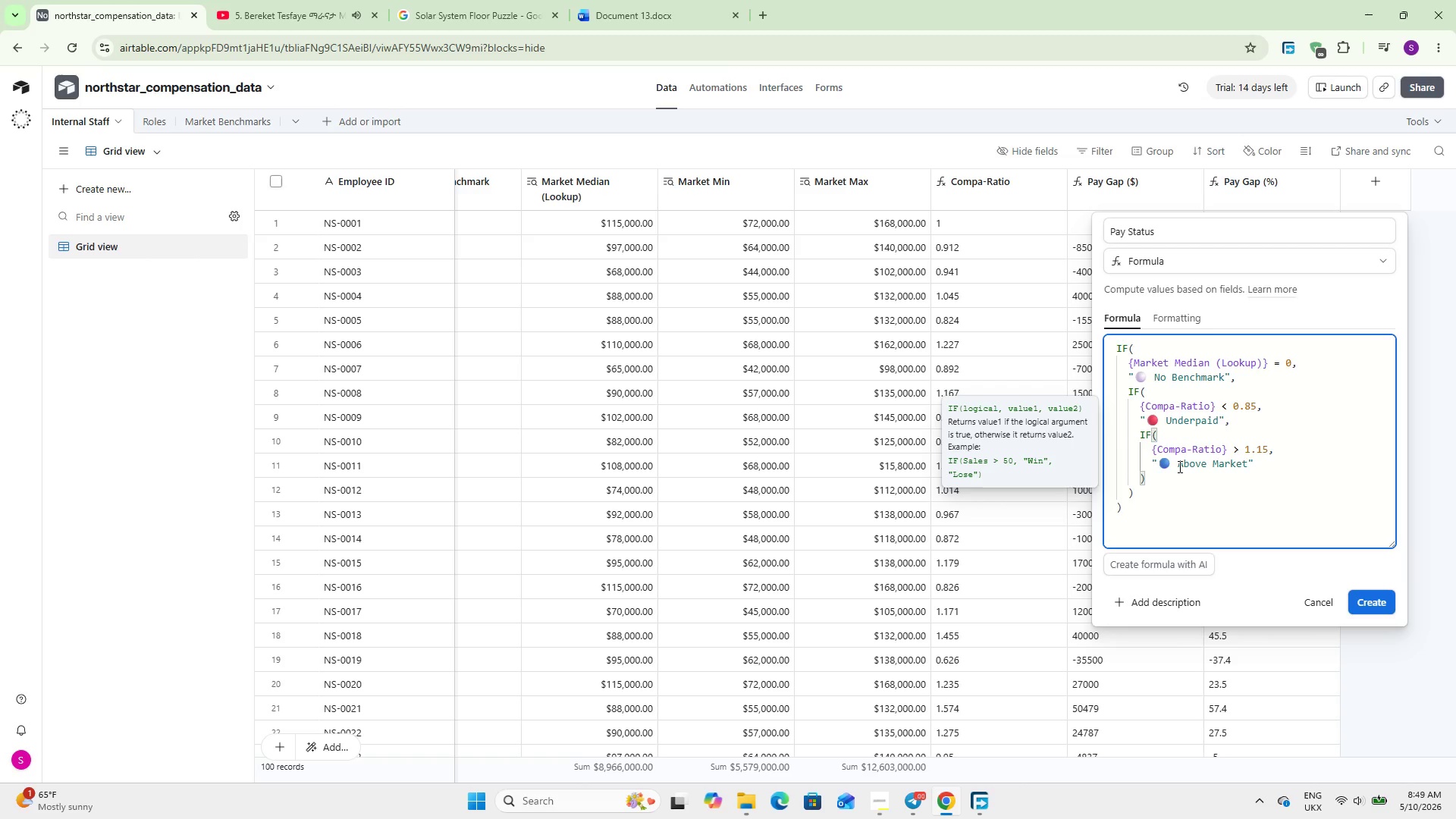 
key(ArrowRight)
 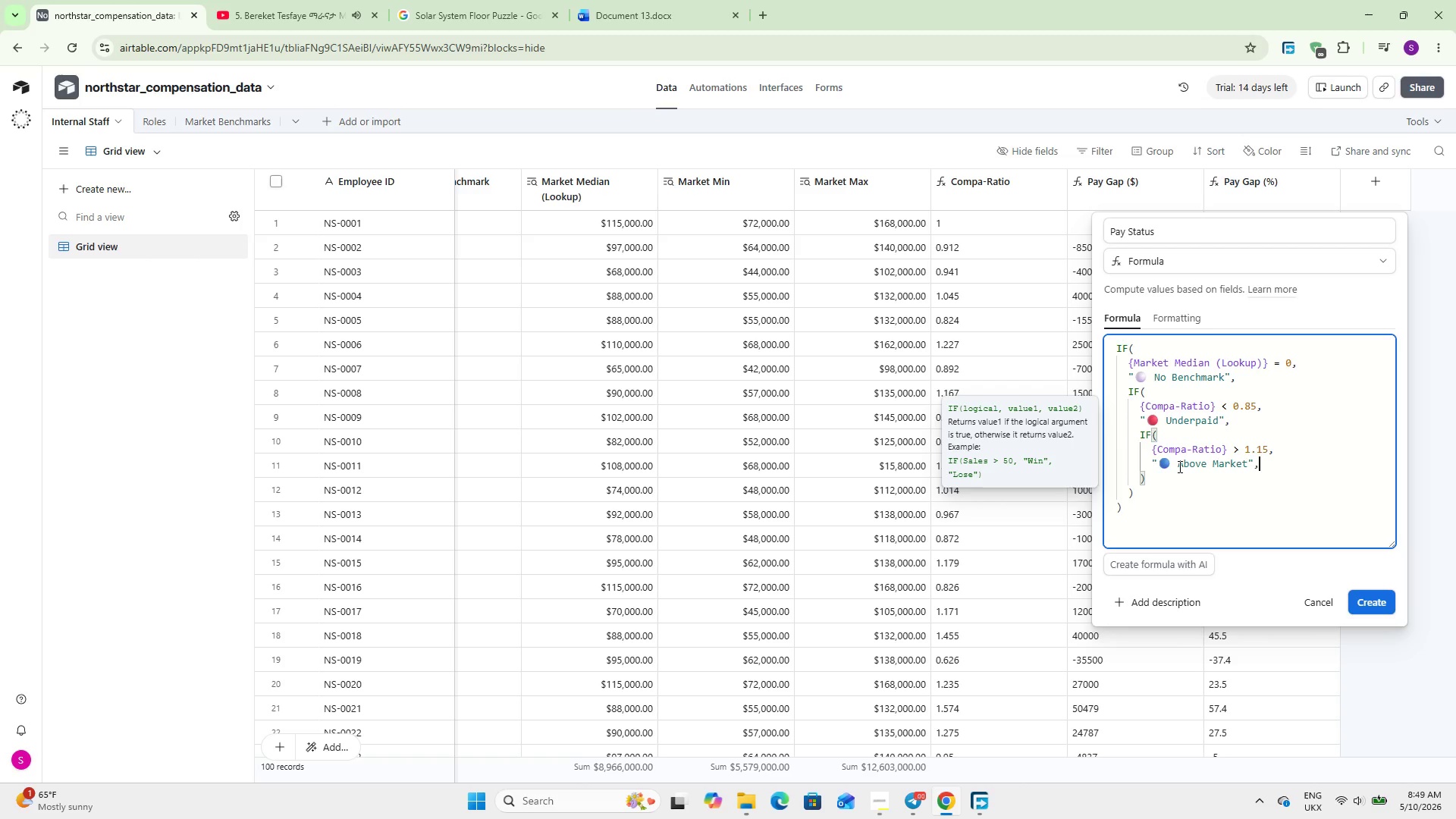 
key(Enter)
 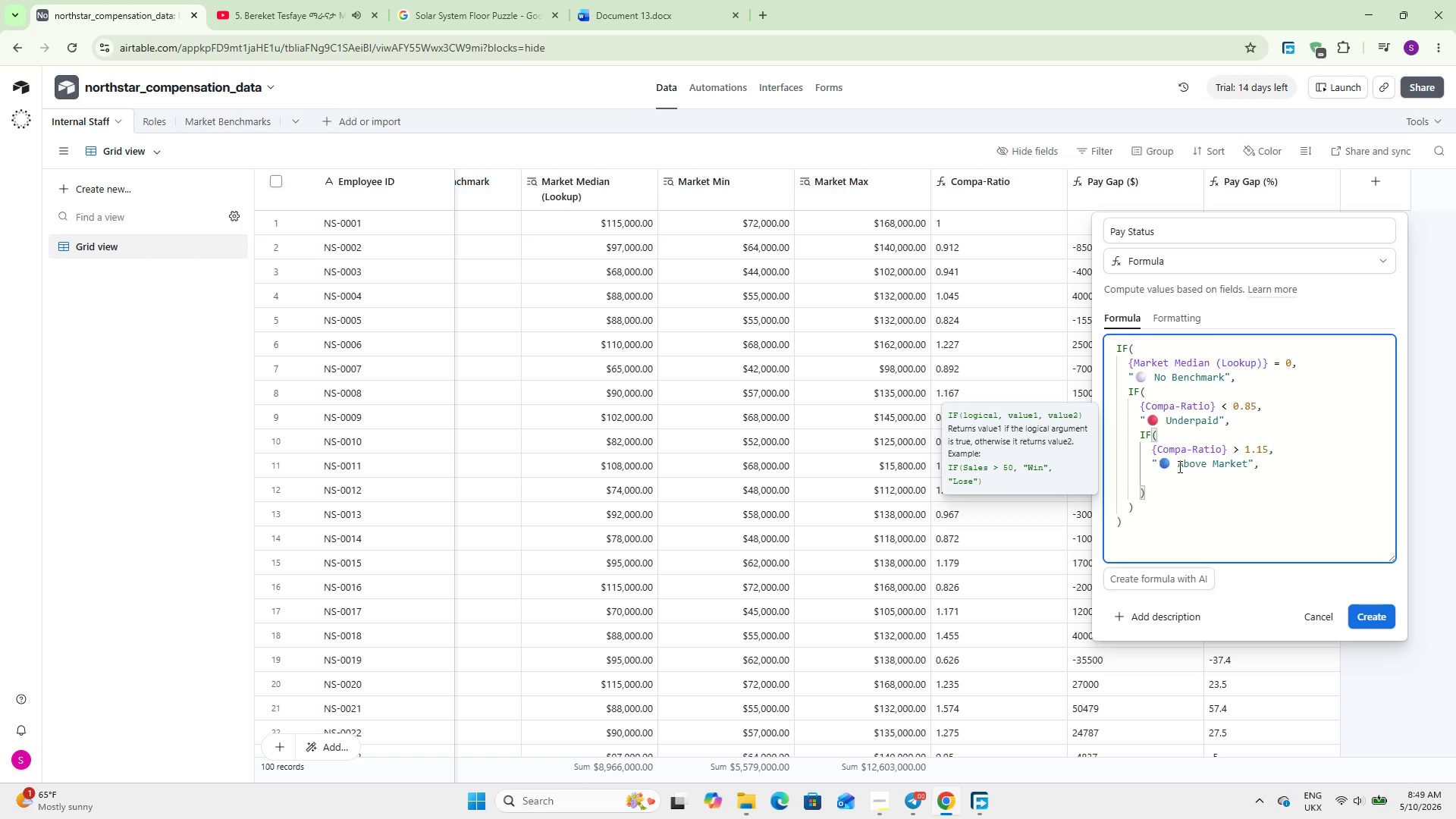 
key(Shift+2)
 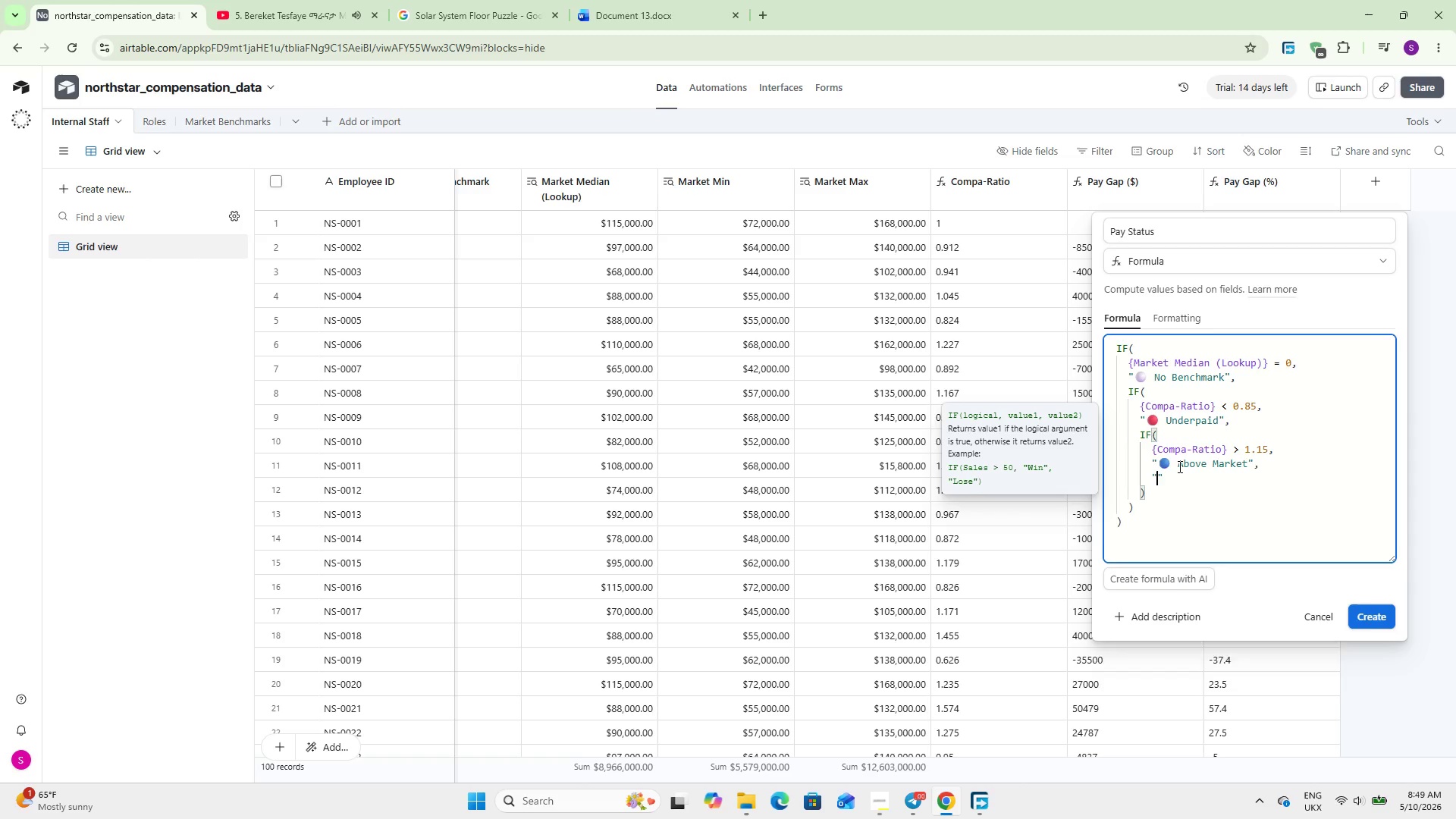 
key(Meta+Period)
 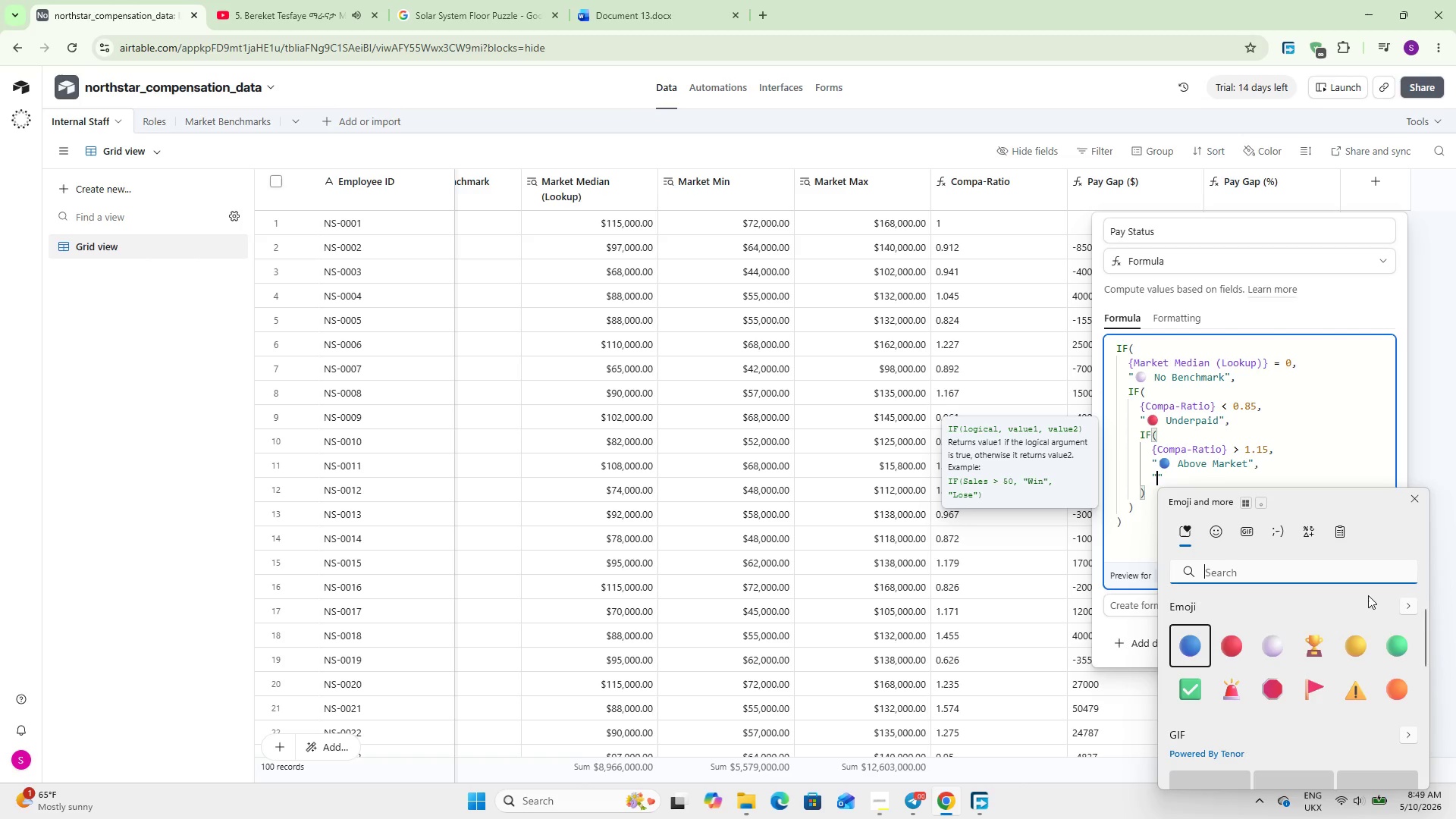 
left_click([1407, 658])
 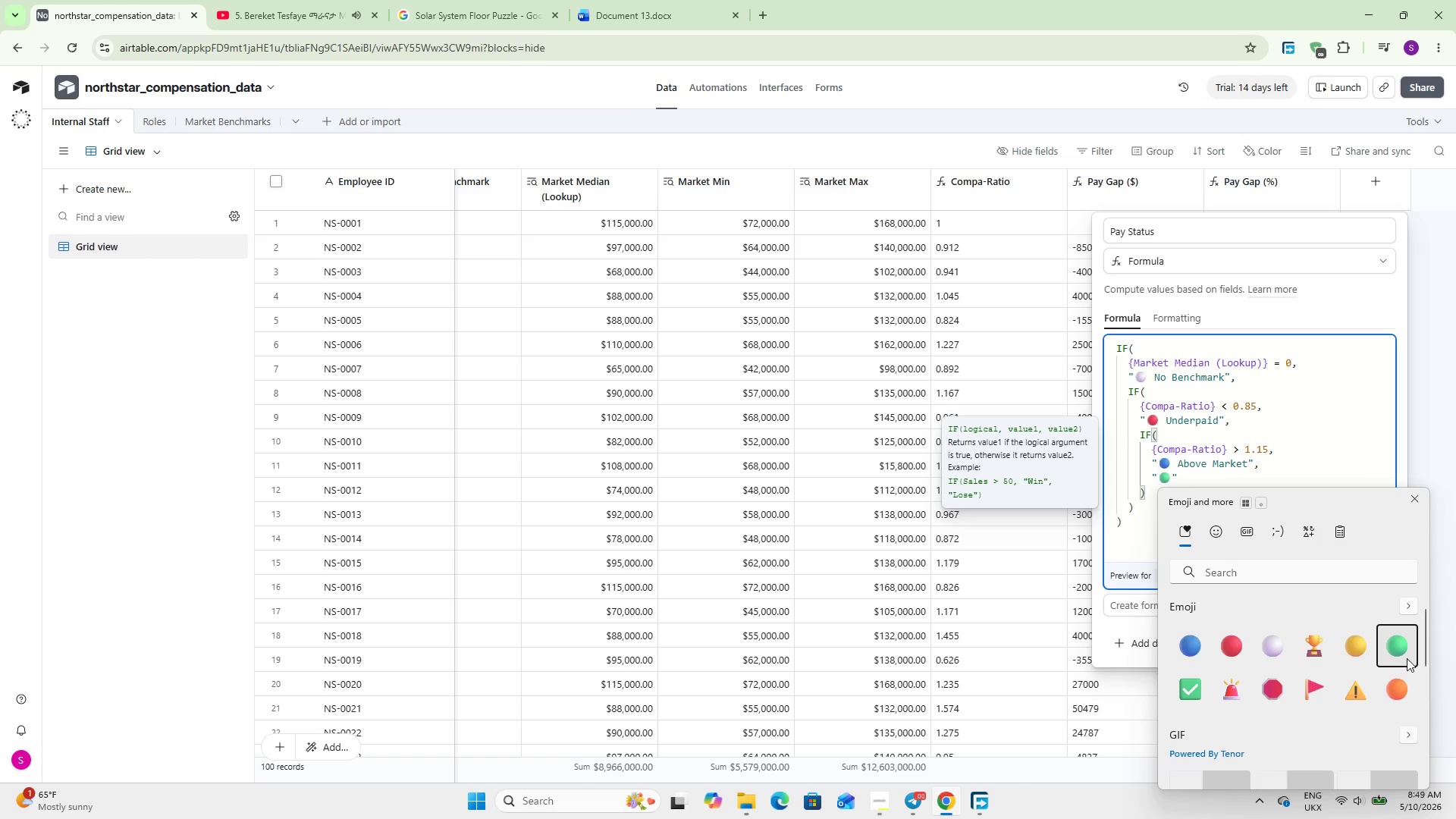 
type( On ma)
key(Backspace)
key(Backspace)
type(Market)
 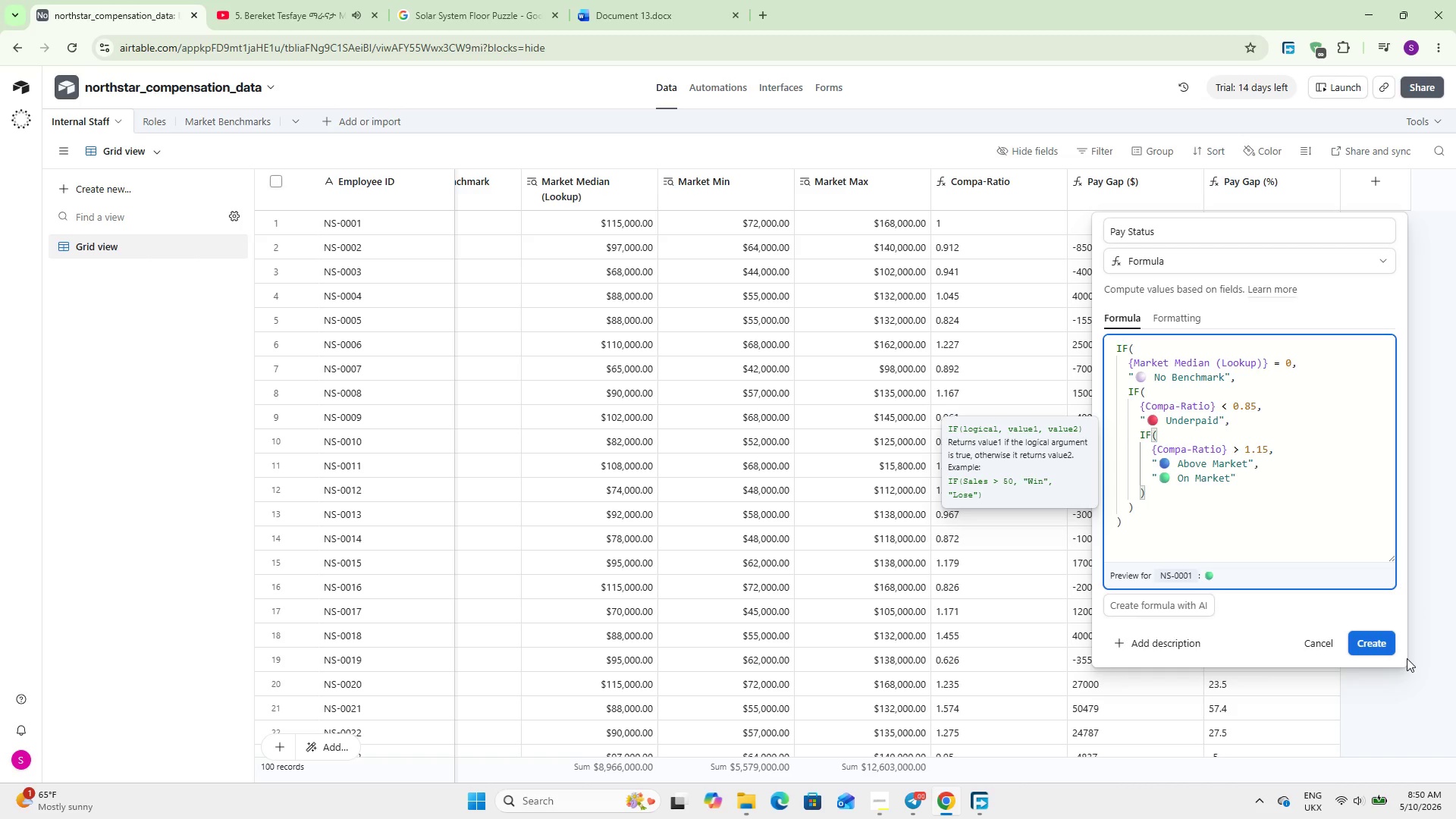 
wait(164.09)
 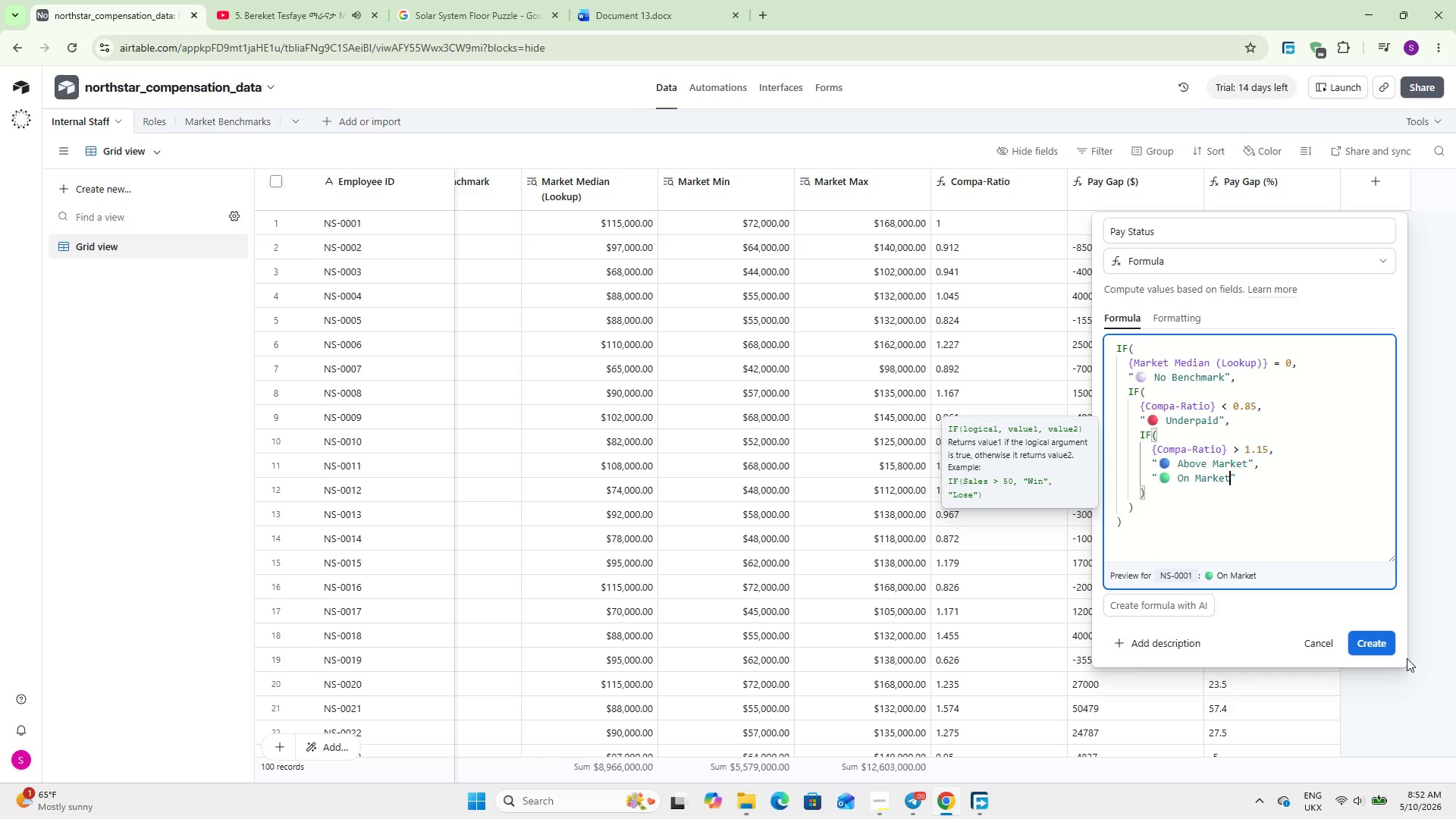 
left_click([1373, 651])
 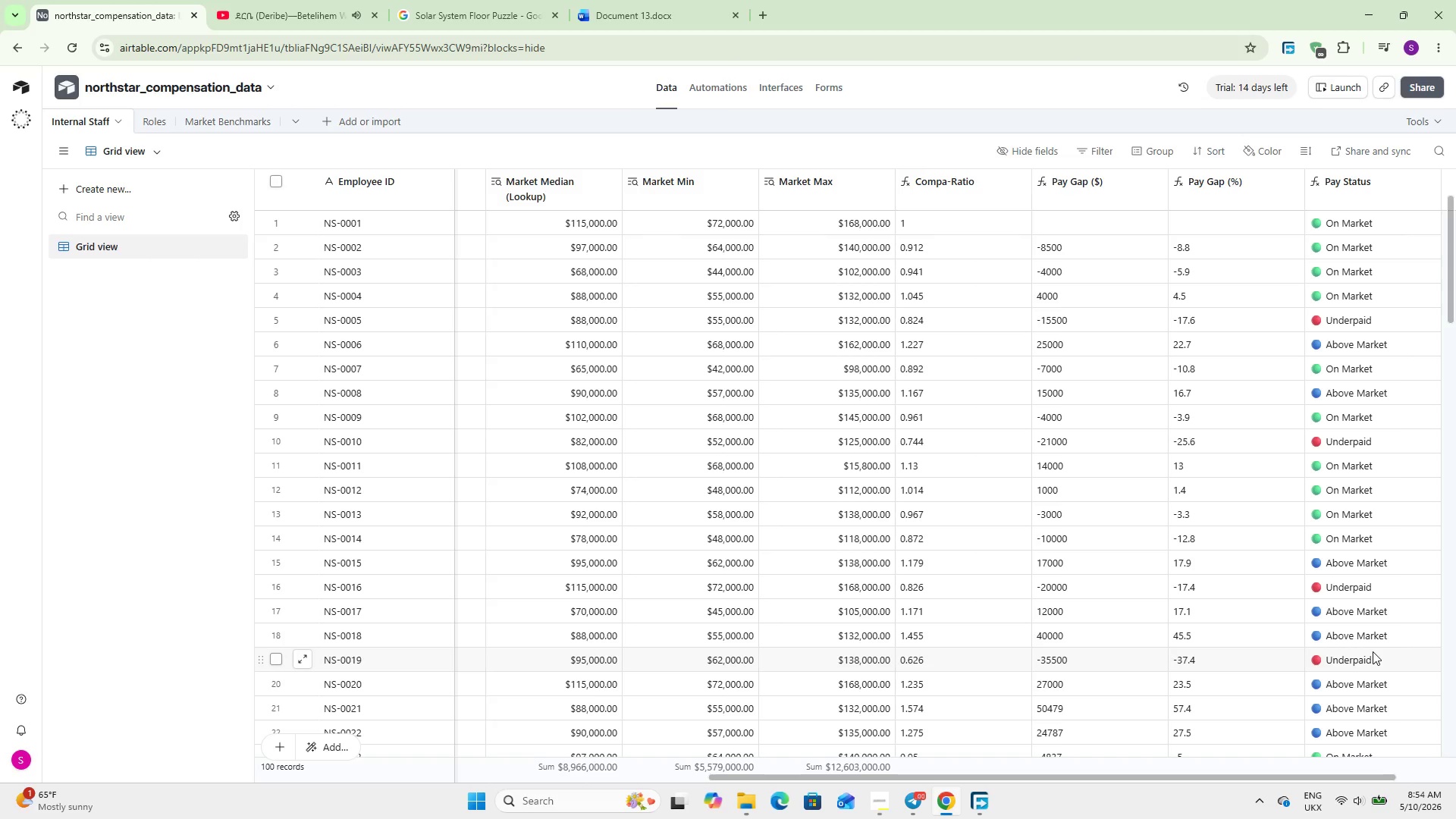 
wait(86.86)
 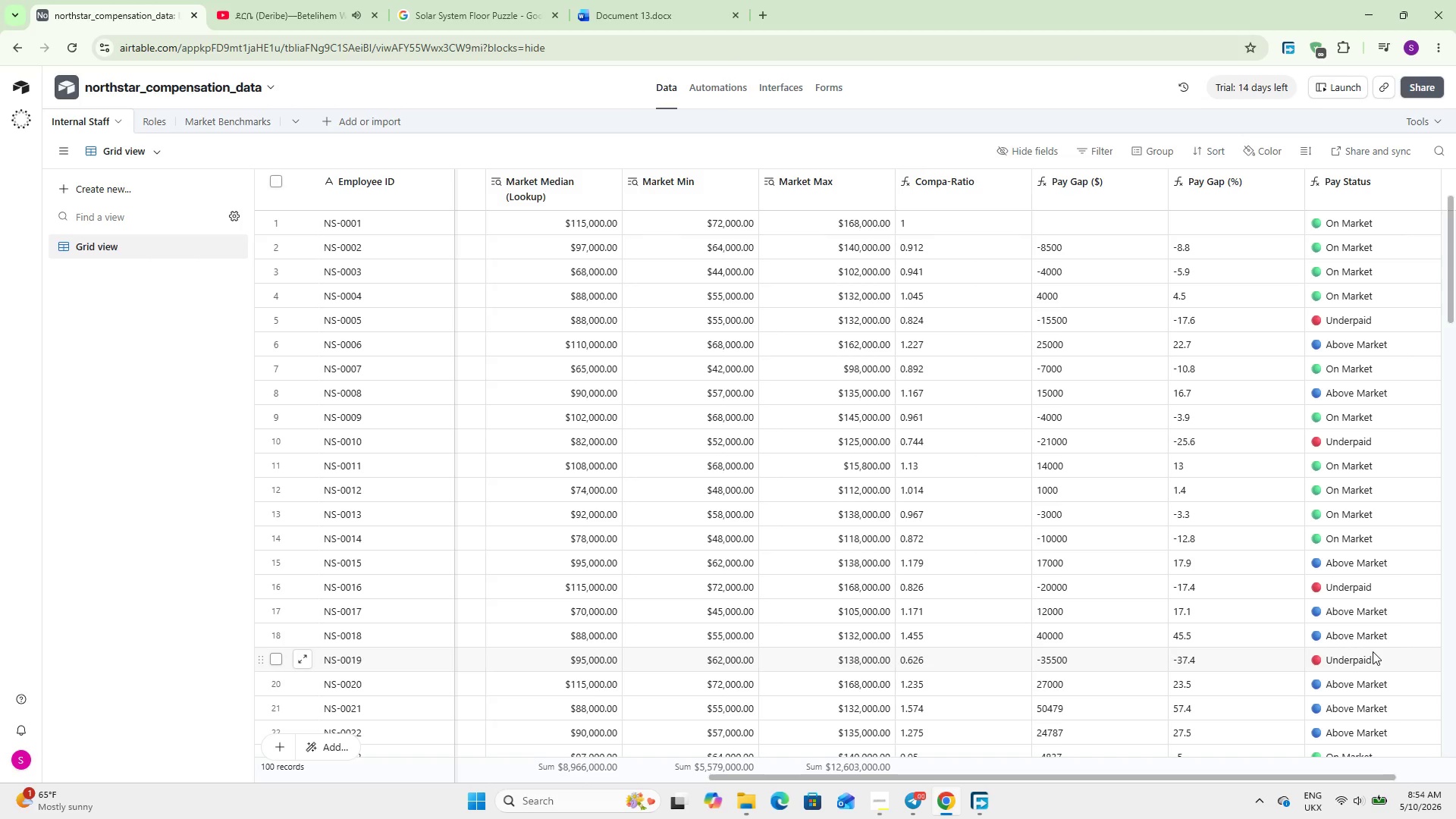 
left_click_drag(start_coordinate=[1119, 780], to_coordinate=[1454, 756])
 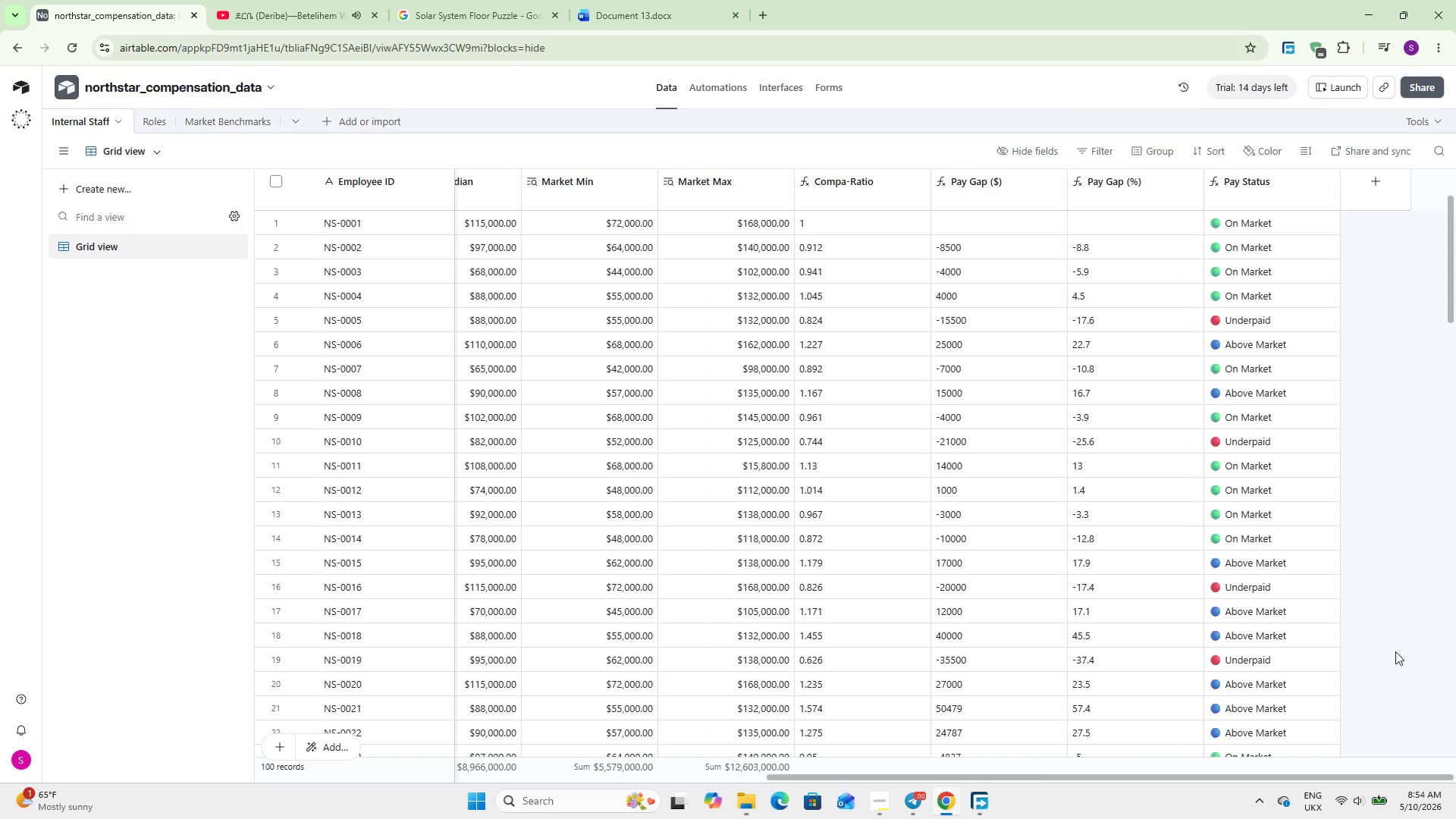 
scroll: coordinate [1343, 604], scroll_direction: up, amount: 6.0
 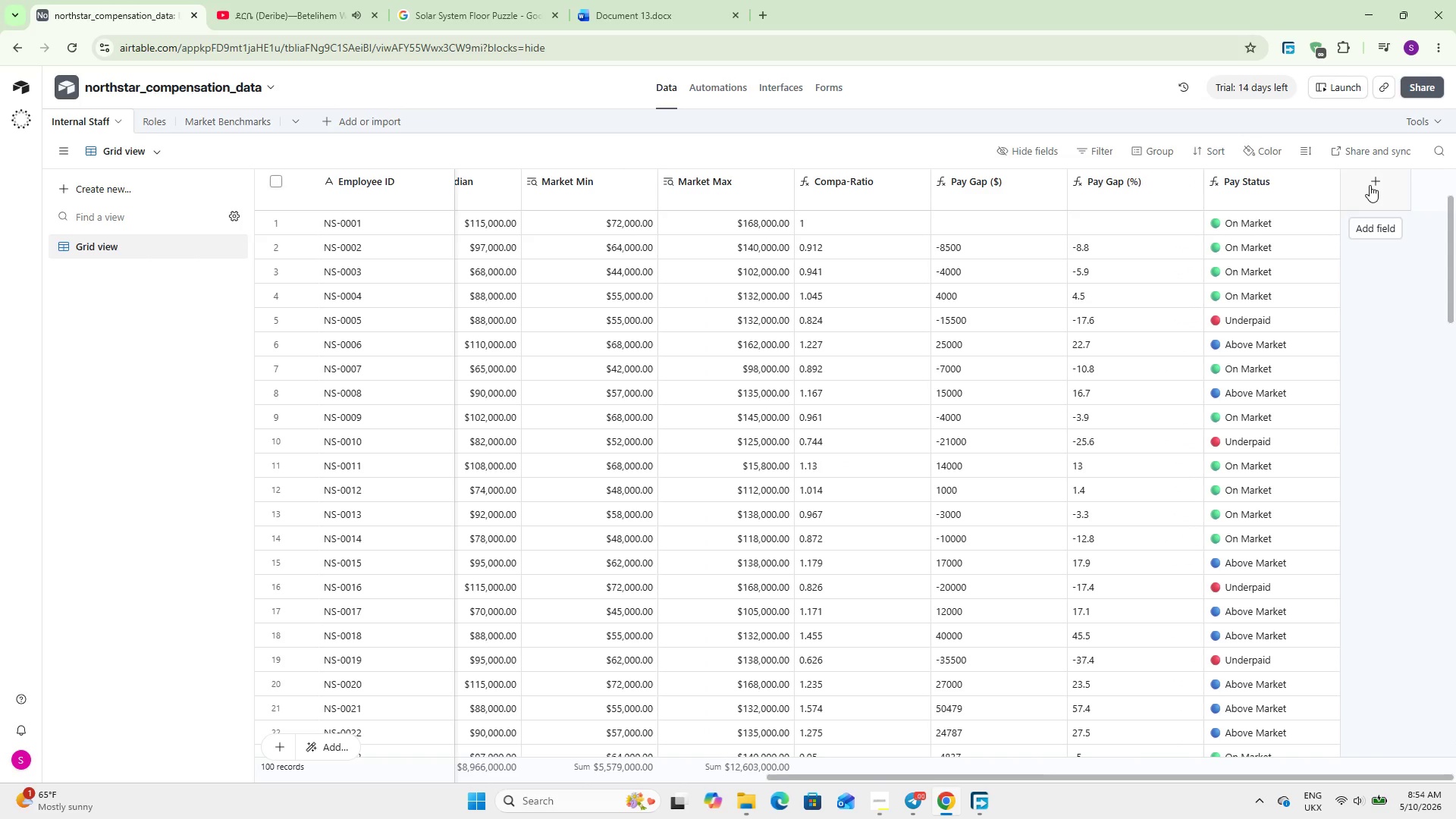 
wait(19.8)
 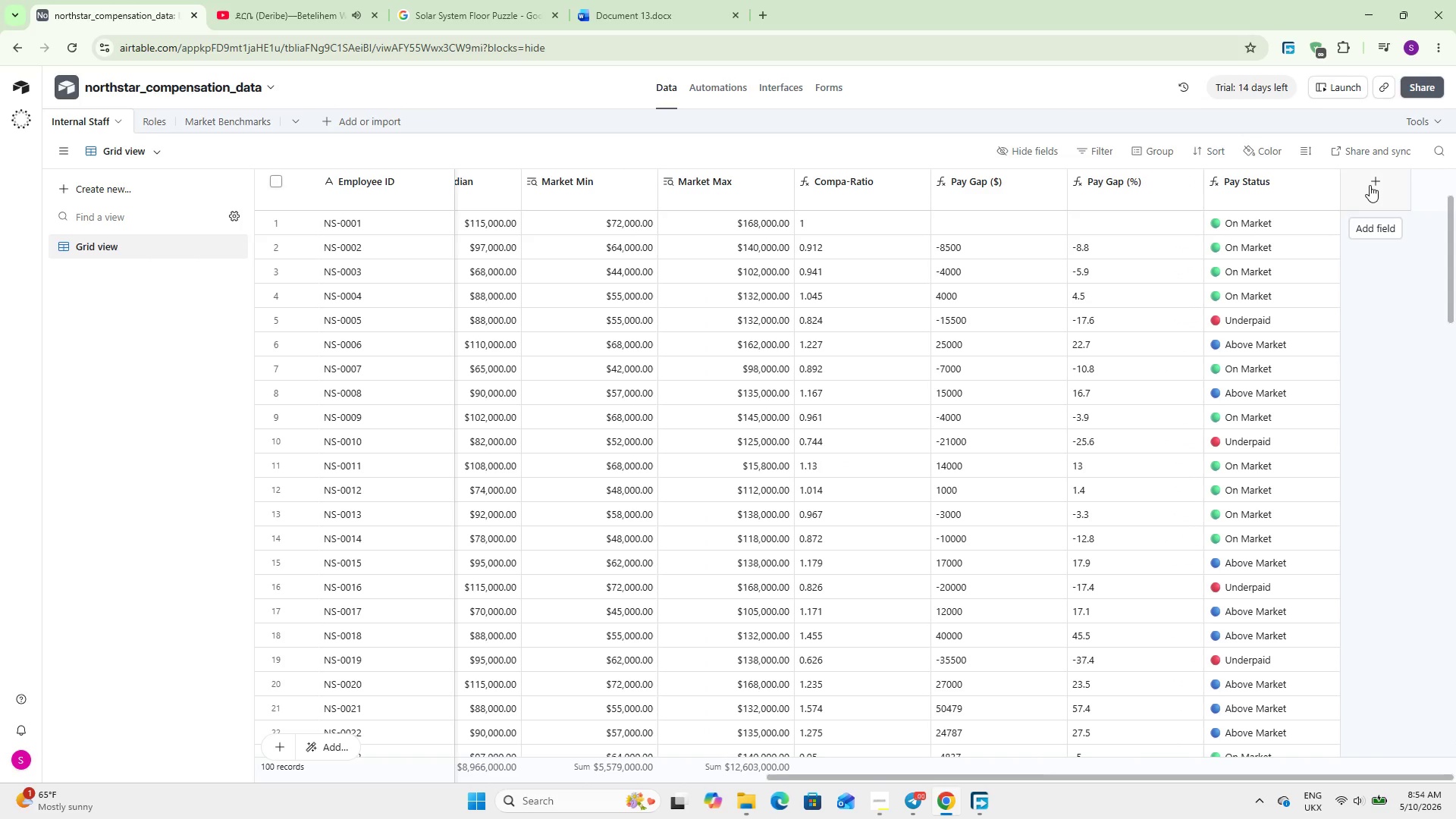 
scroll: coordinate [1250, 488], scroll_direction: down, amount: 12.0
 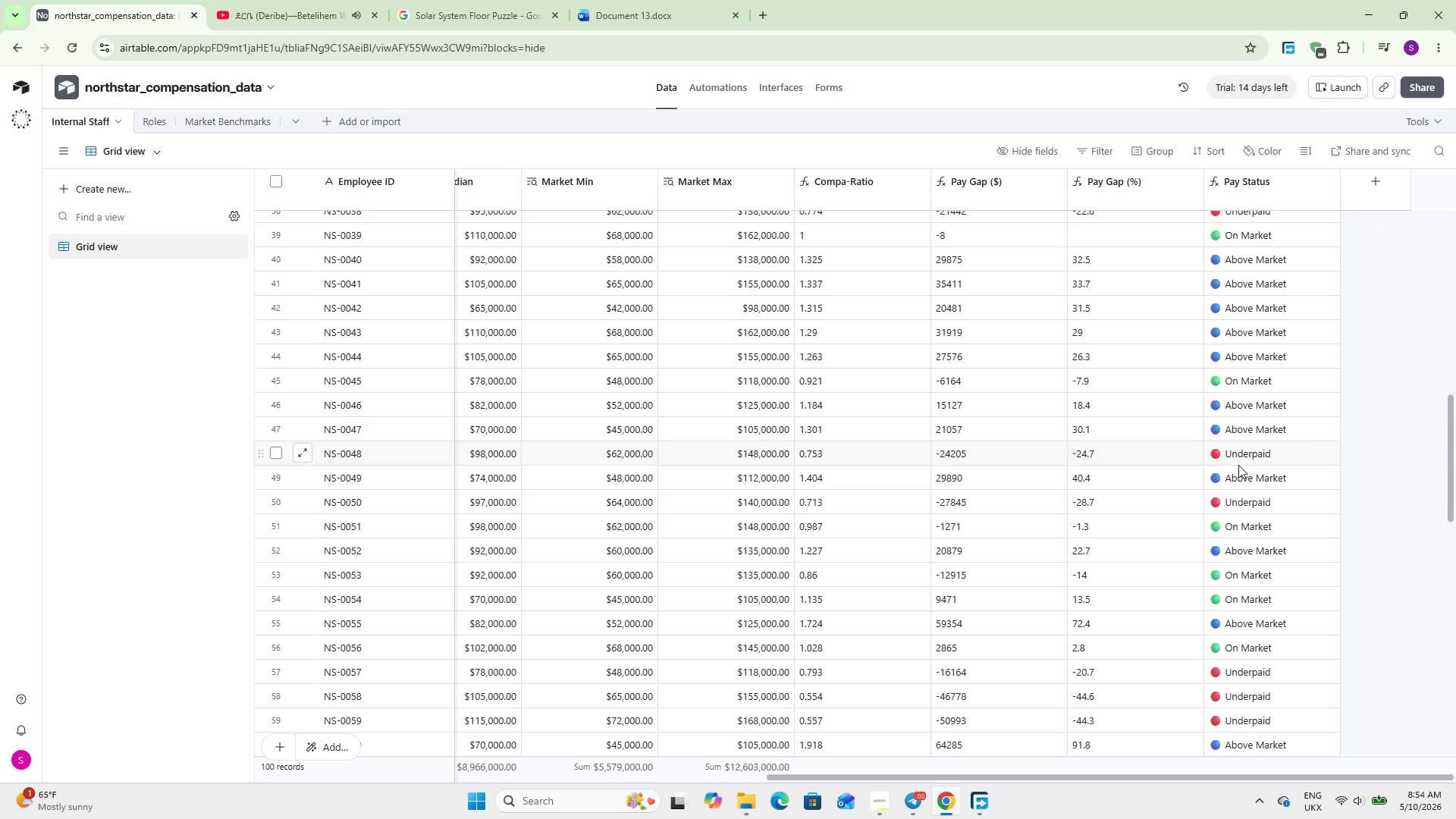 
scroll: coordinate [1076, 491], scroll_direction: down, amount: 16.0
 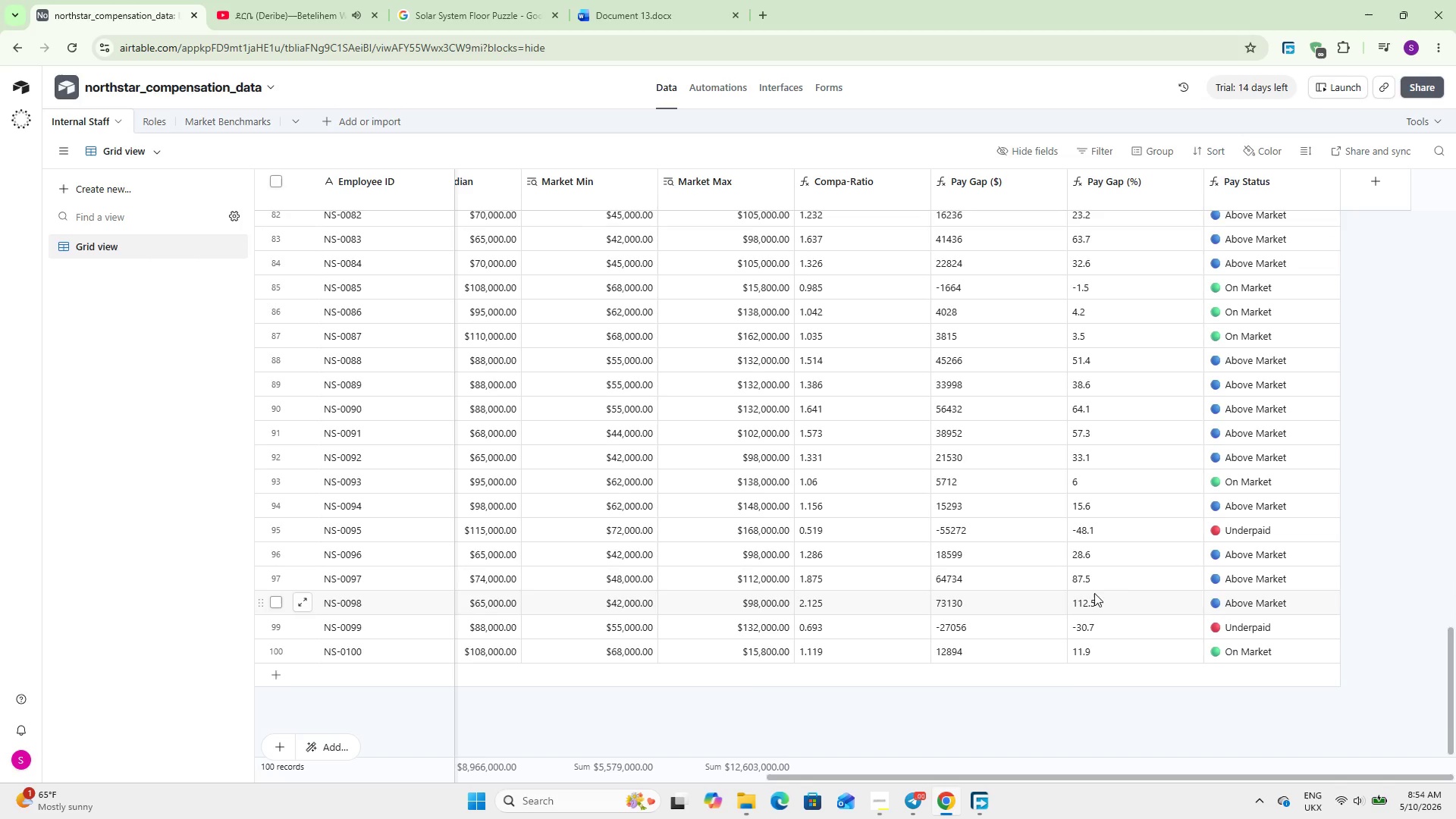 
scroll: coordinate [1364, 324], scroll_direction: up, amount: 48.0
 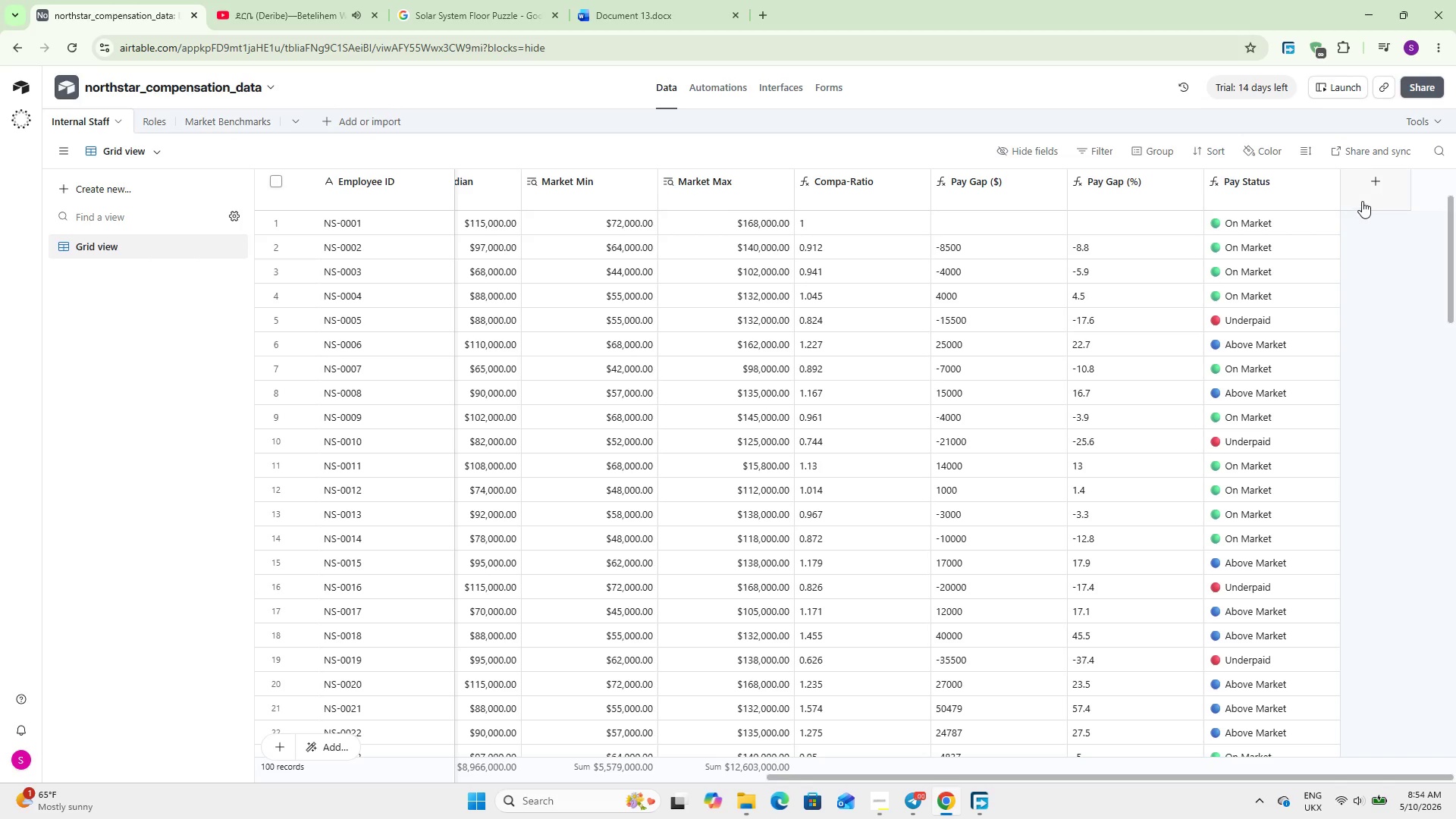 
left_click([1362, 201])
 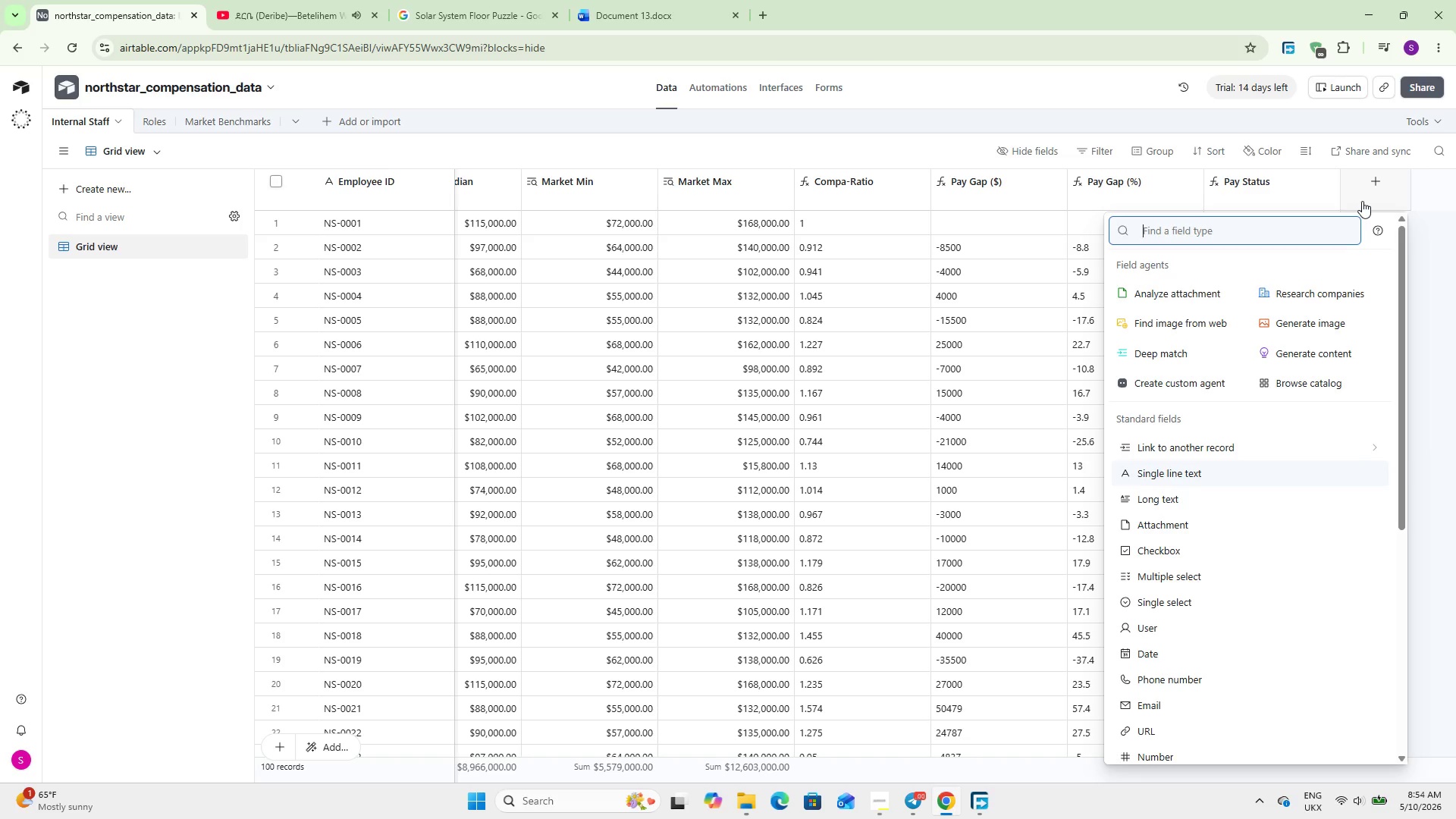 
type(for)
 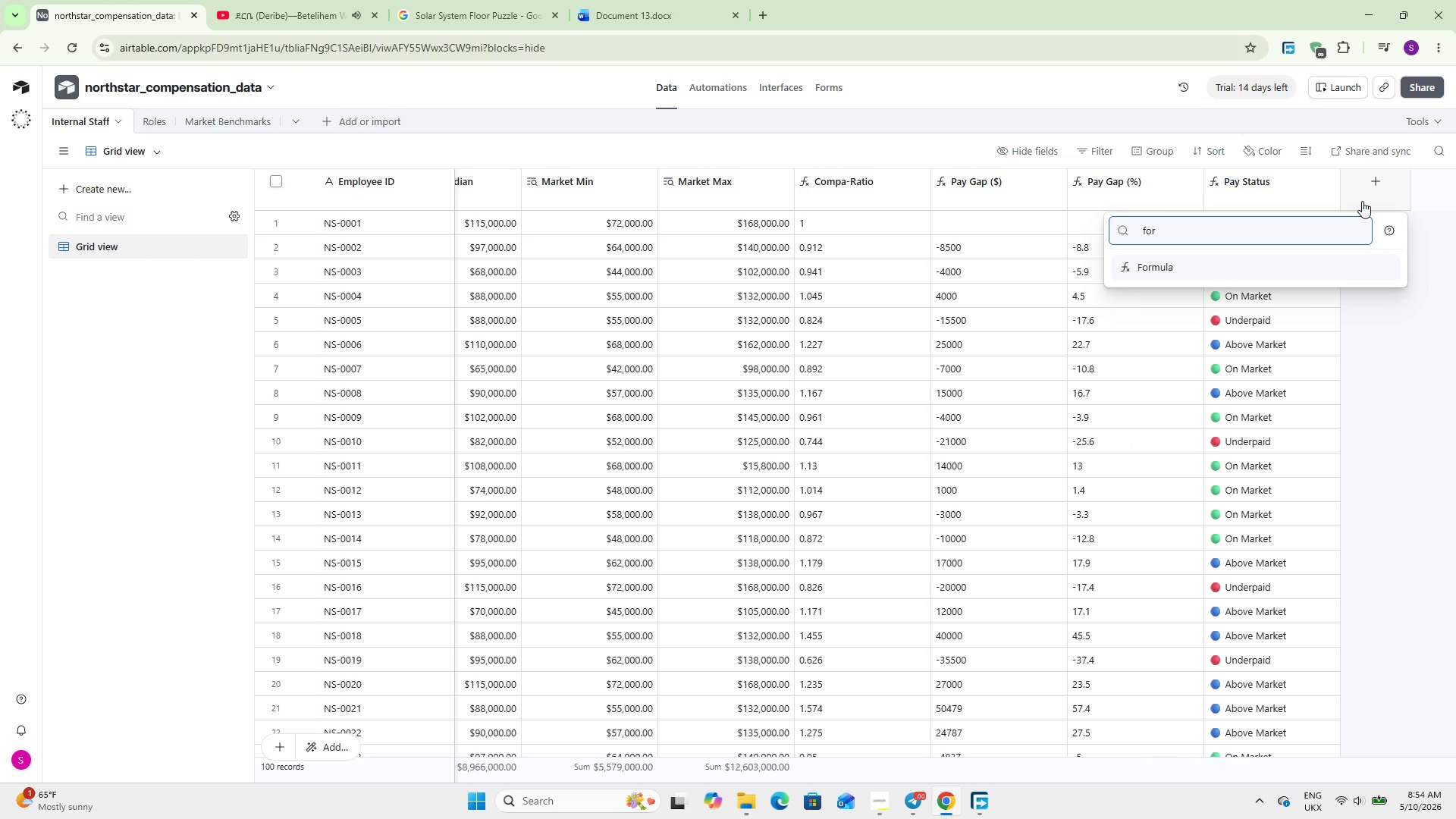 
key(Enter)
 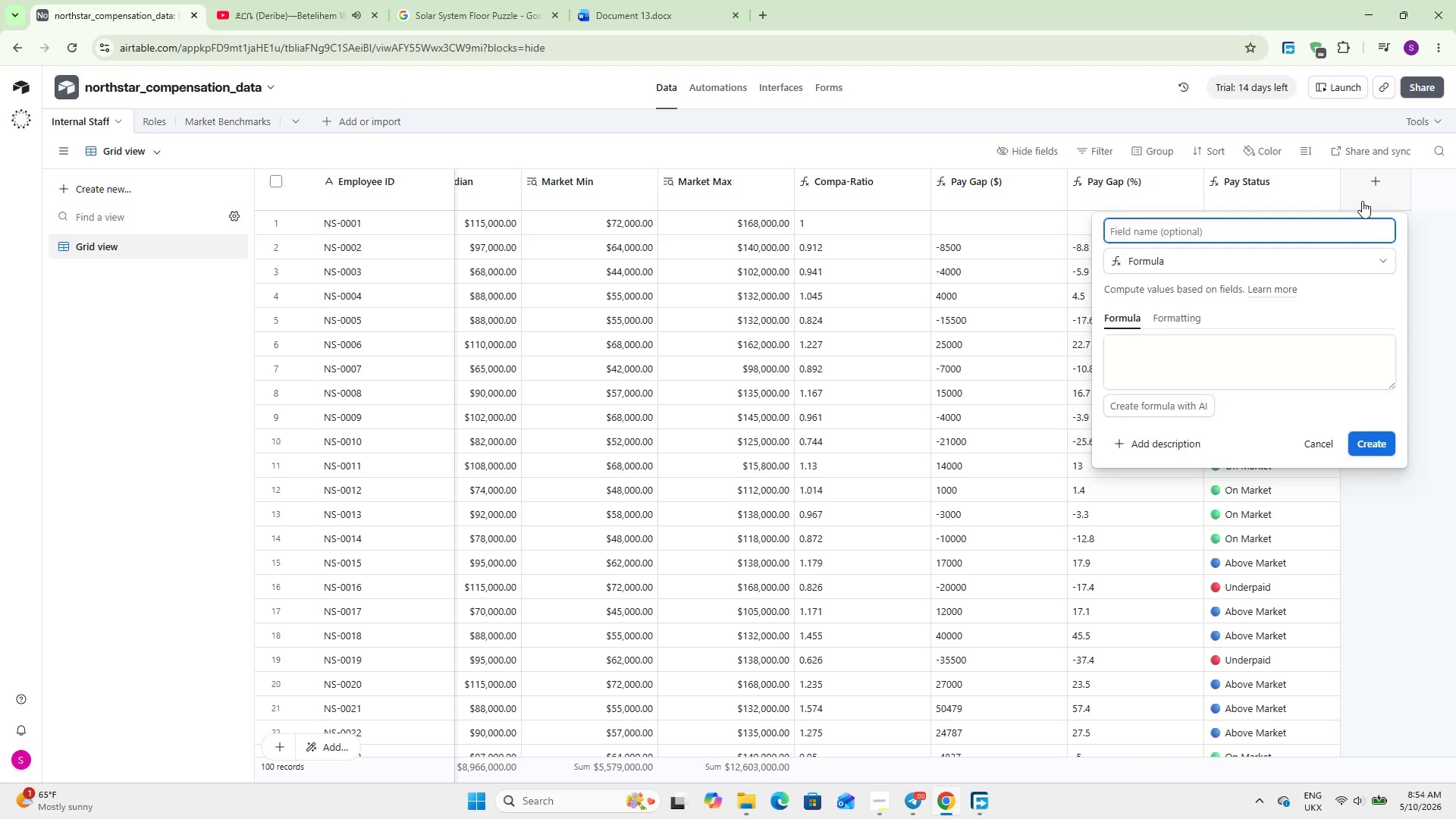 
type(Remediation Cost)
 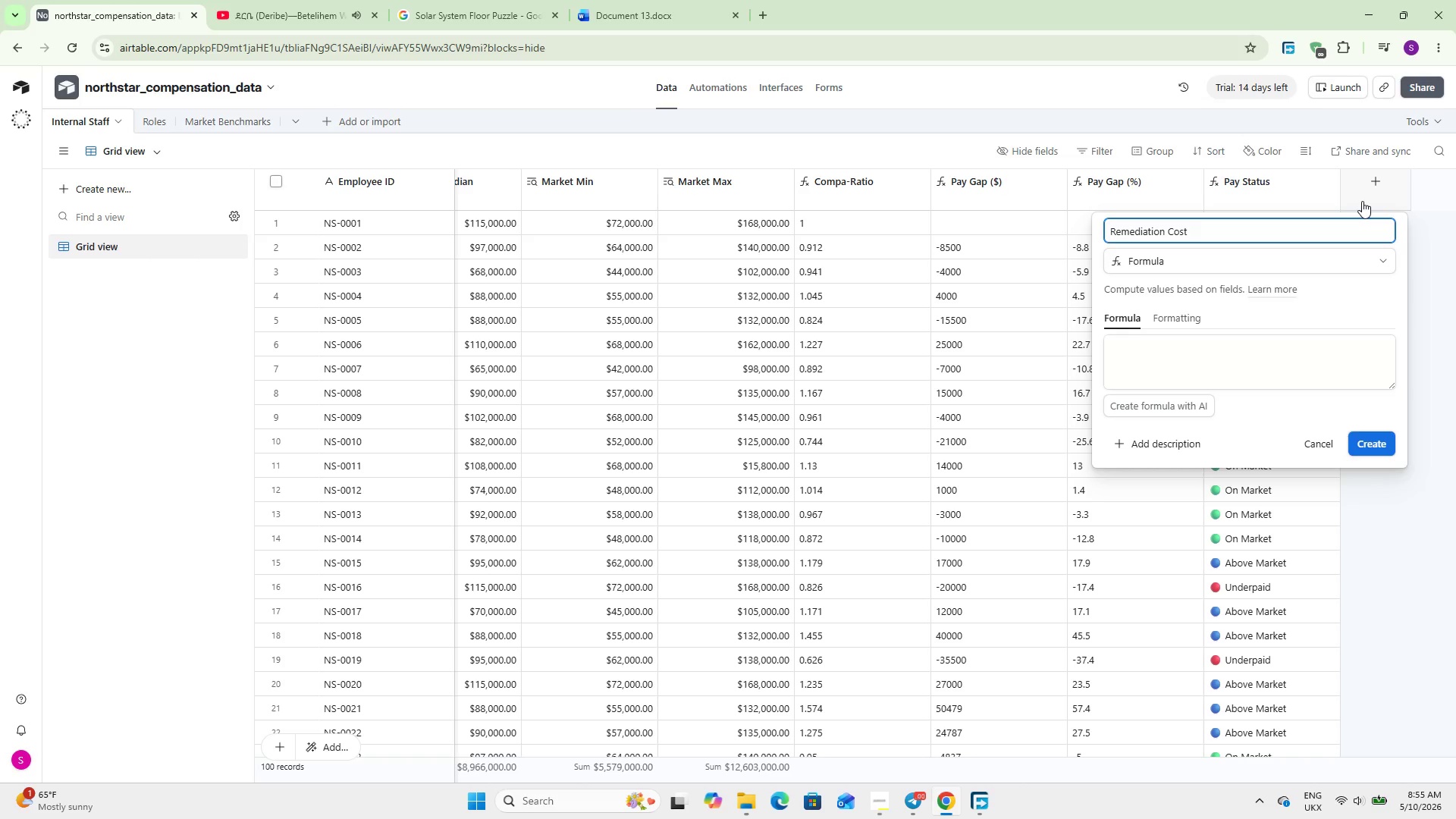 
left_click([1191, 365])
 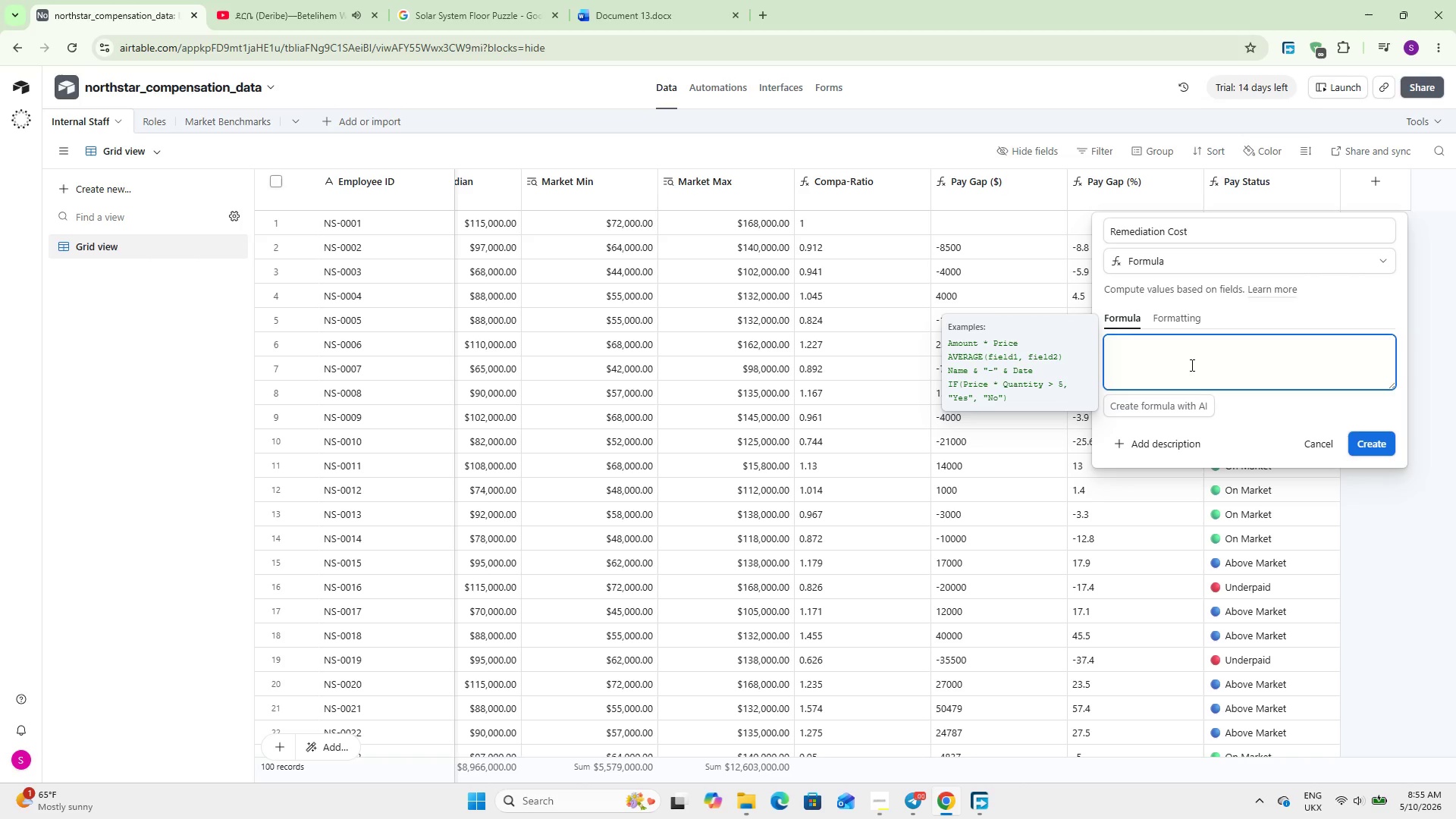 
type(IF()
 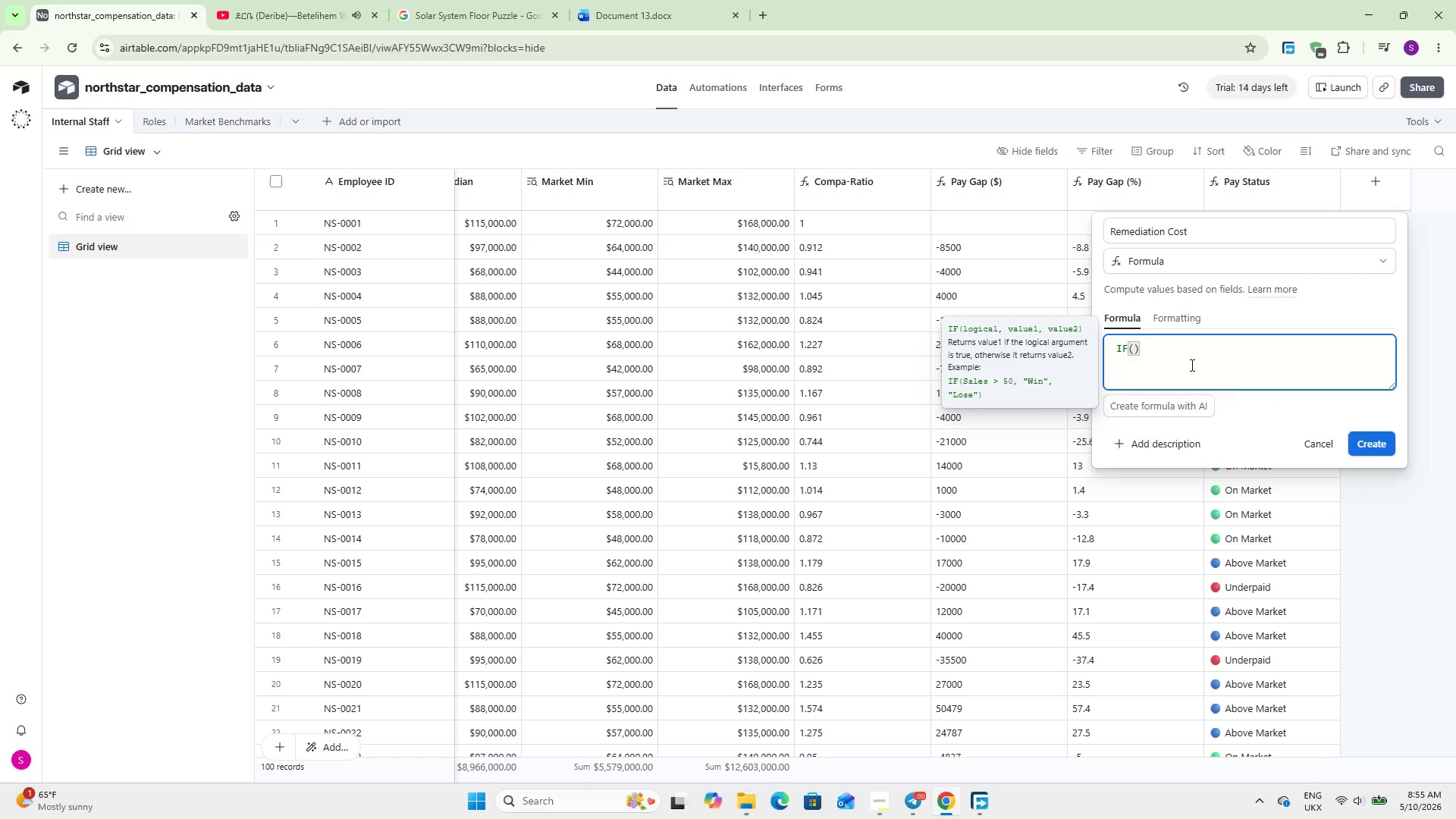 
key(Enter)
 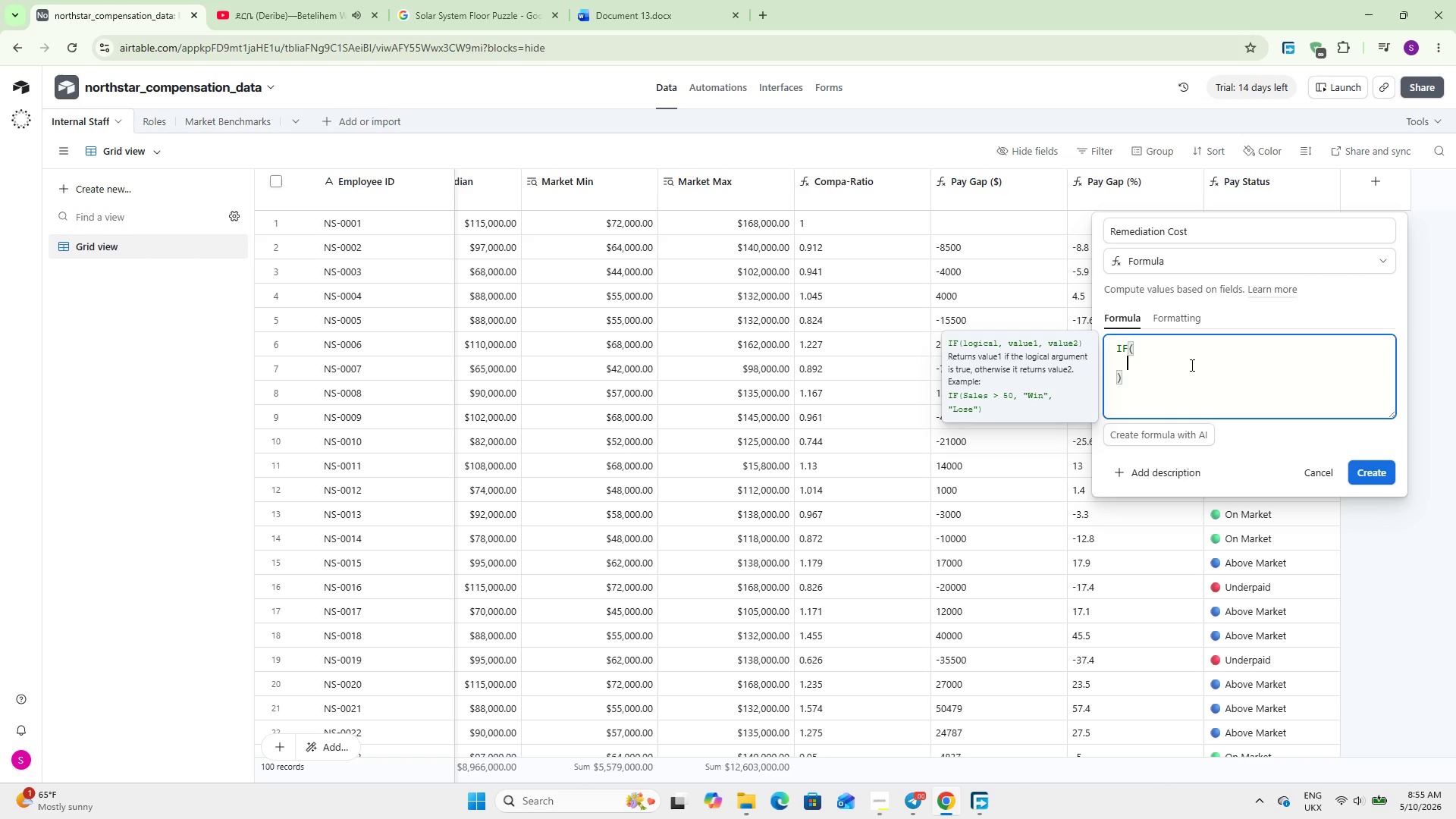 
type({Pa)
 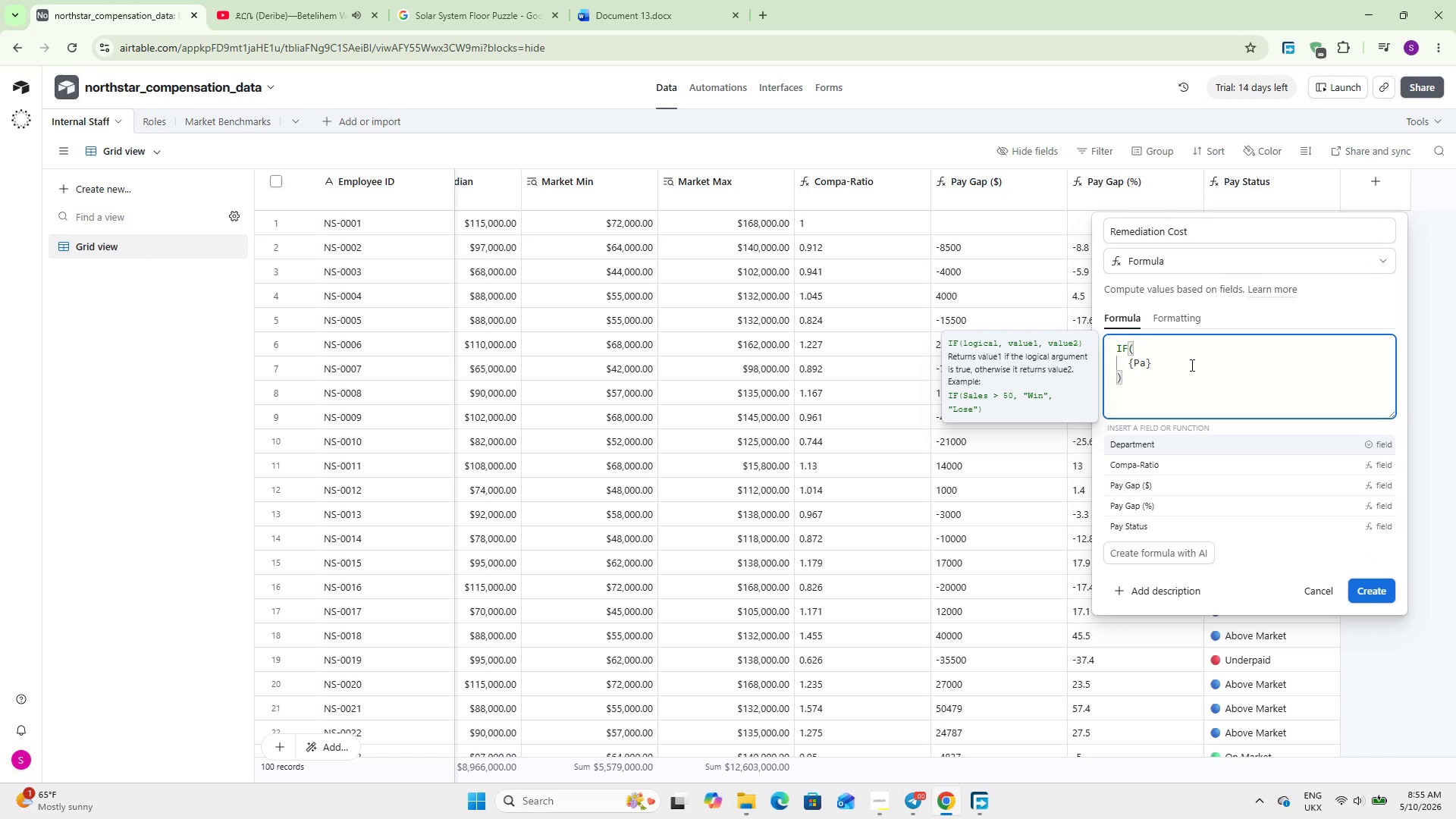 
key(ArrowDown)
 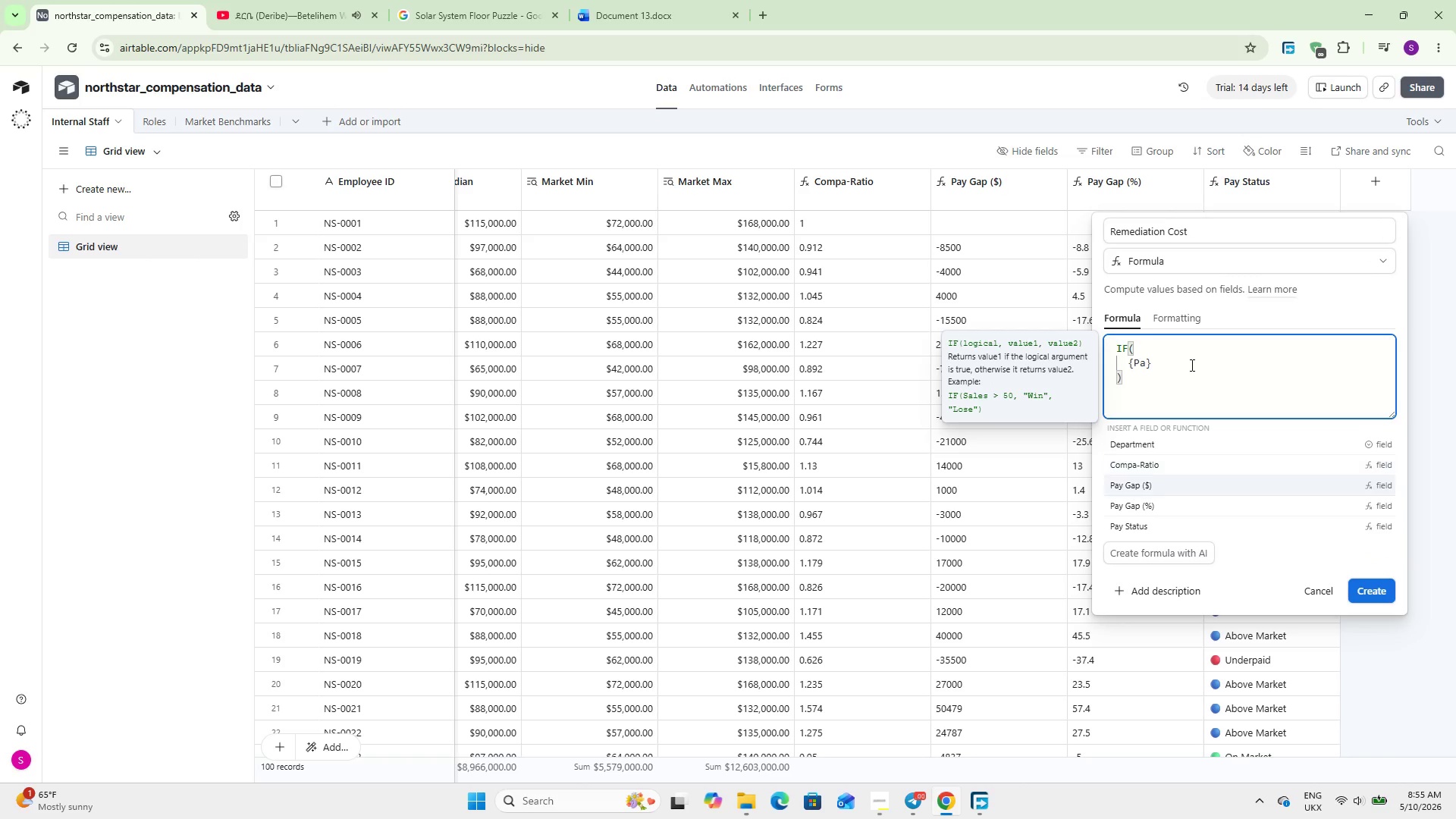 
key(ArrowDown)
 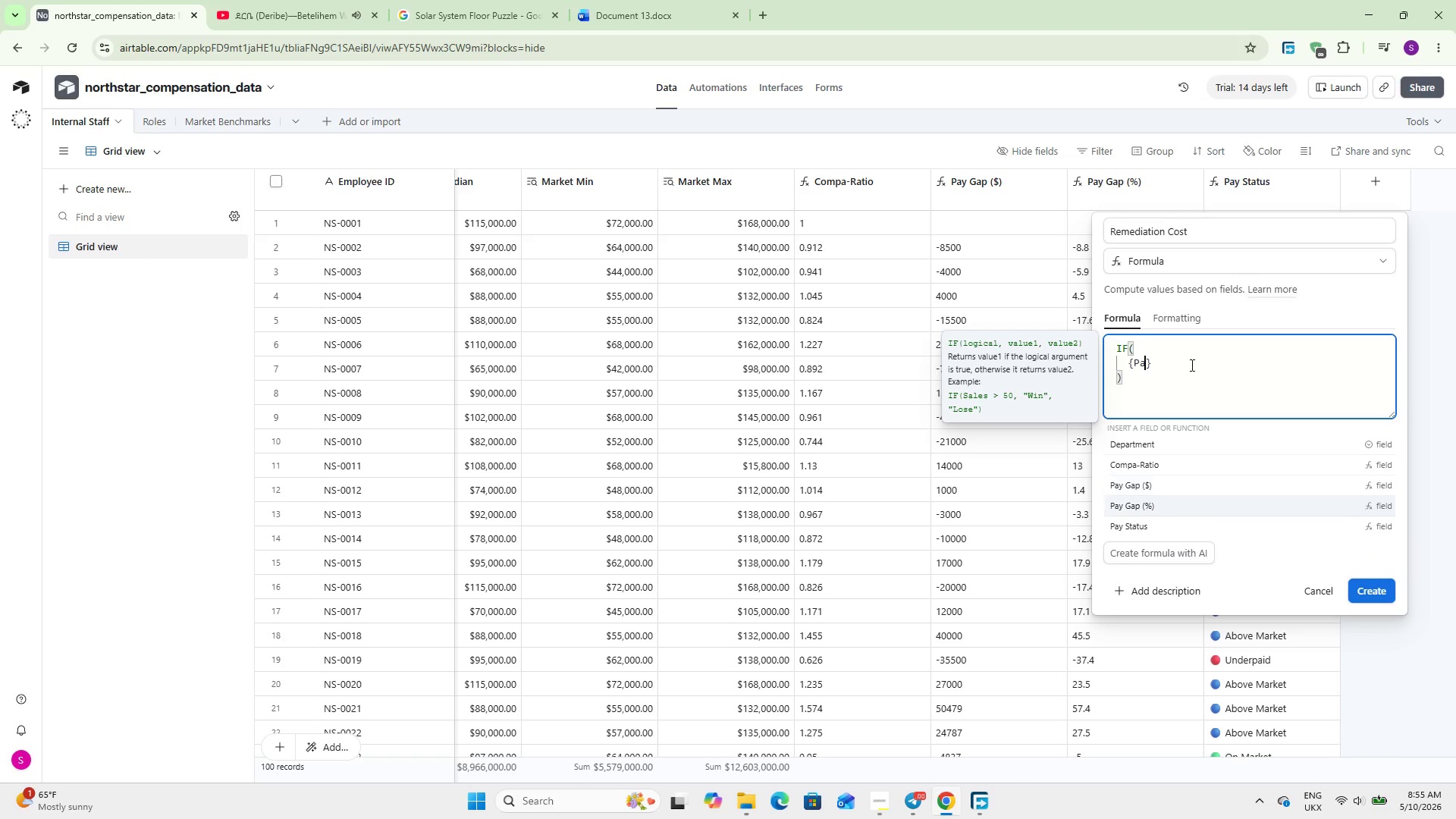 
key(ArrowDown)
 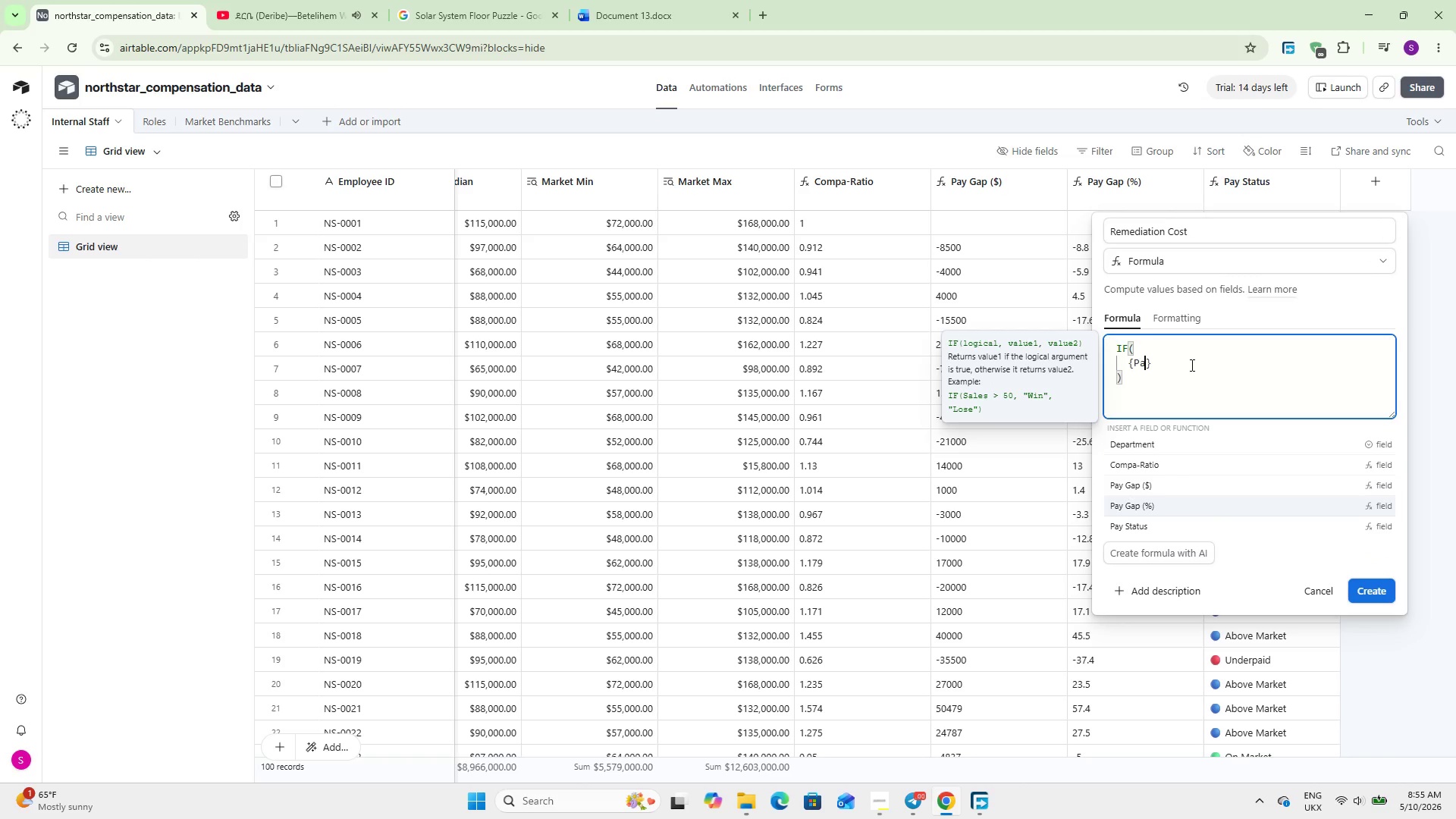 
key(ArrowUp)
 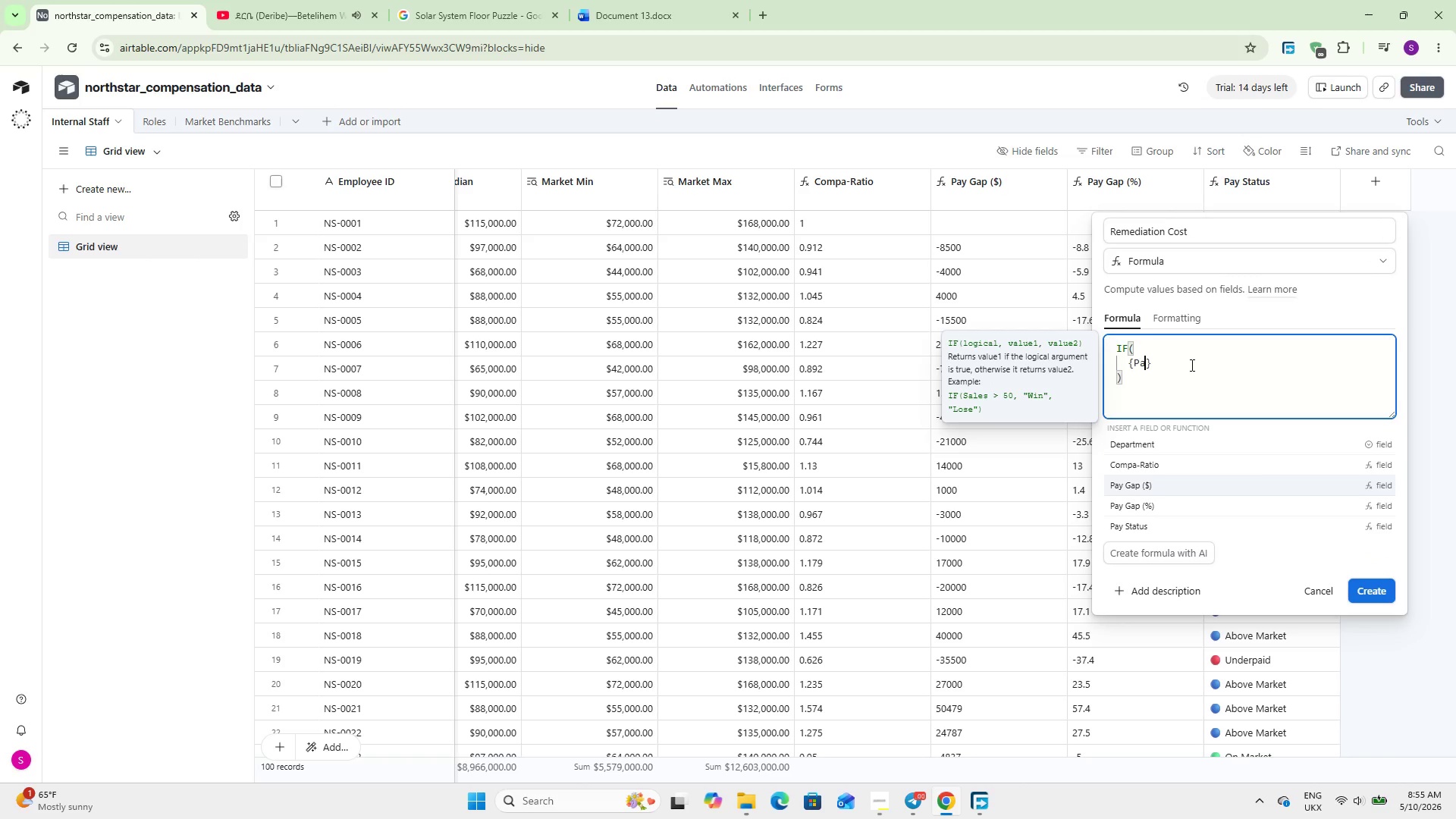 
key(Enter)
 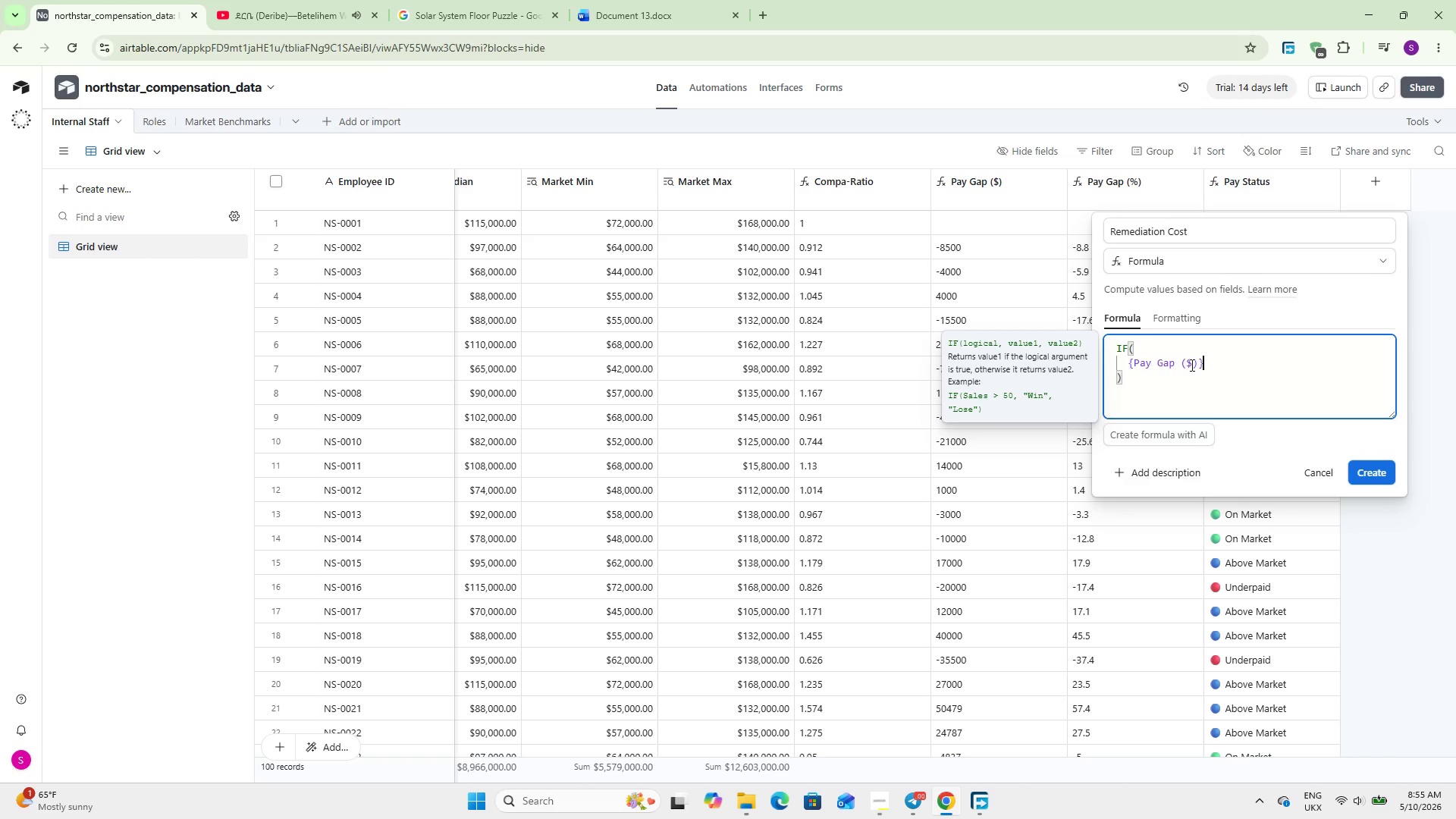 
key(Space)
 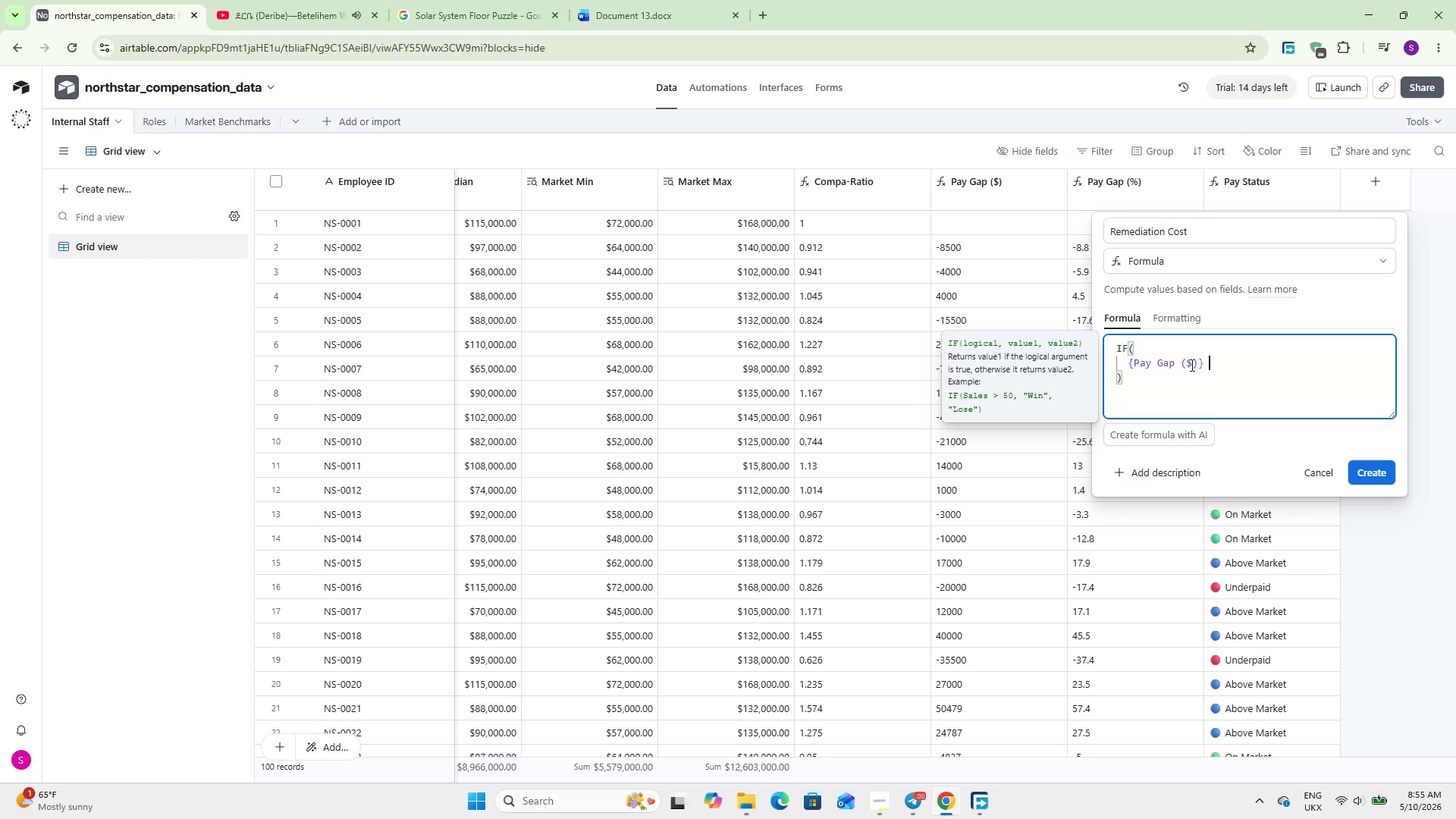 
key(Shift+Comma)
 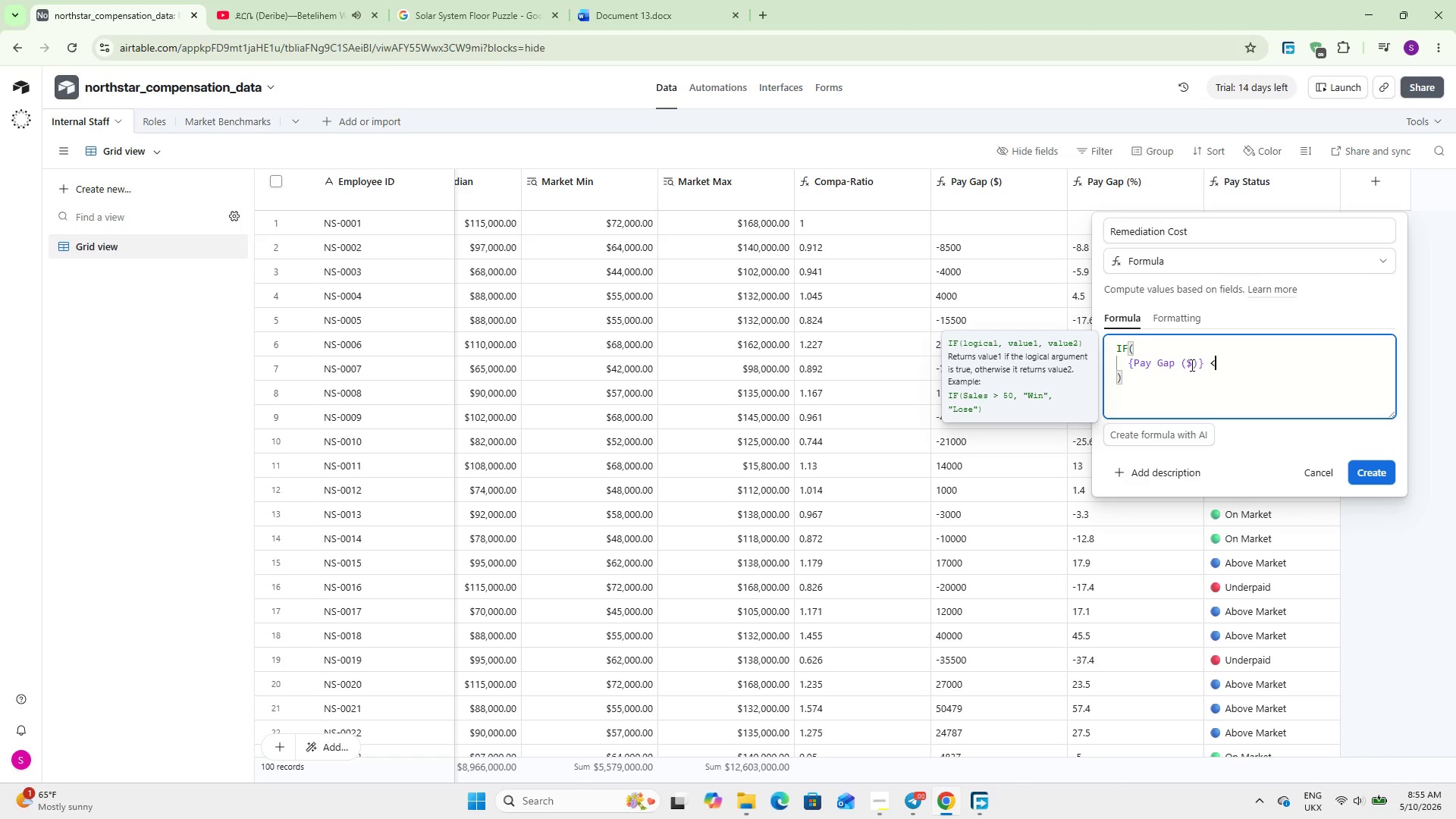 
key(Space)
 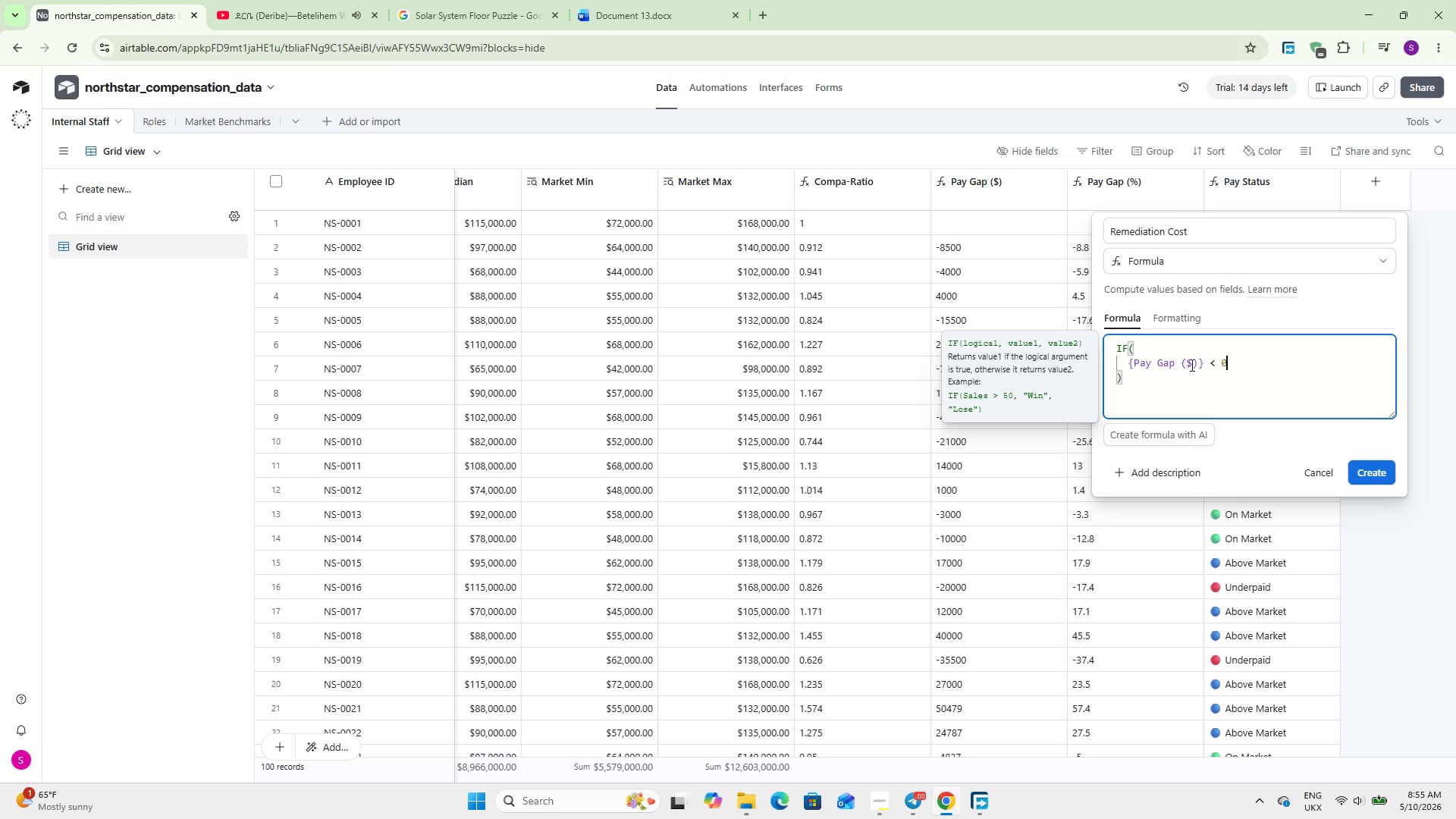 
key(0)
 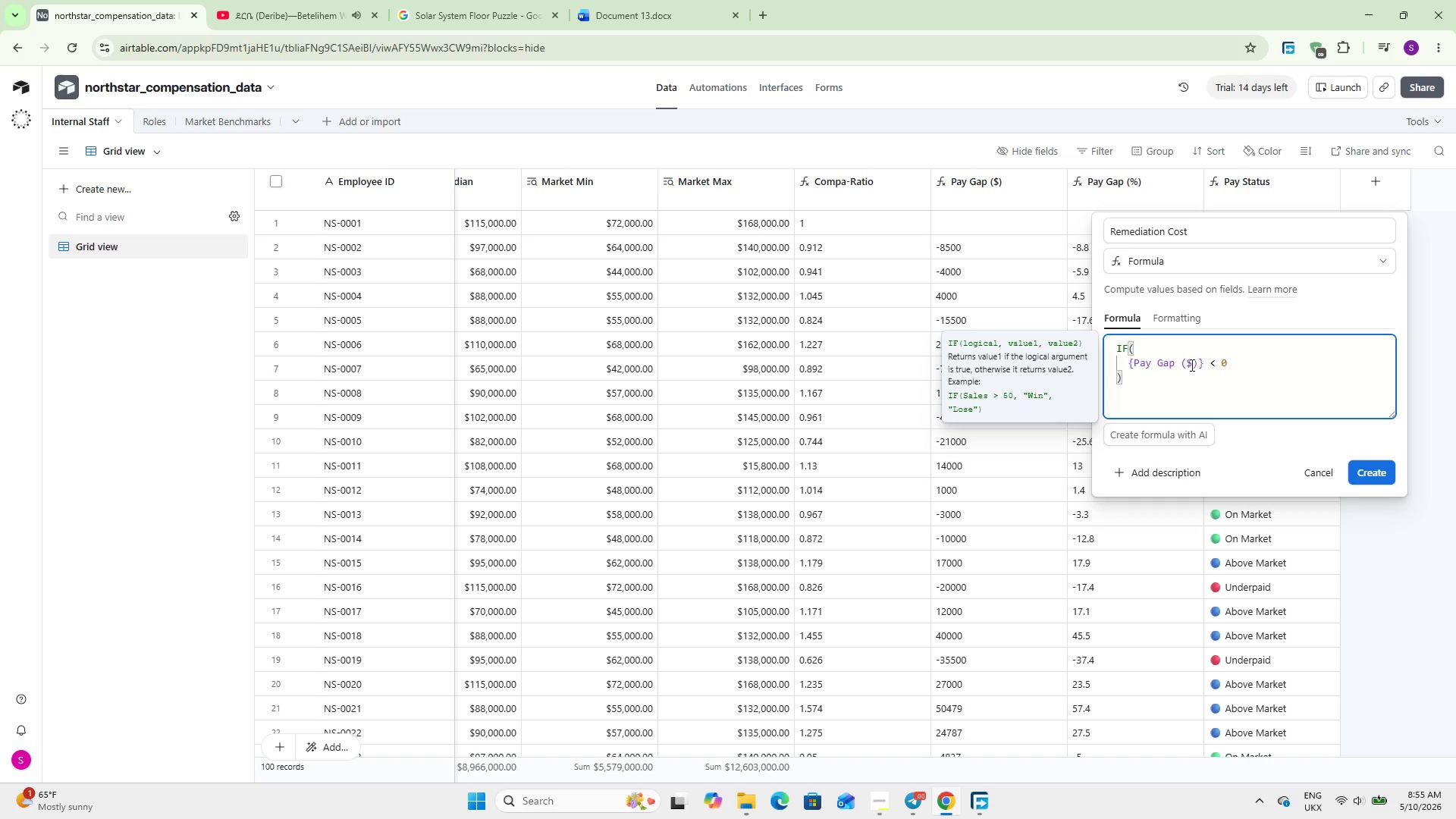 
key(Comma)
 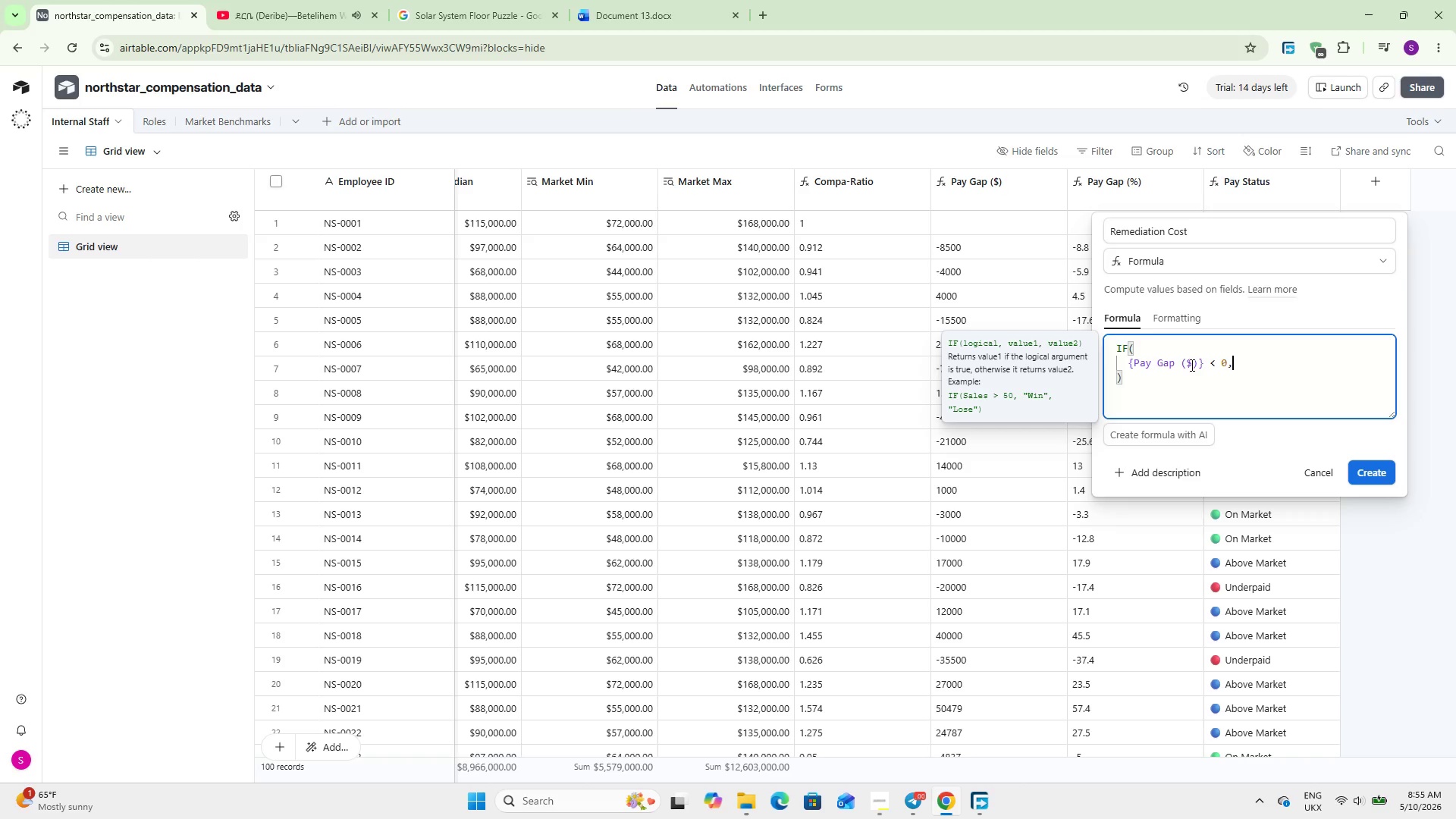 
key(Enter)
 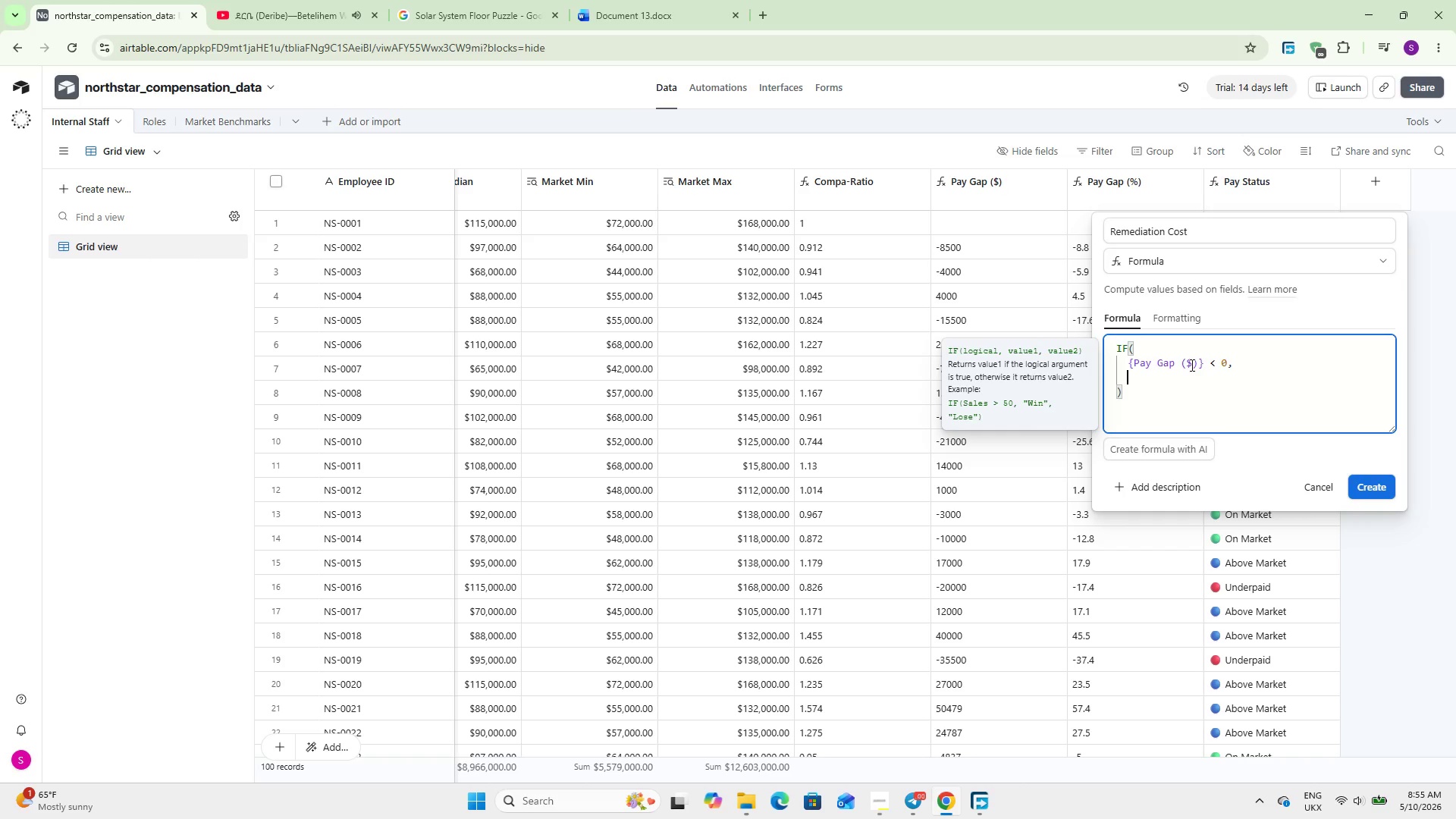 
type(ABS)
 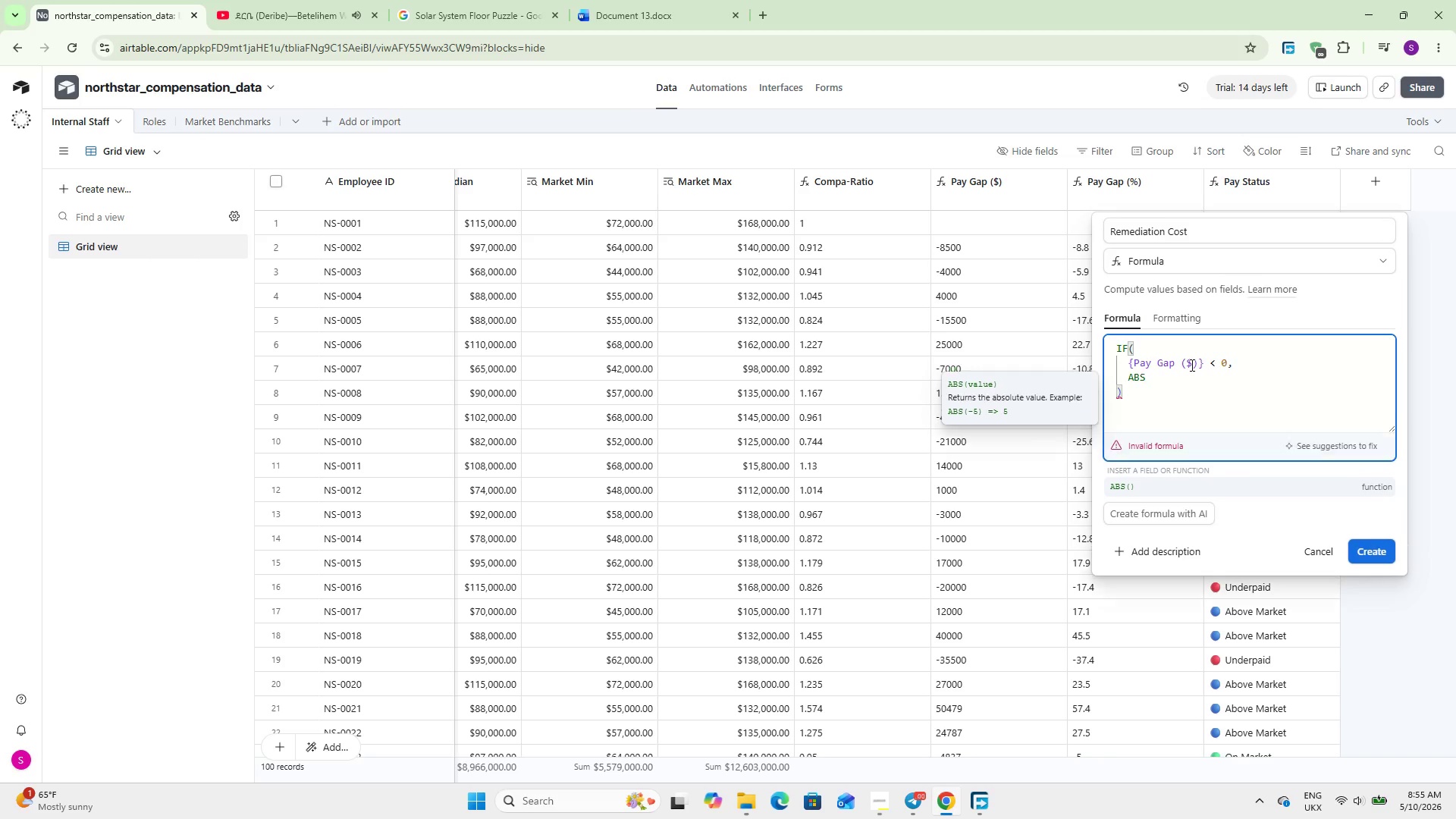 
key(Enter)
 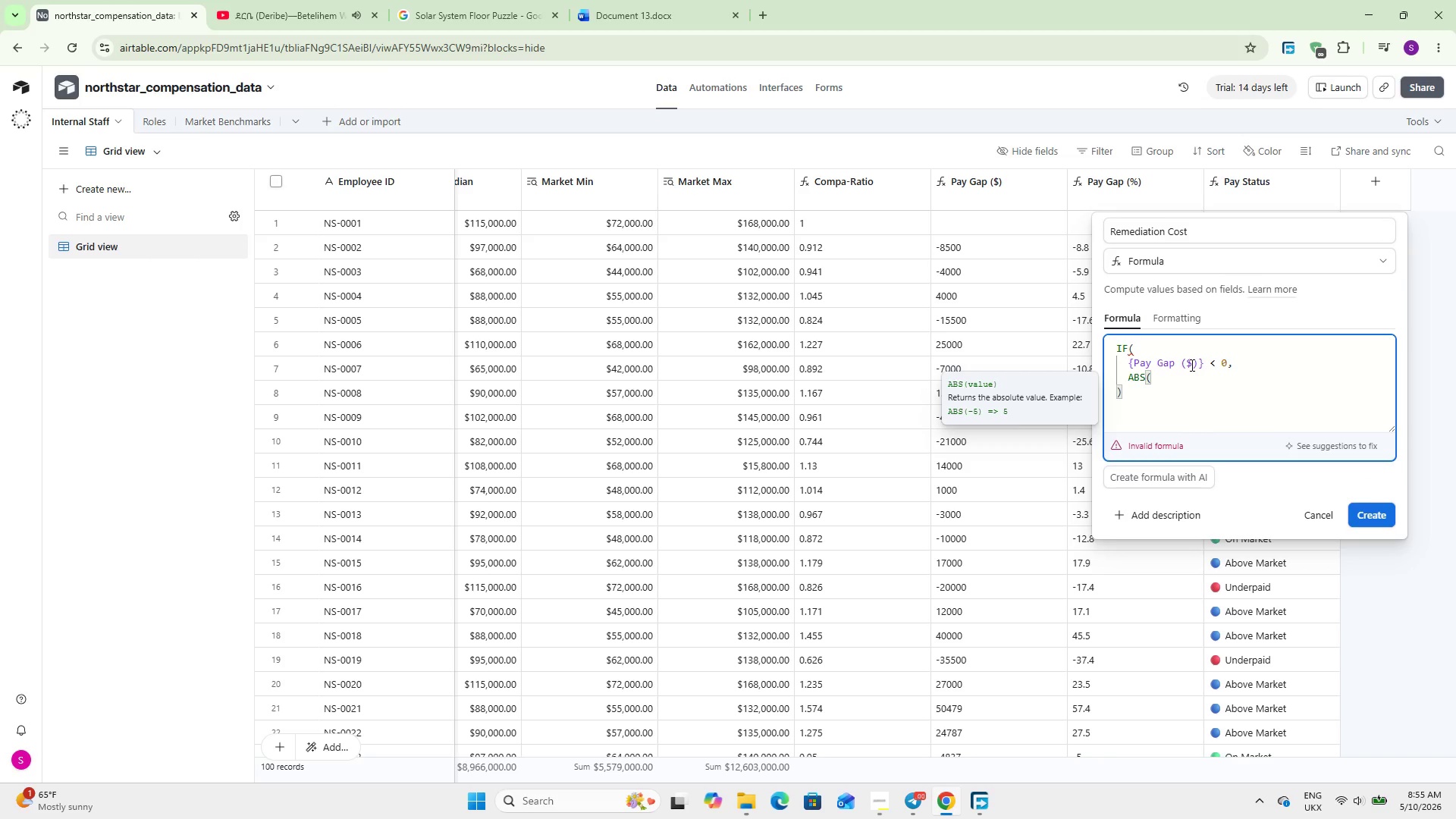 
wait(7.01)
 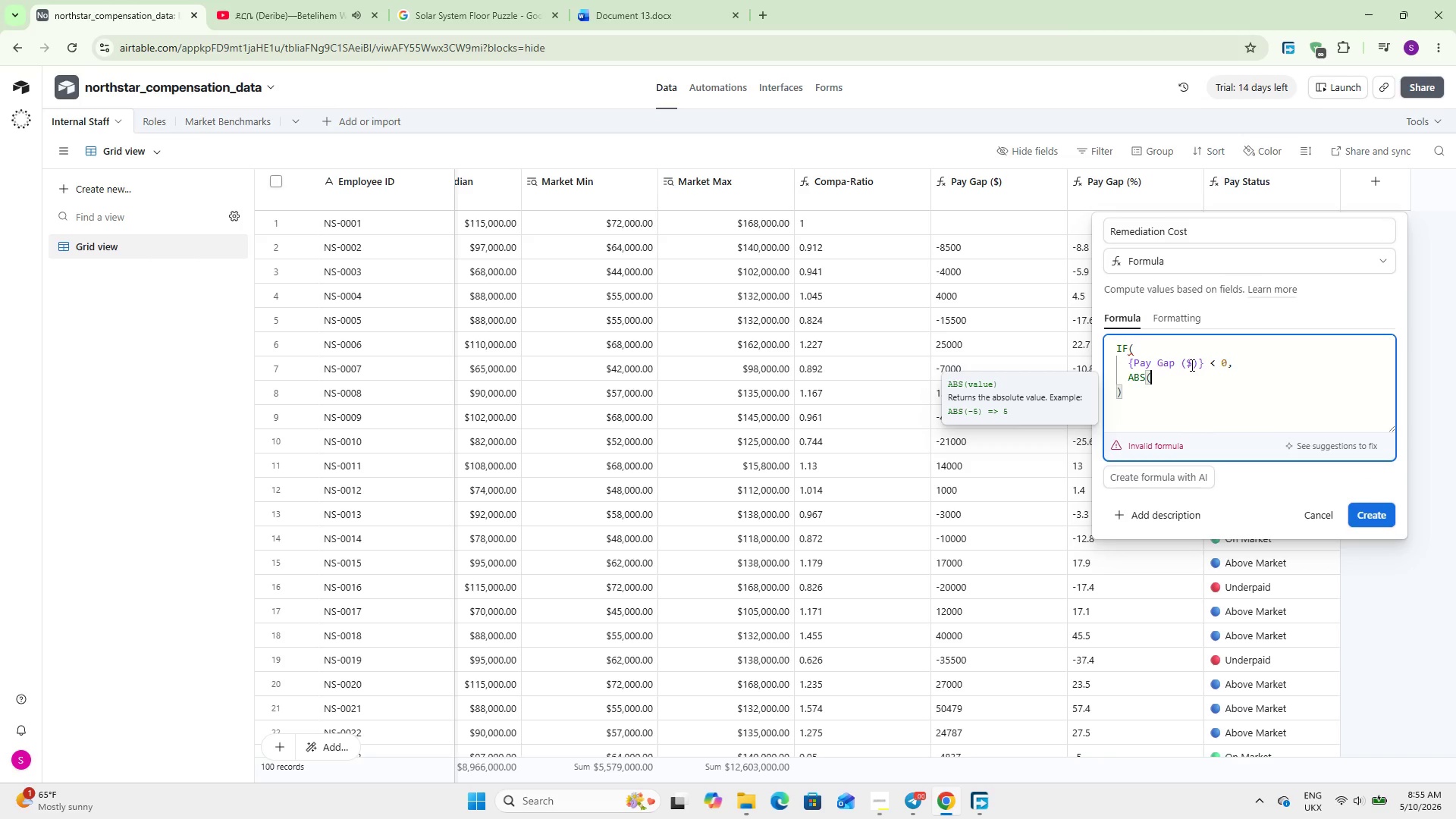 
type(Pay)
 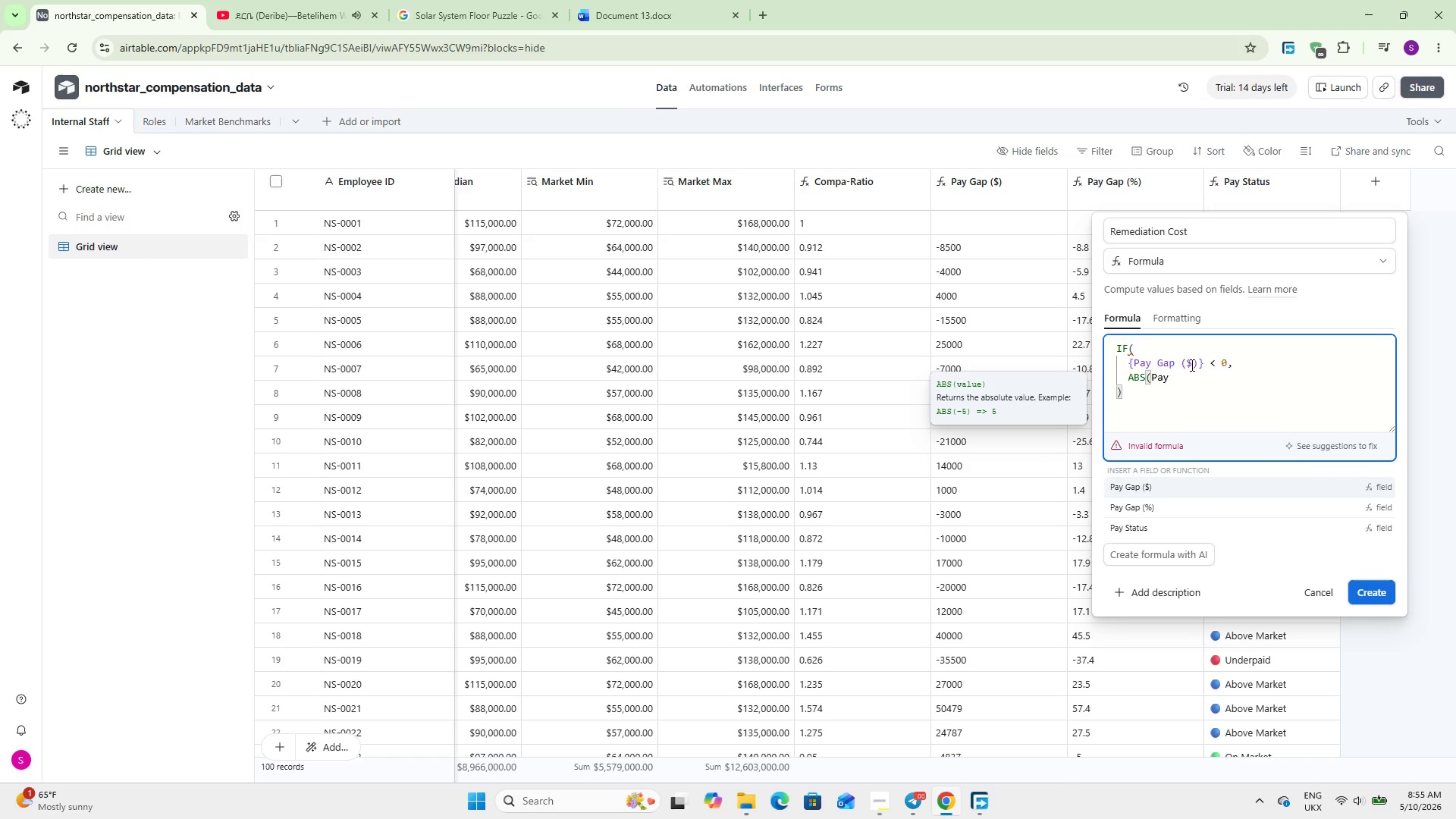 
wait(5.89)
 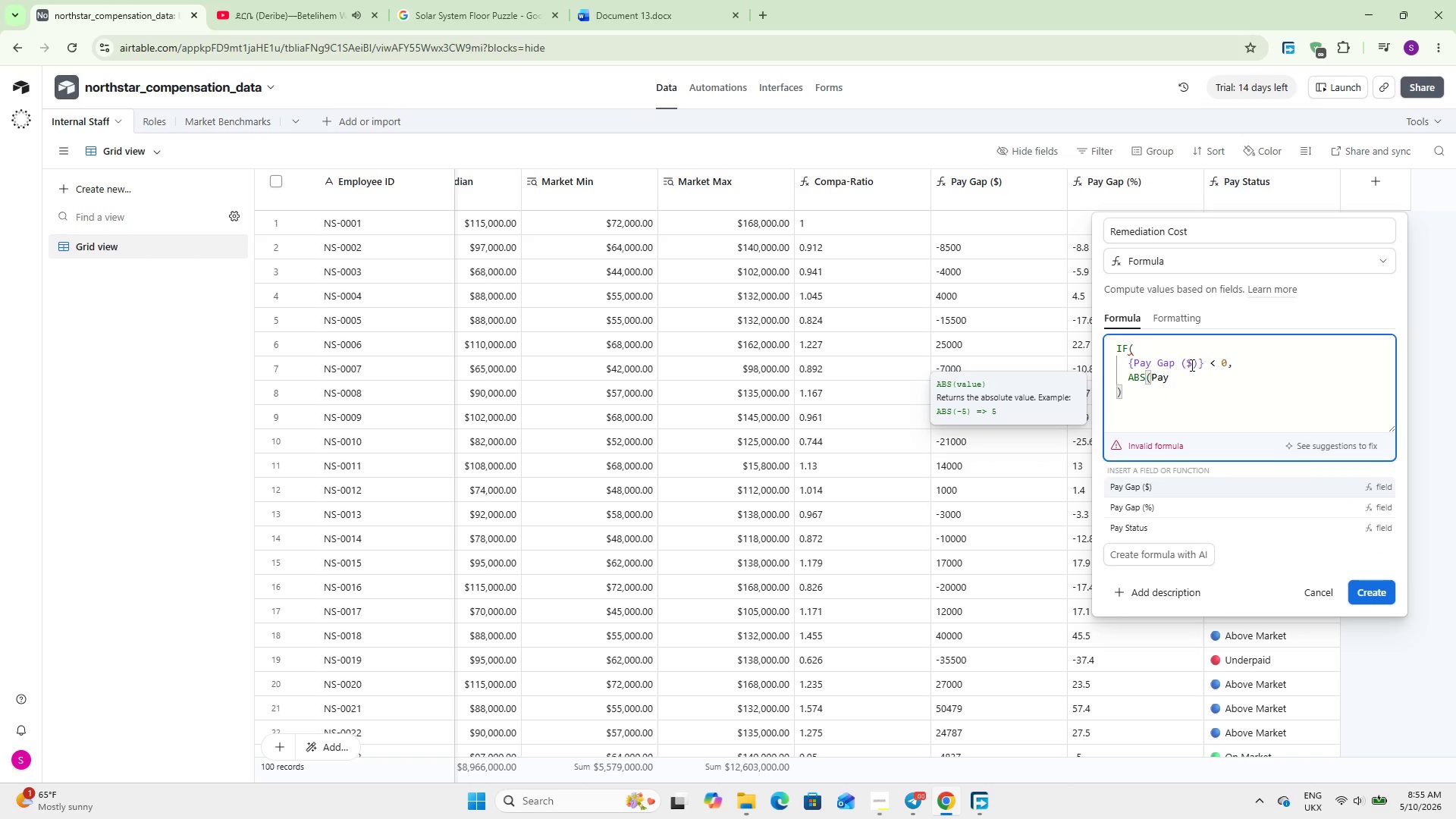 
key(Enter)
 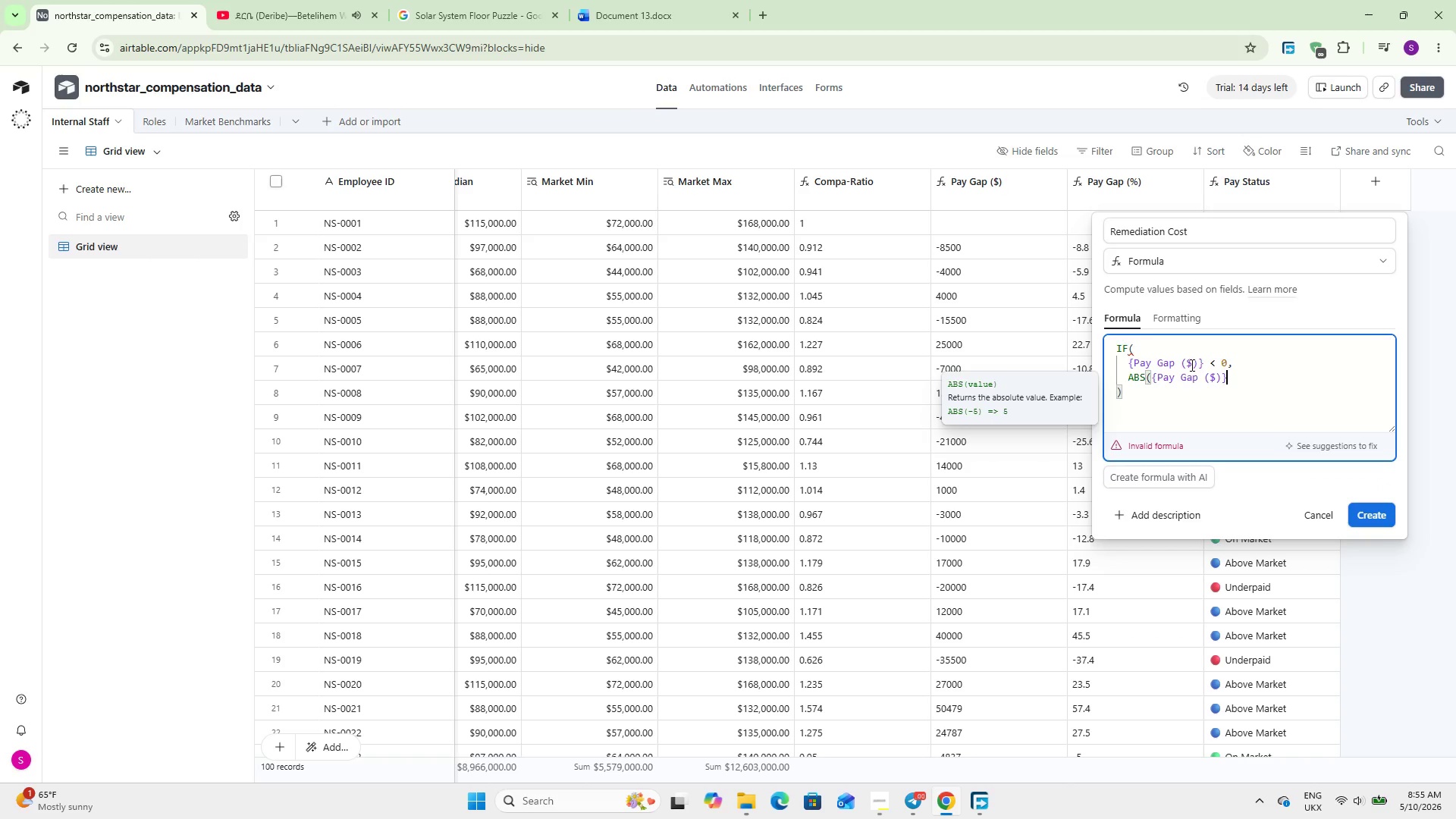 
key(Shift+0)
 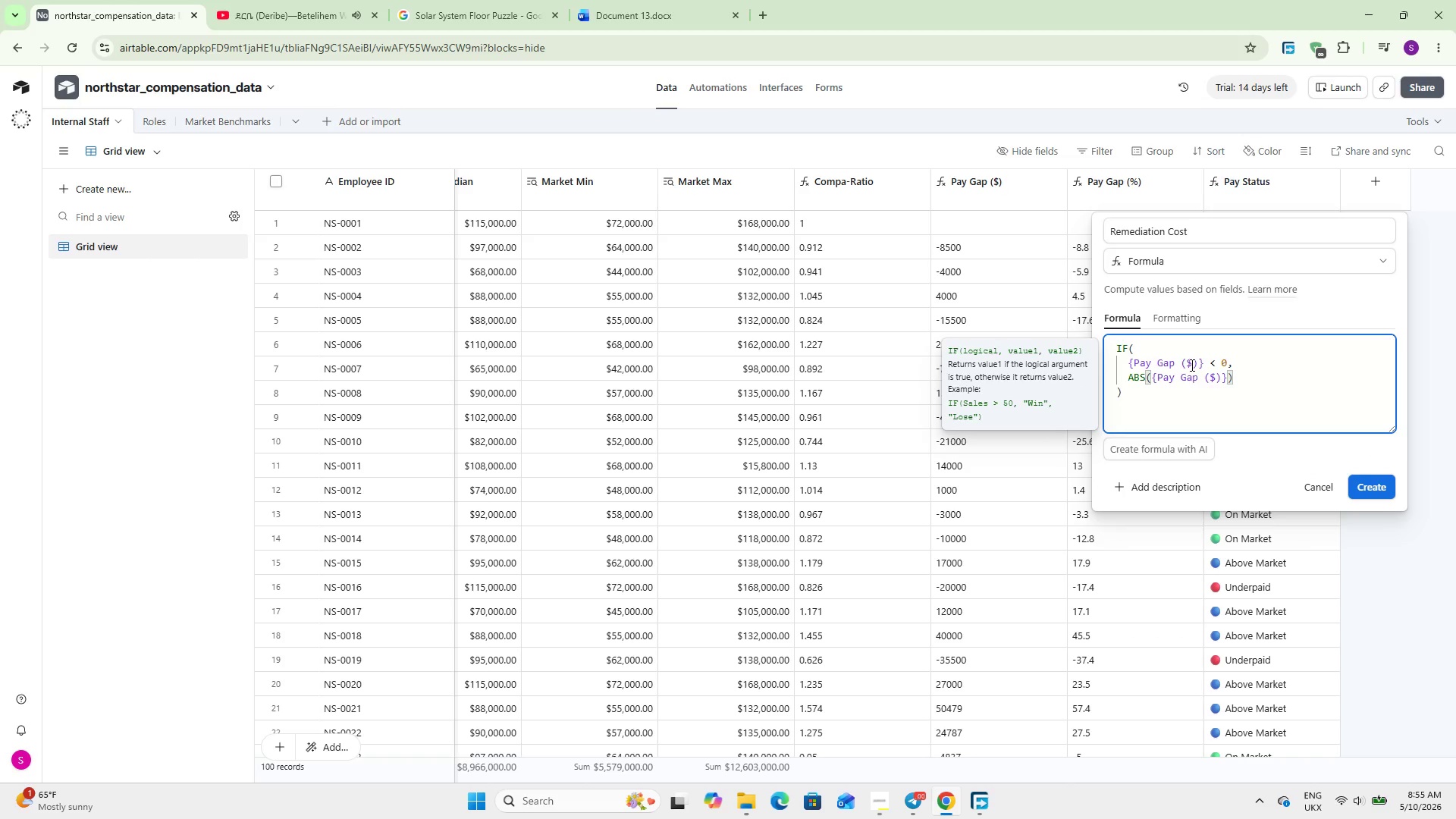 
key(Comma)
 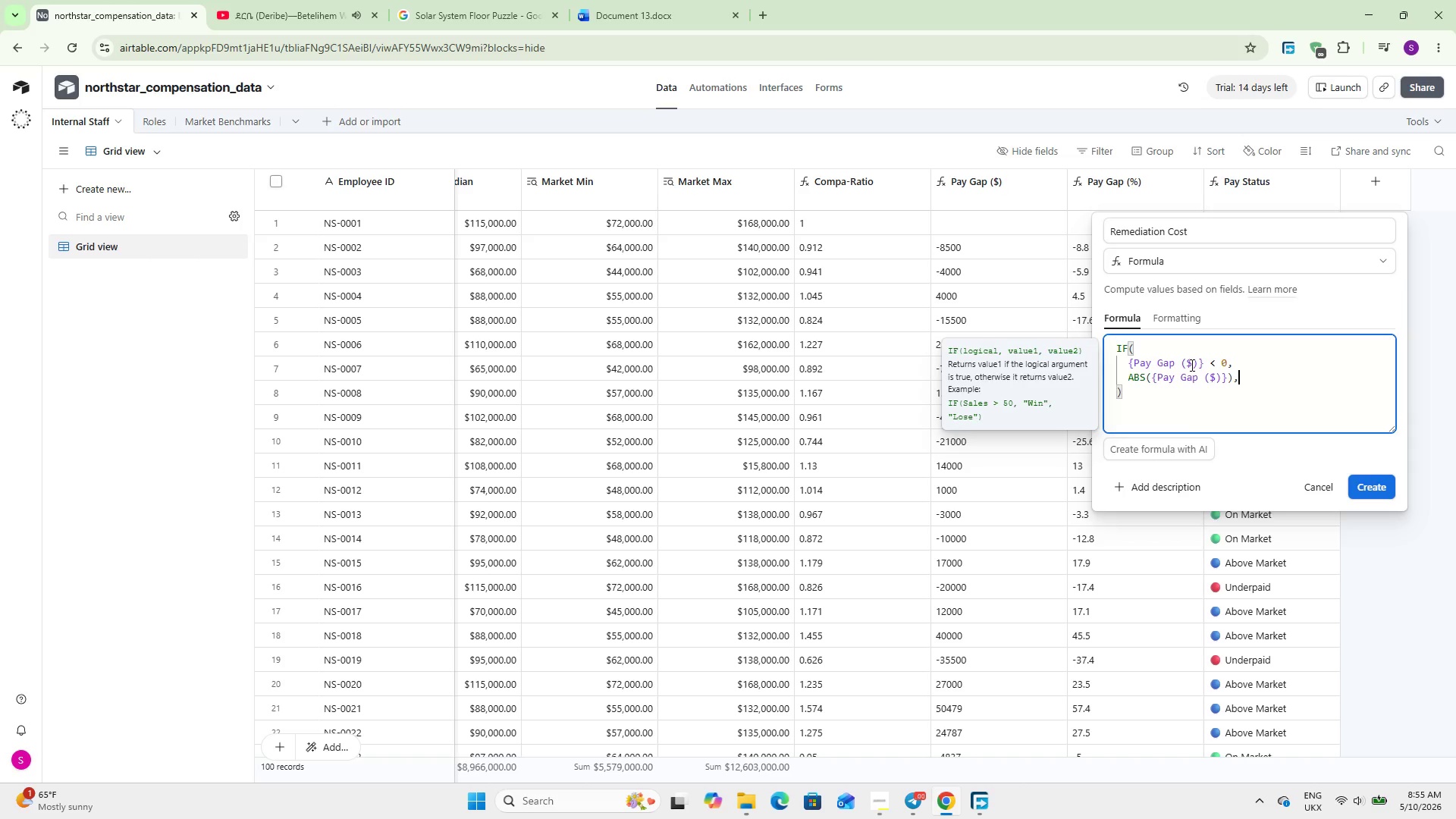 
key(Enter)
 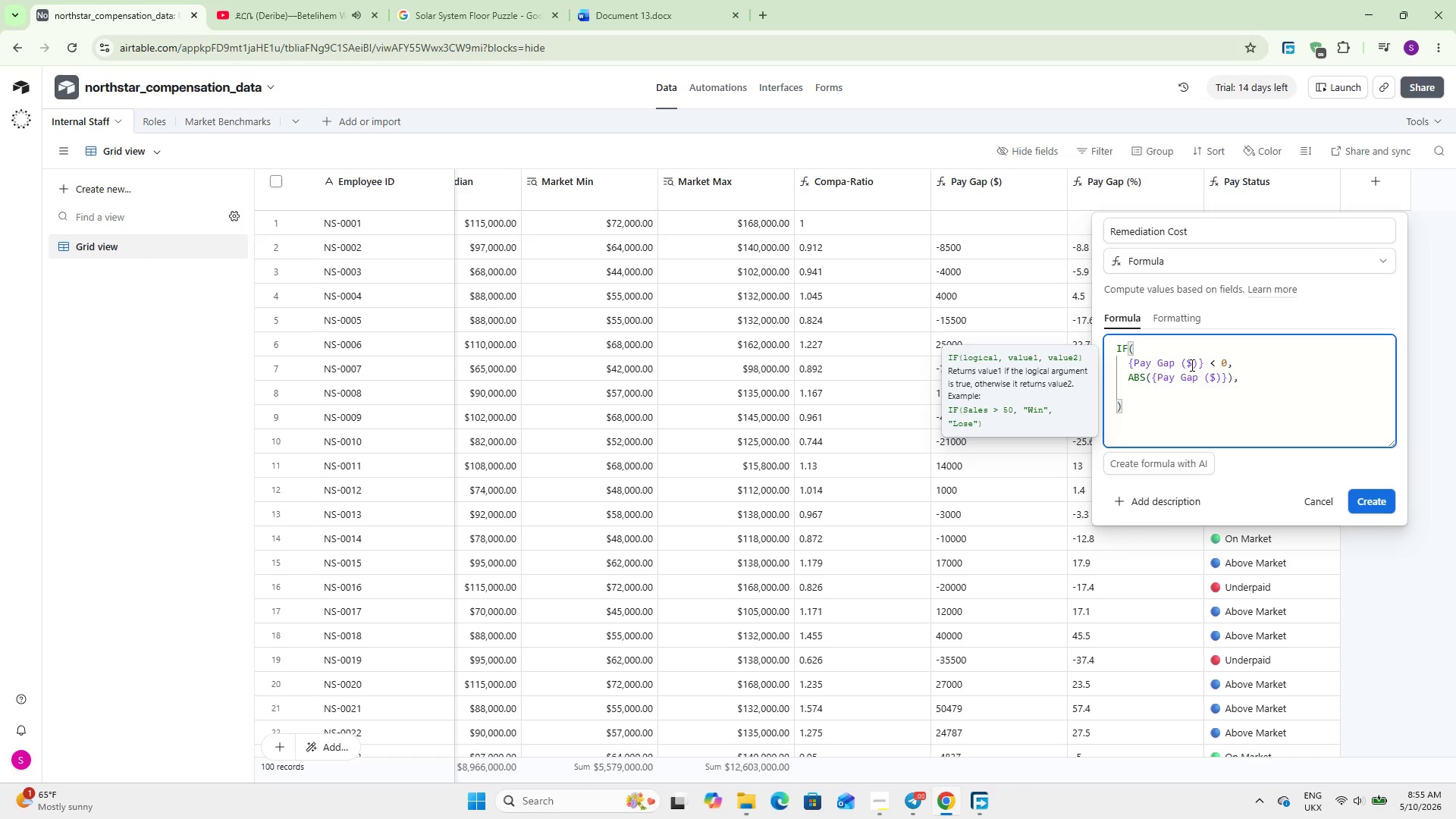 
key(0)
 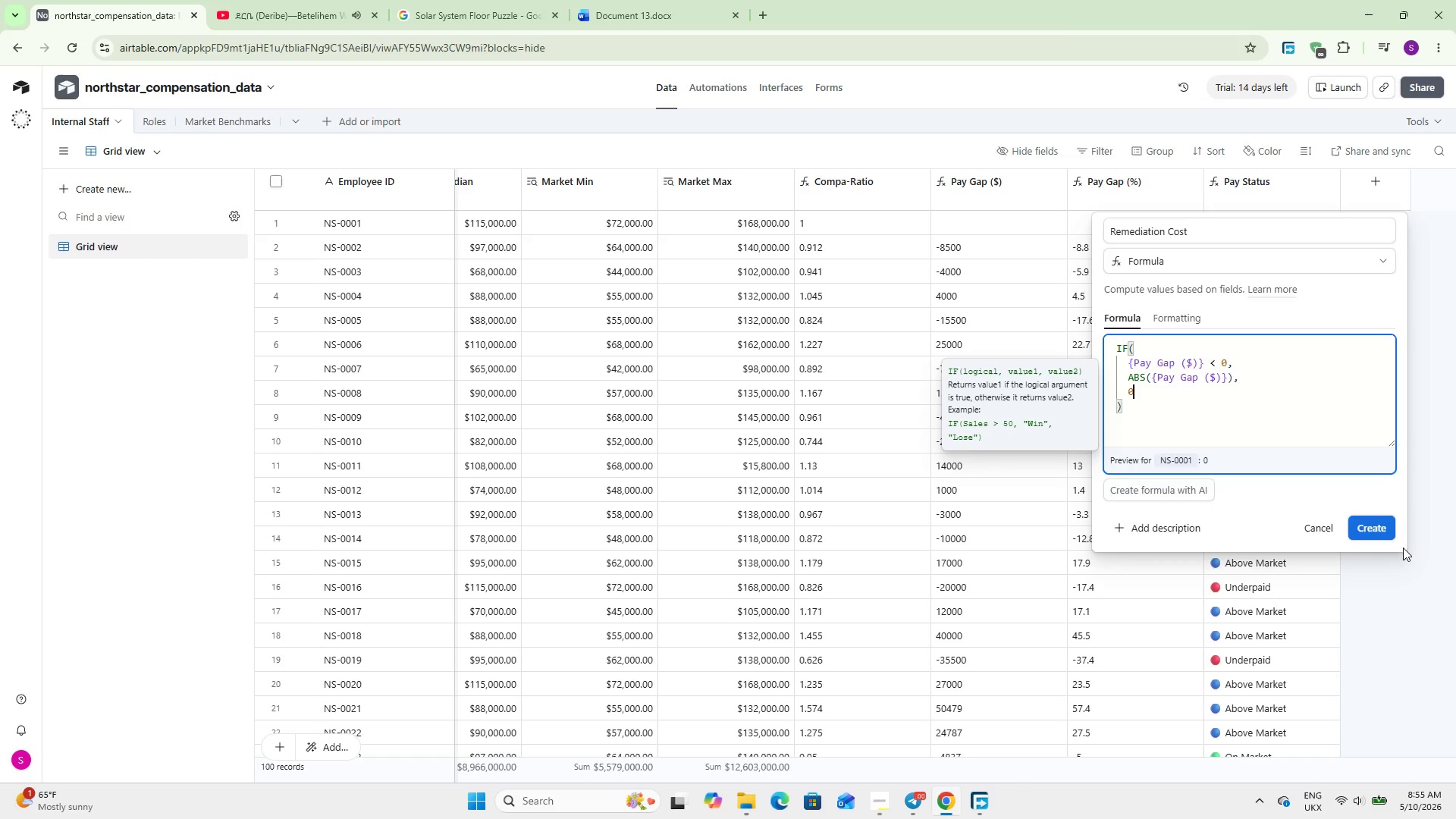 
left_click([1373, 522])
 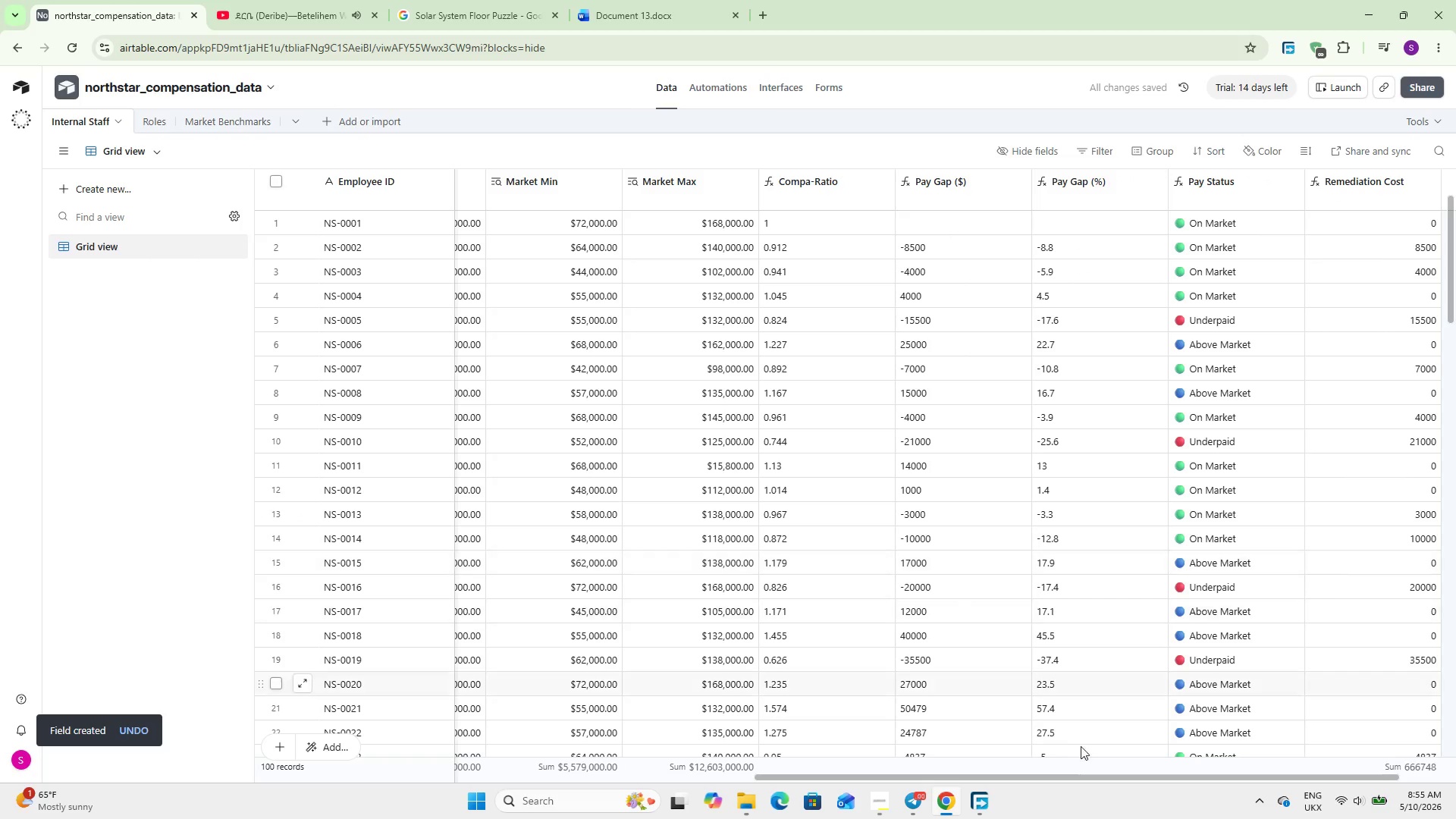 
left_click_drag(start_coordinate=[1061, 777], to_coordinate=[1276, 783])
 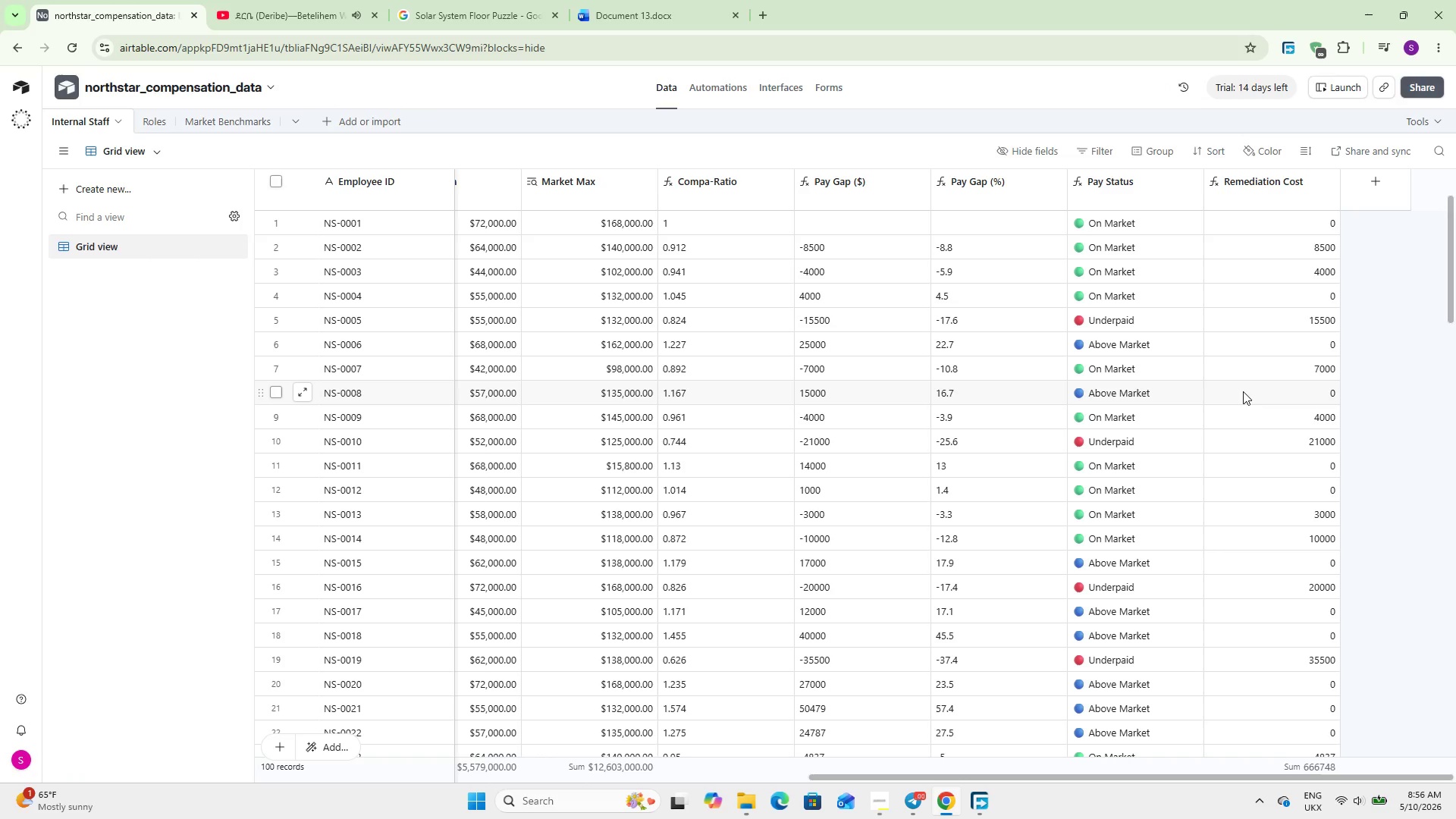 
wait(15.33)
 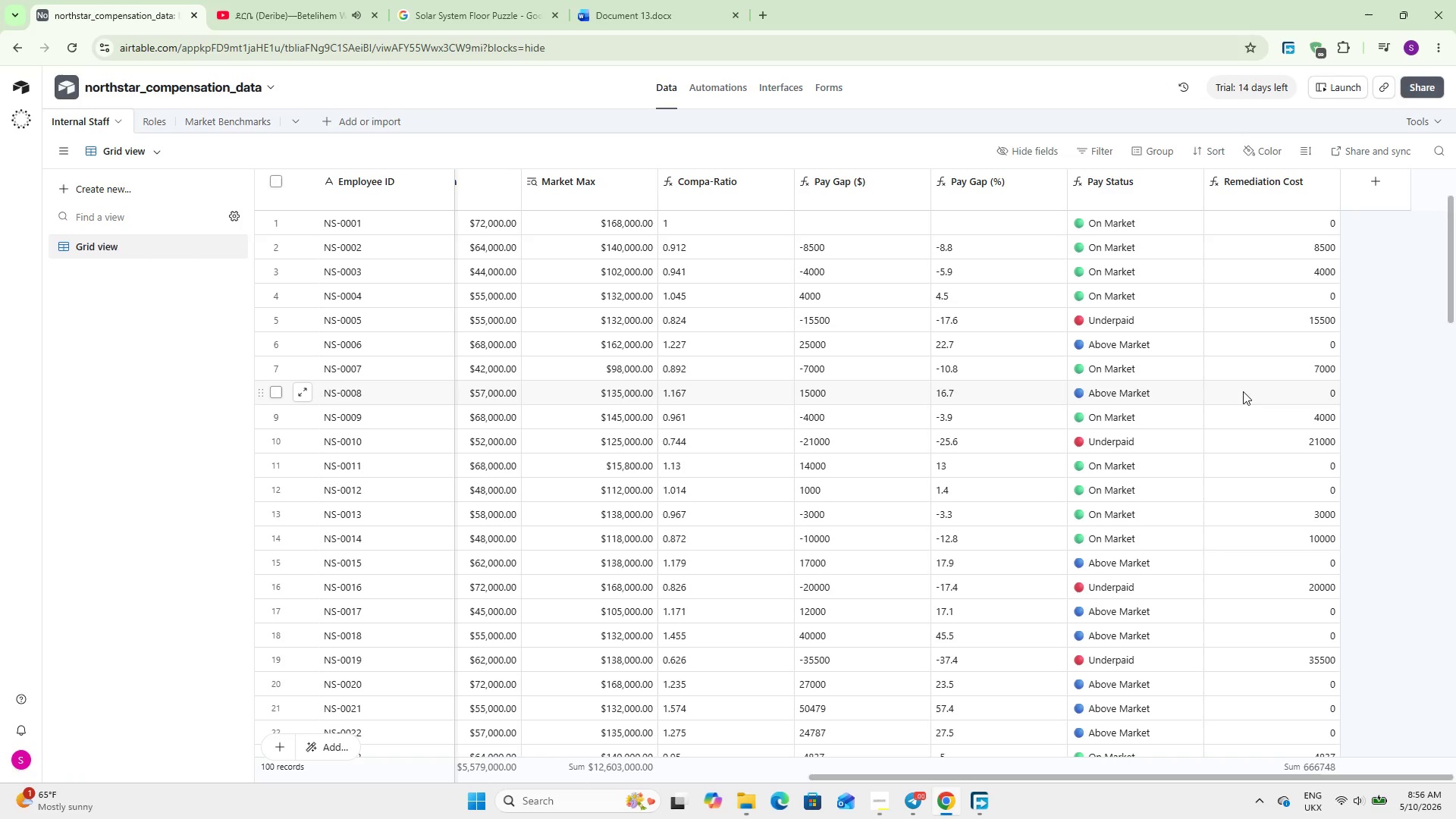 
double_click([1248, 197])
 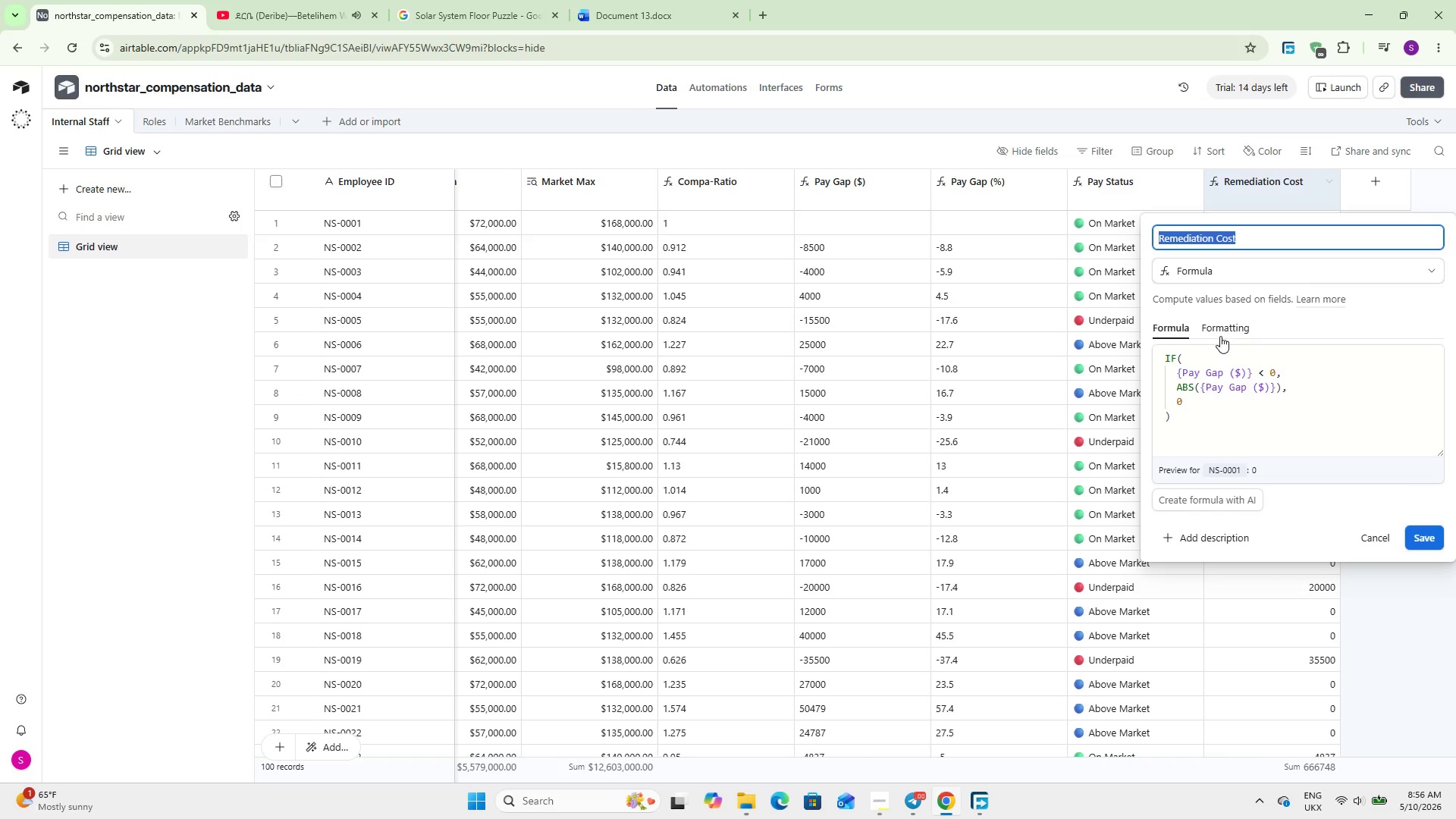 
left_click([1223, 328])
 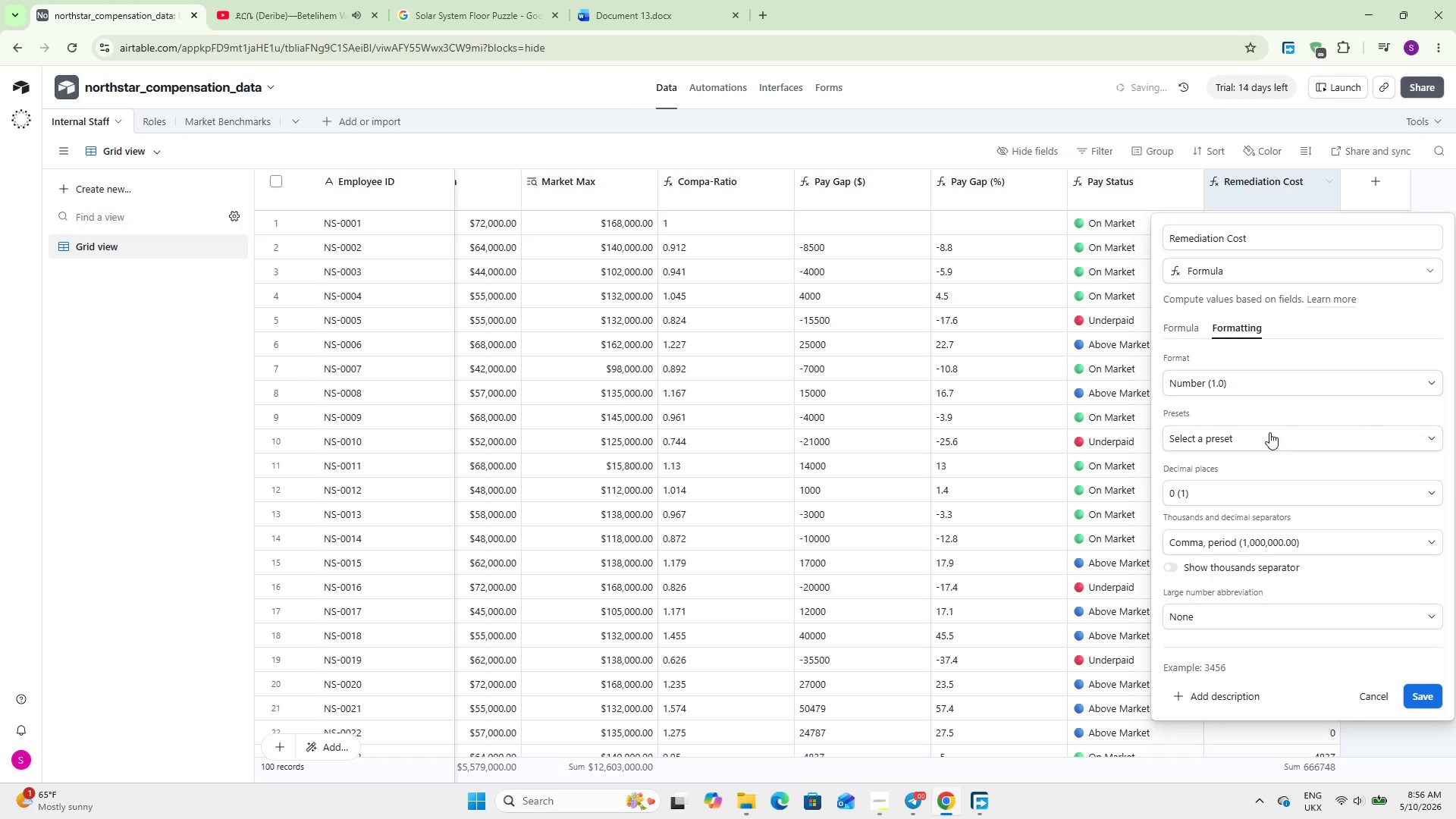 
left_click([1275, 380])
 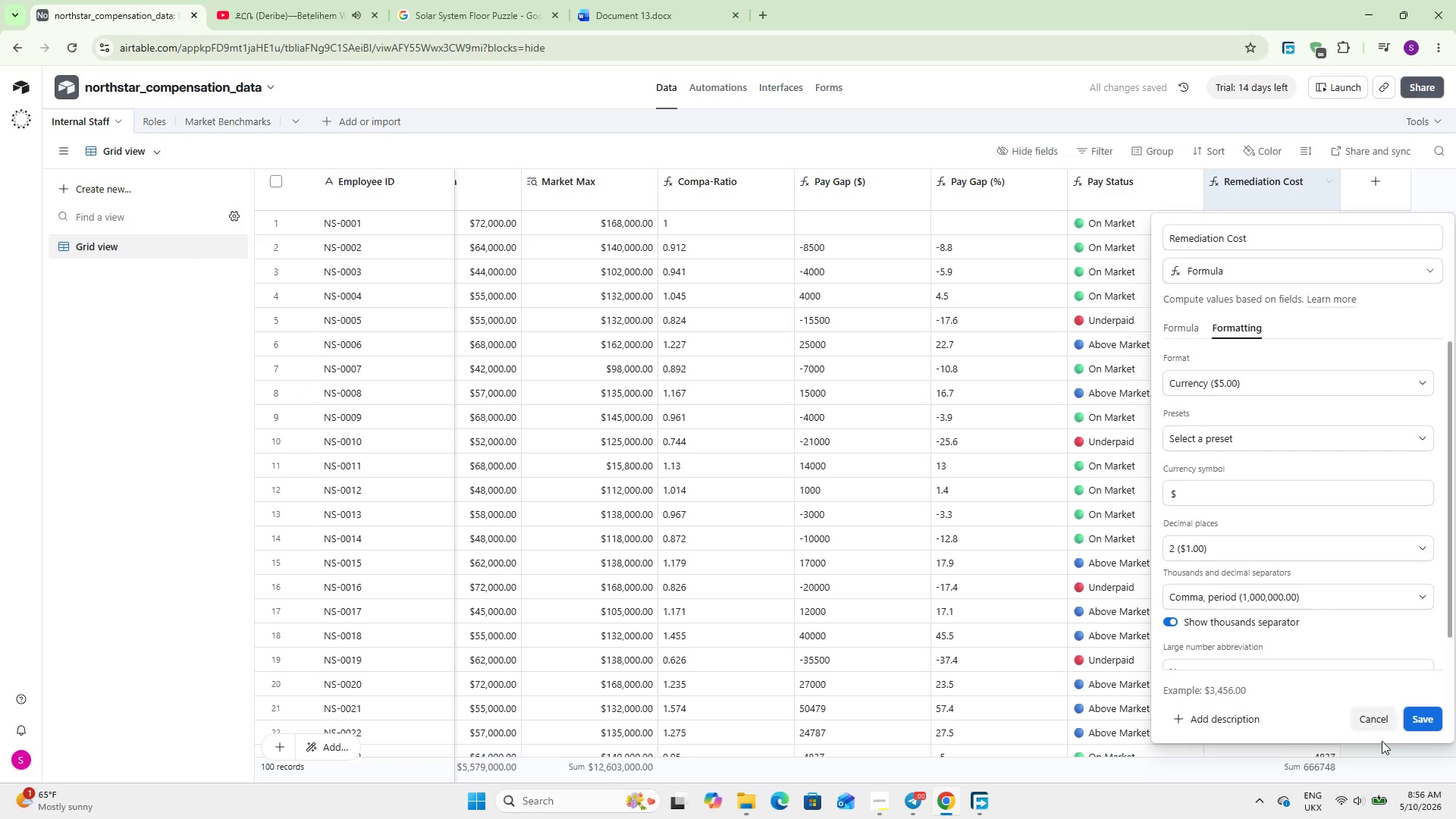 
left_click([1425, 716])
 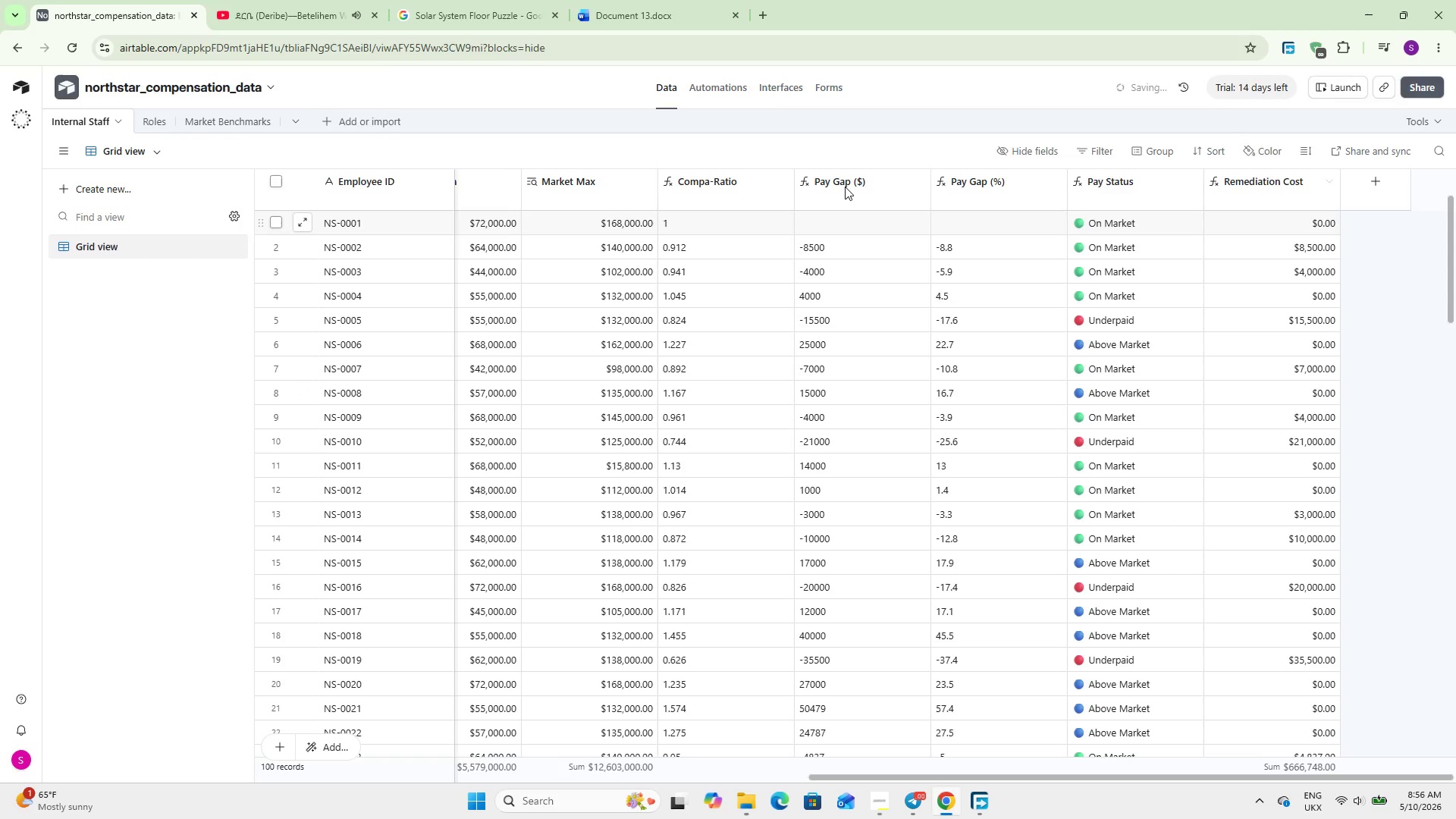 
double_click([840, 184])
 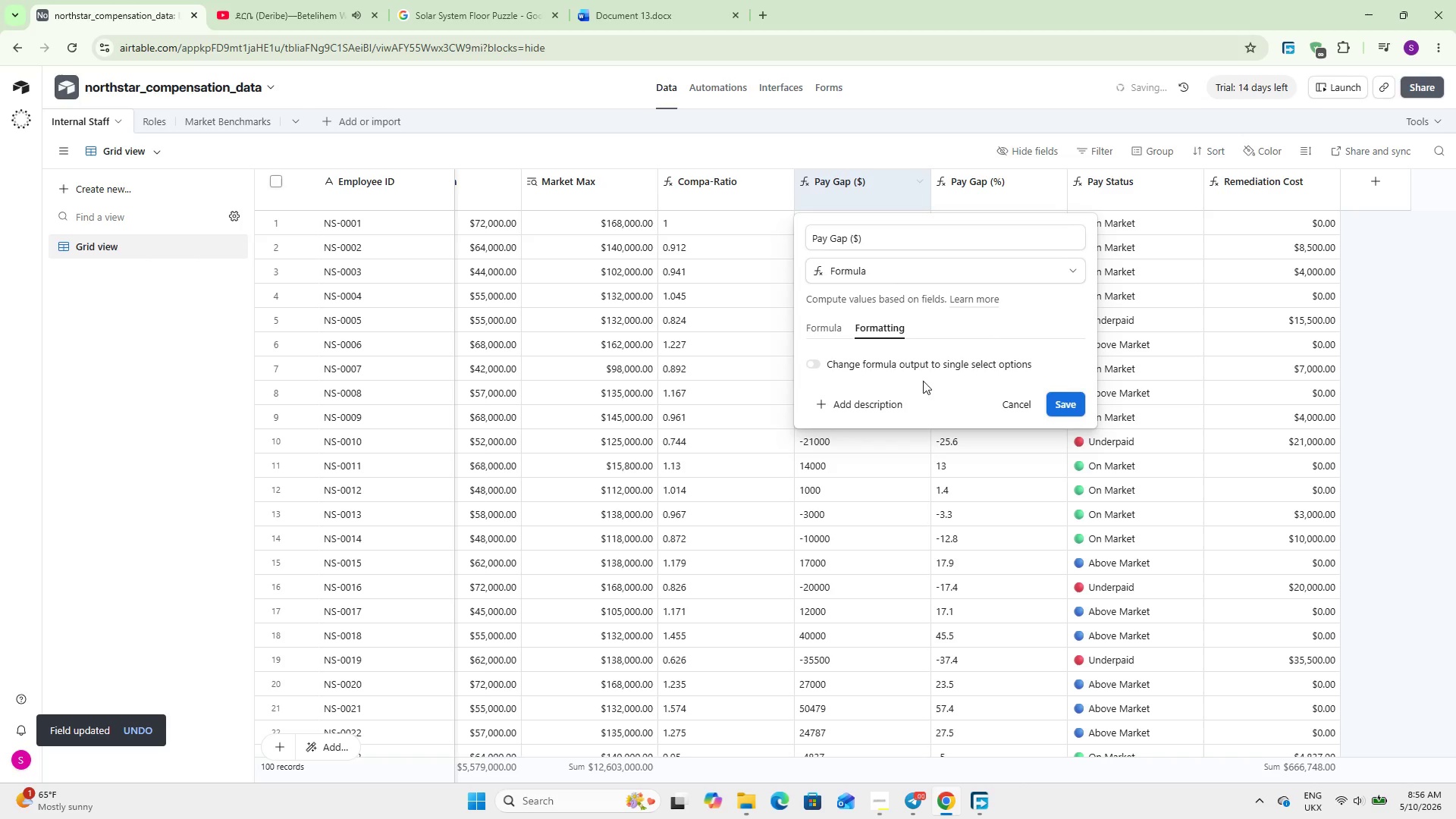 
left_click([1009, 399])
 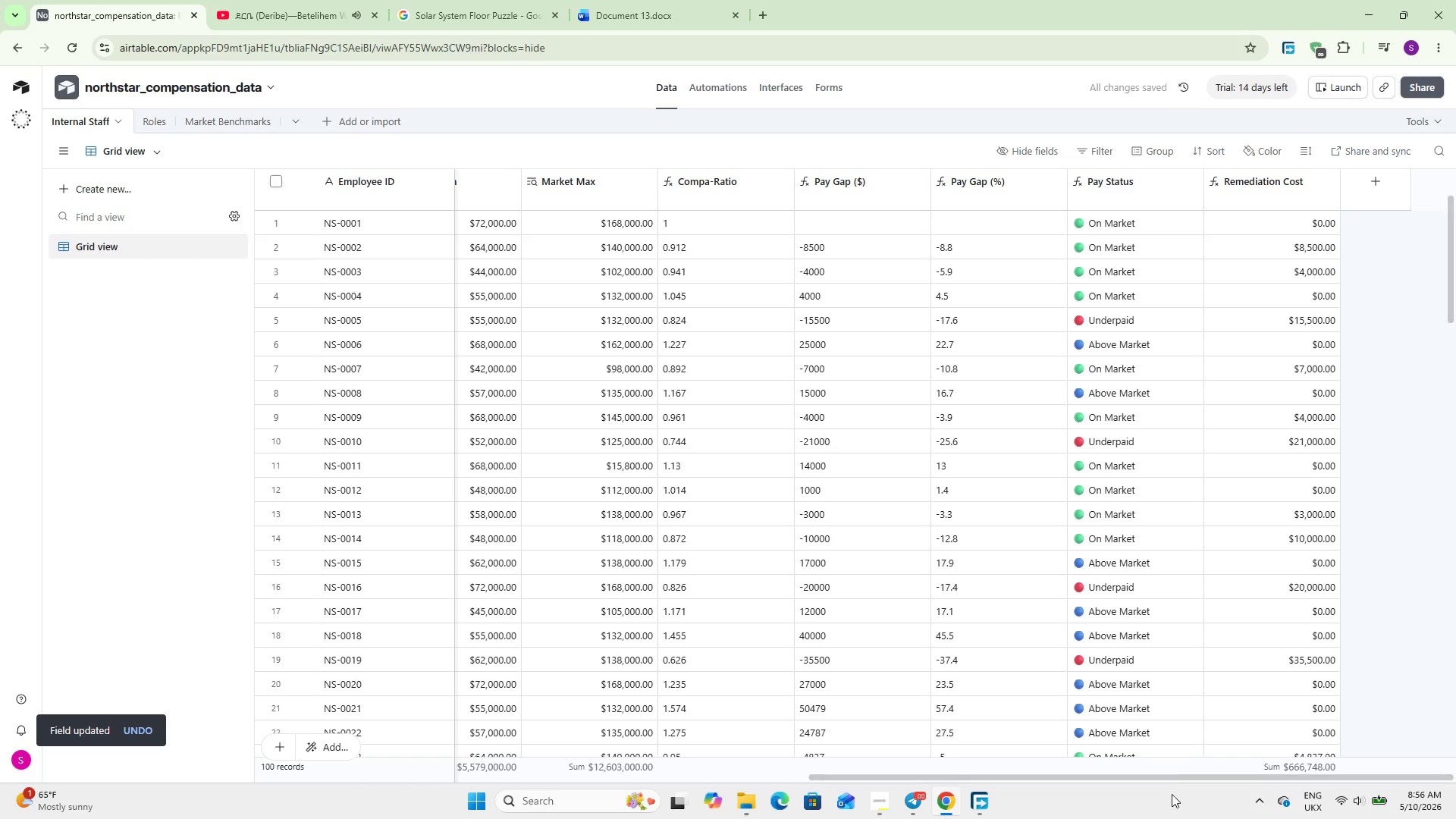 
left_click_drag(start_coordinate=[1177, 777], to_coordinate=[1432, 687])
 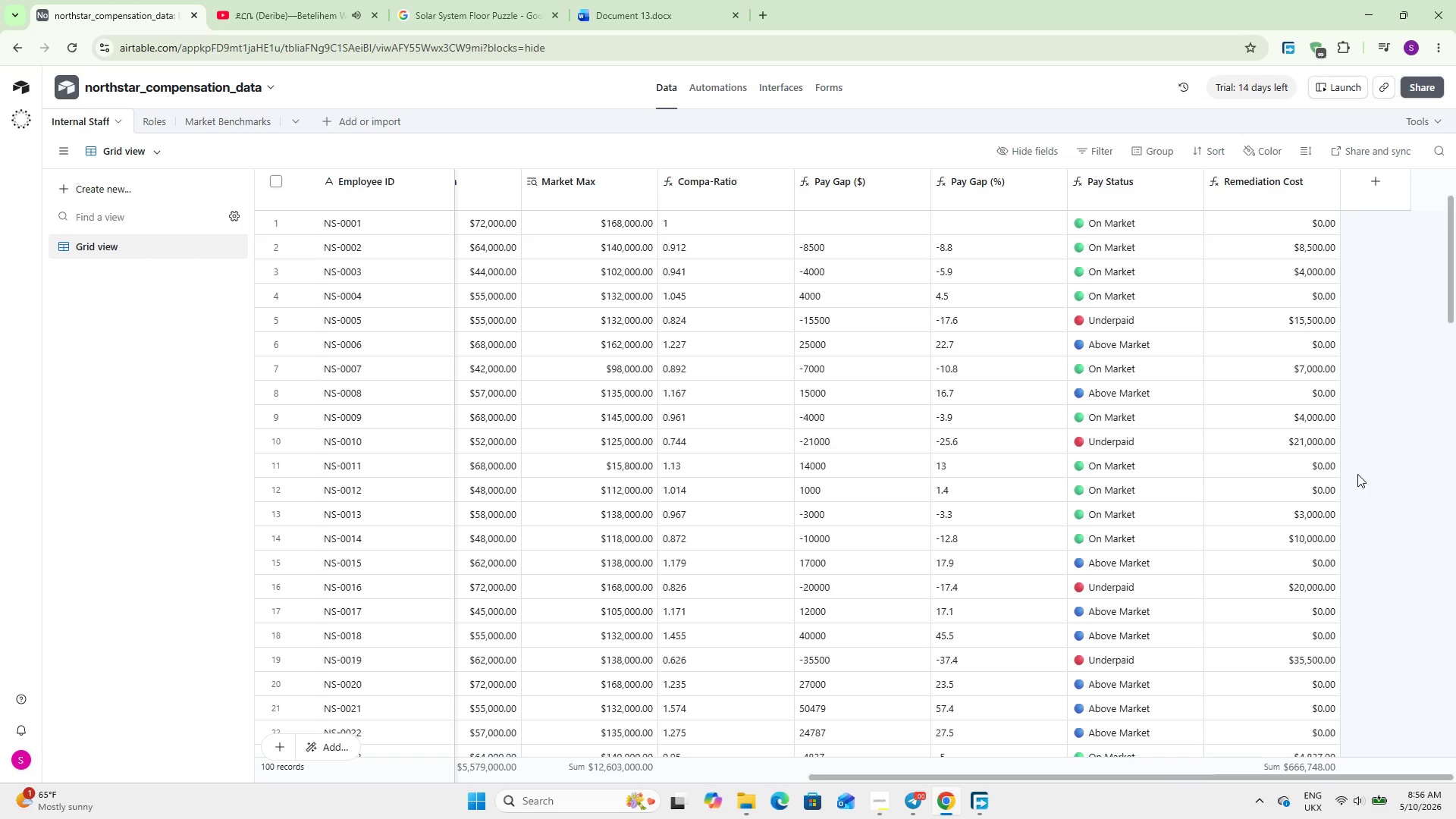 
wait(11.2)
 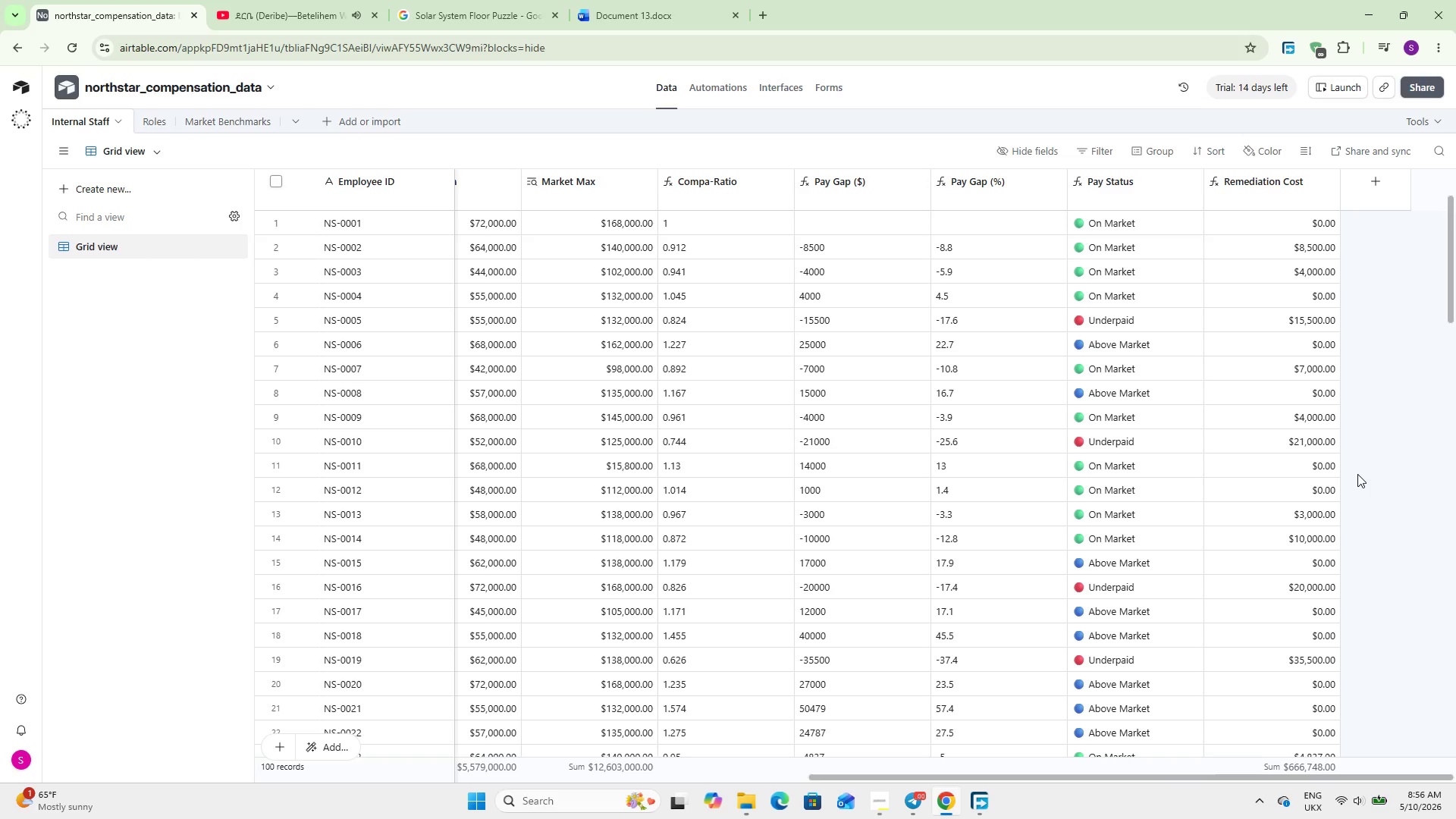 
left_click([1359, 171])
 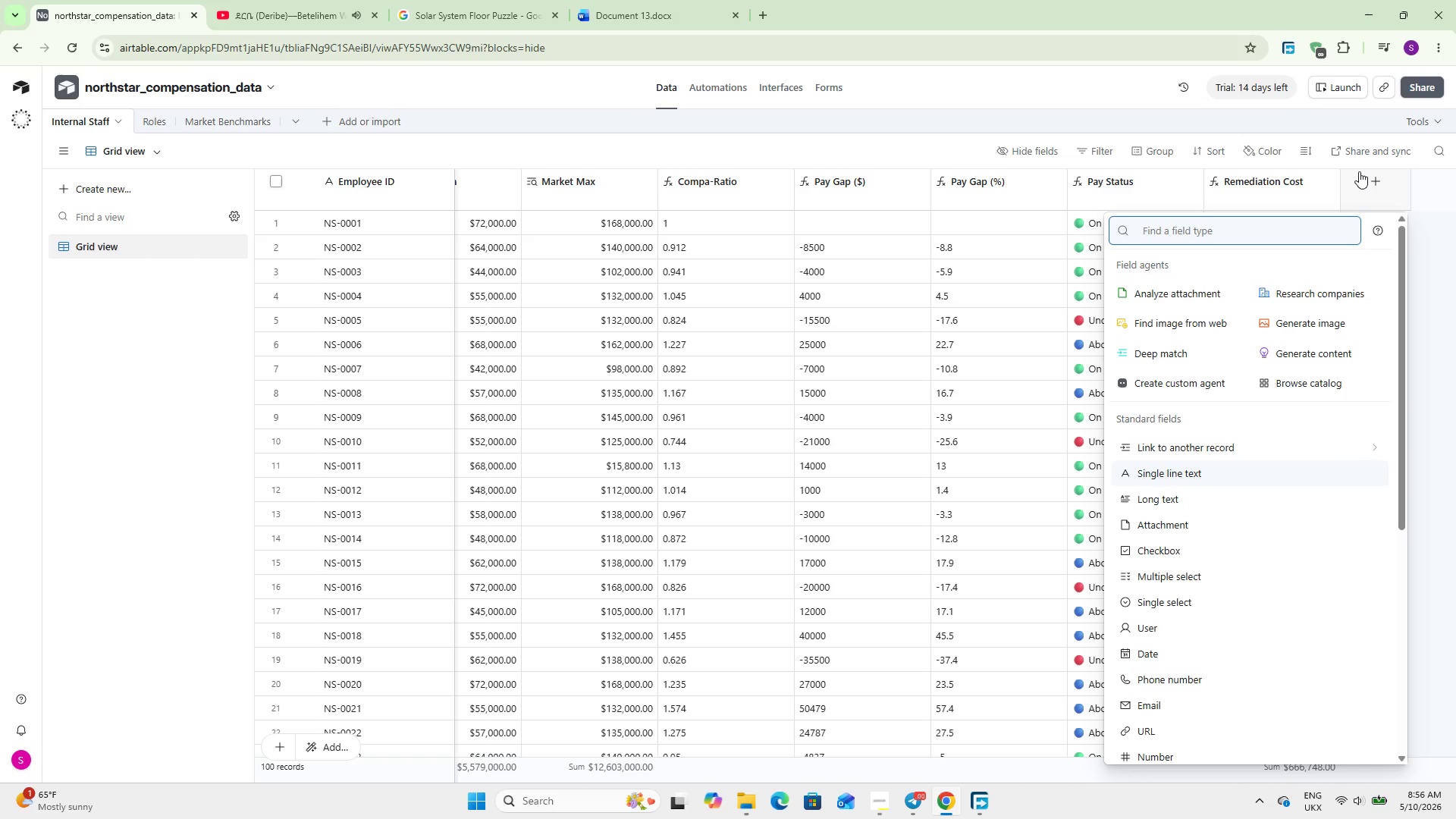 
type(Band Position)
 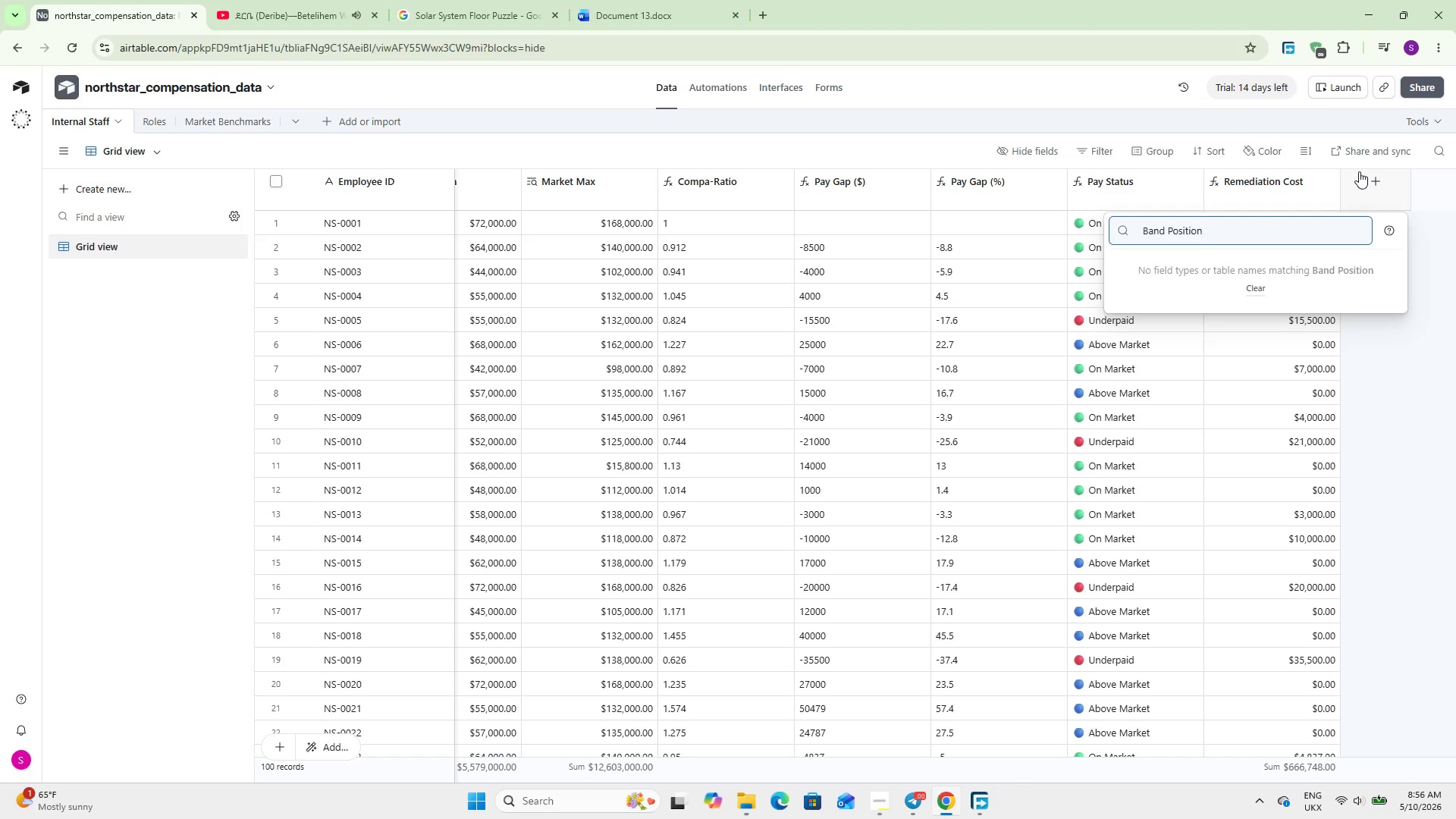 
hold_key(key=ControlLeft, duration=0.45)
 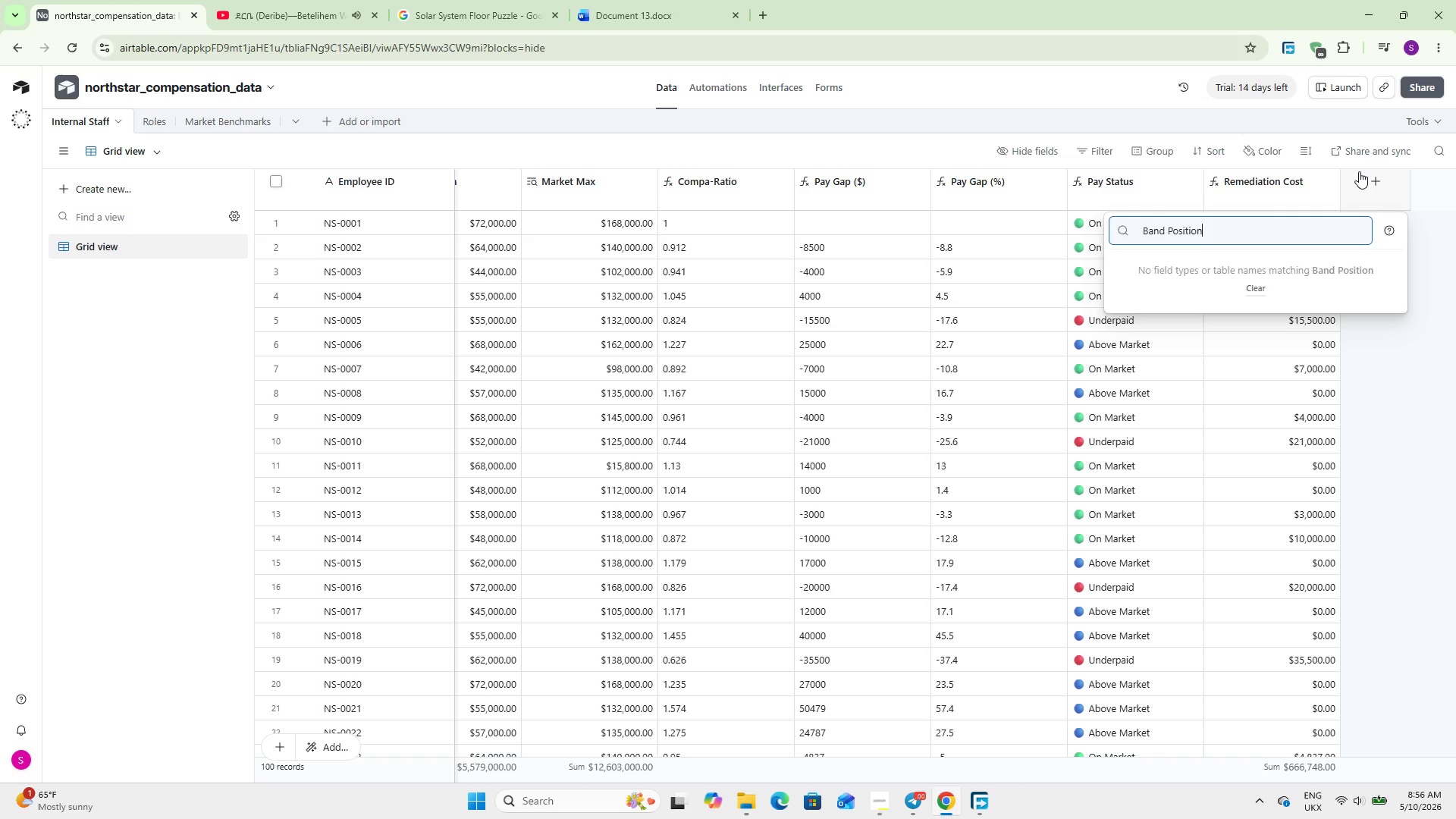 
key(Control+A)
 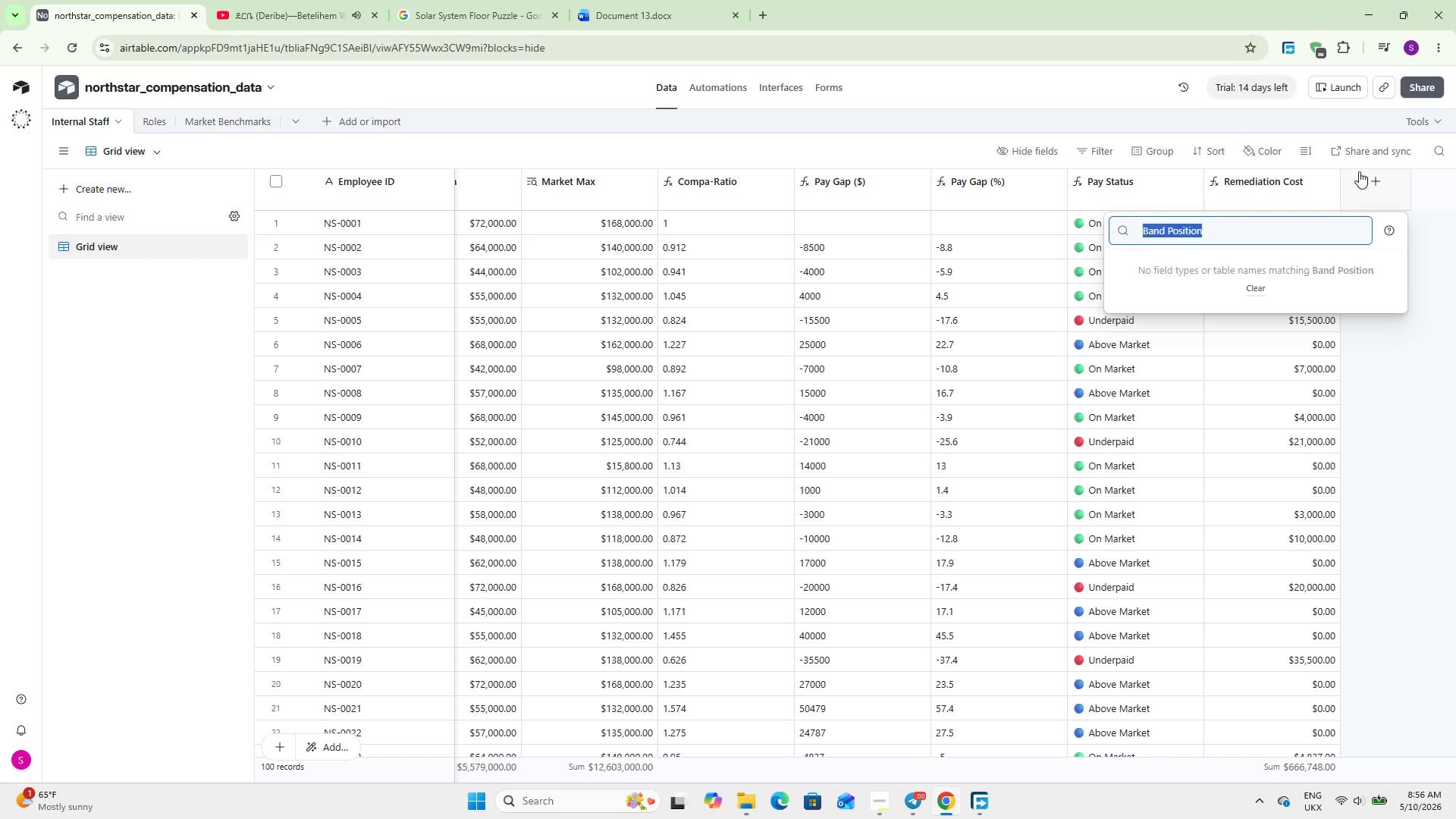 
key(Control+X)
 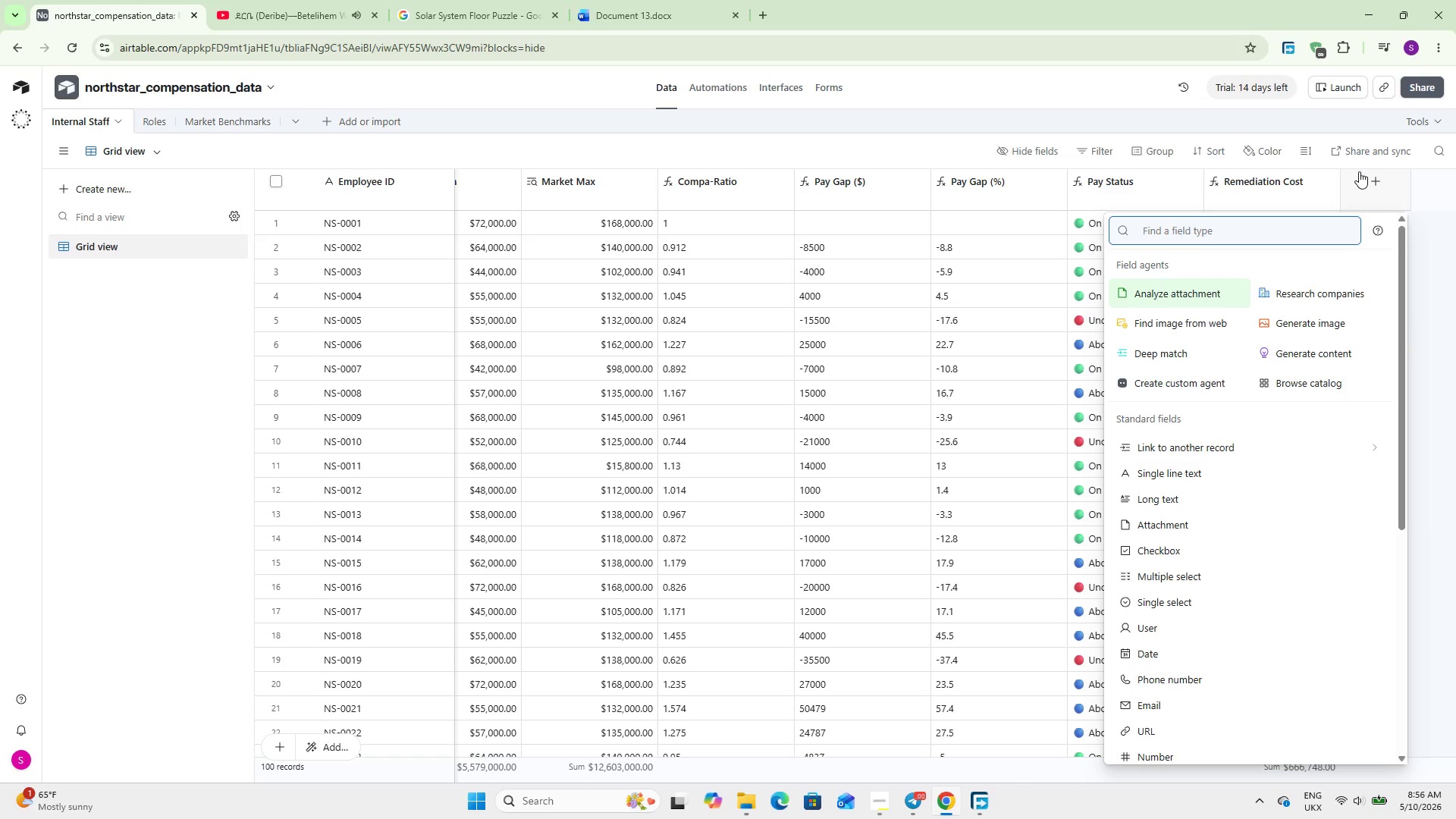 
type(For)
 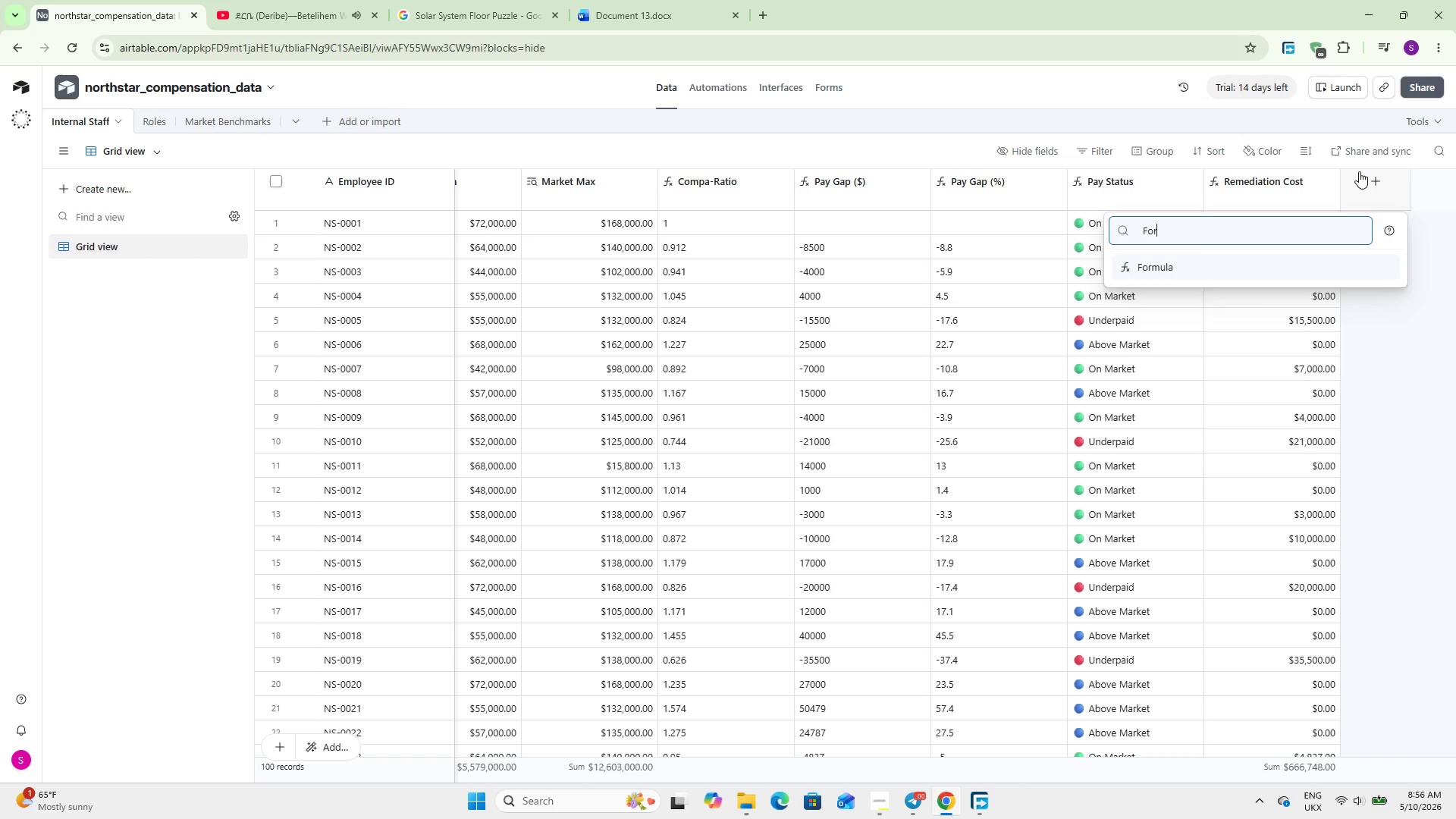 
key(Enter)
 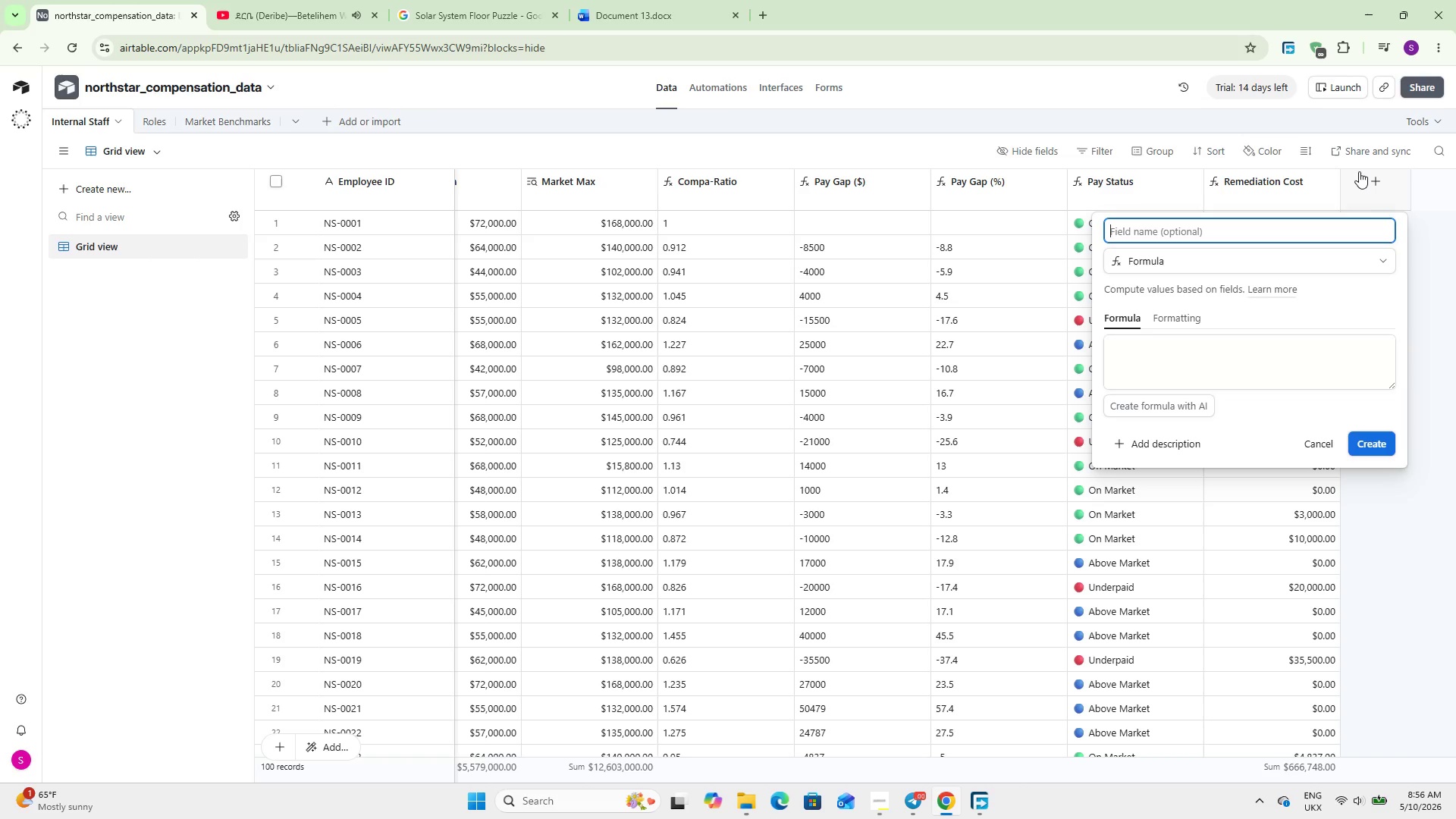 
key(Control+V)
 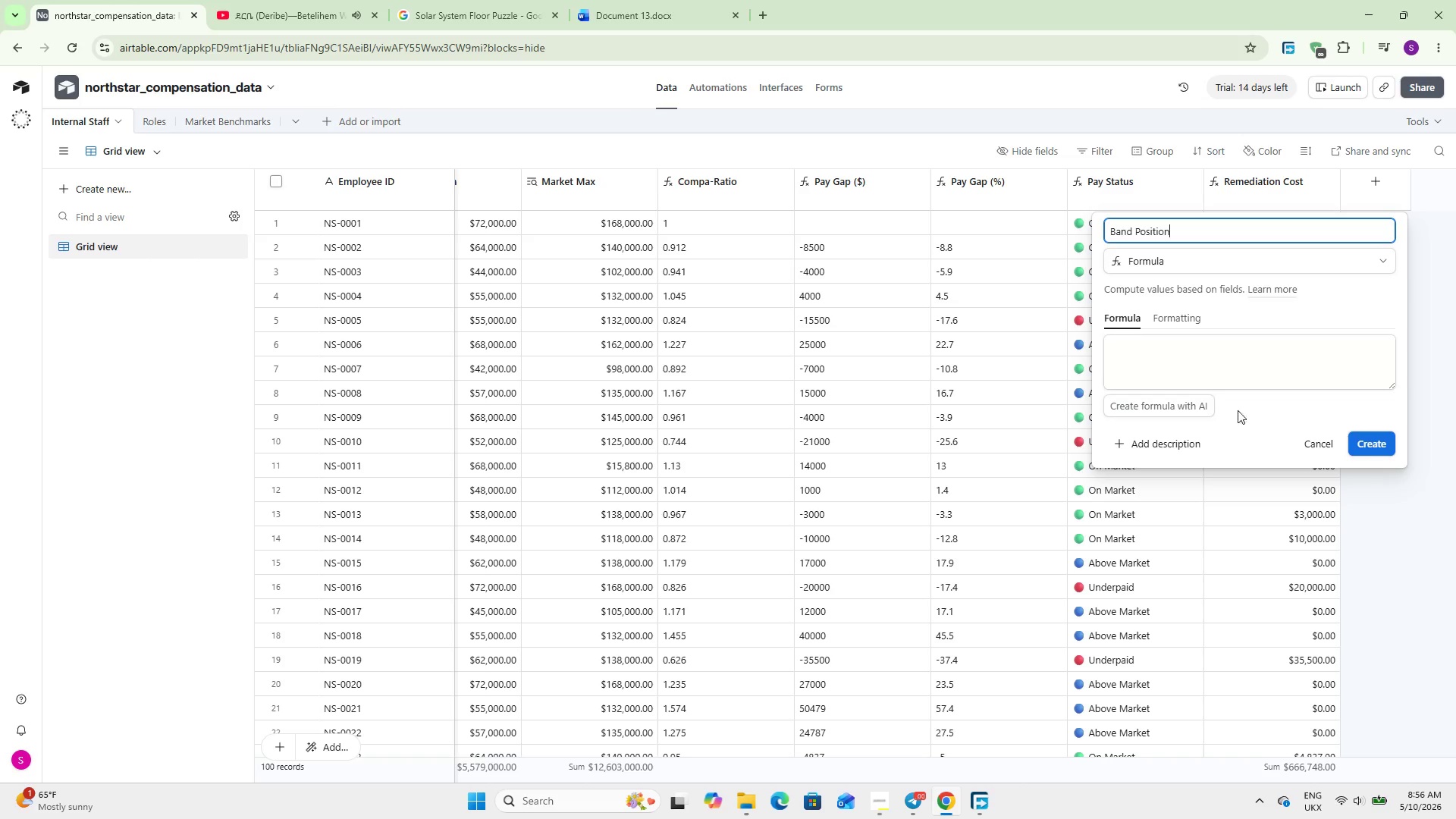 
left_click([1208, 362])
 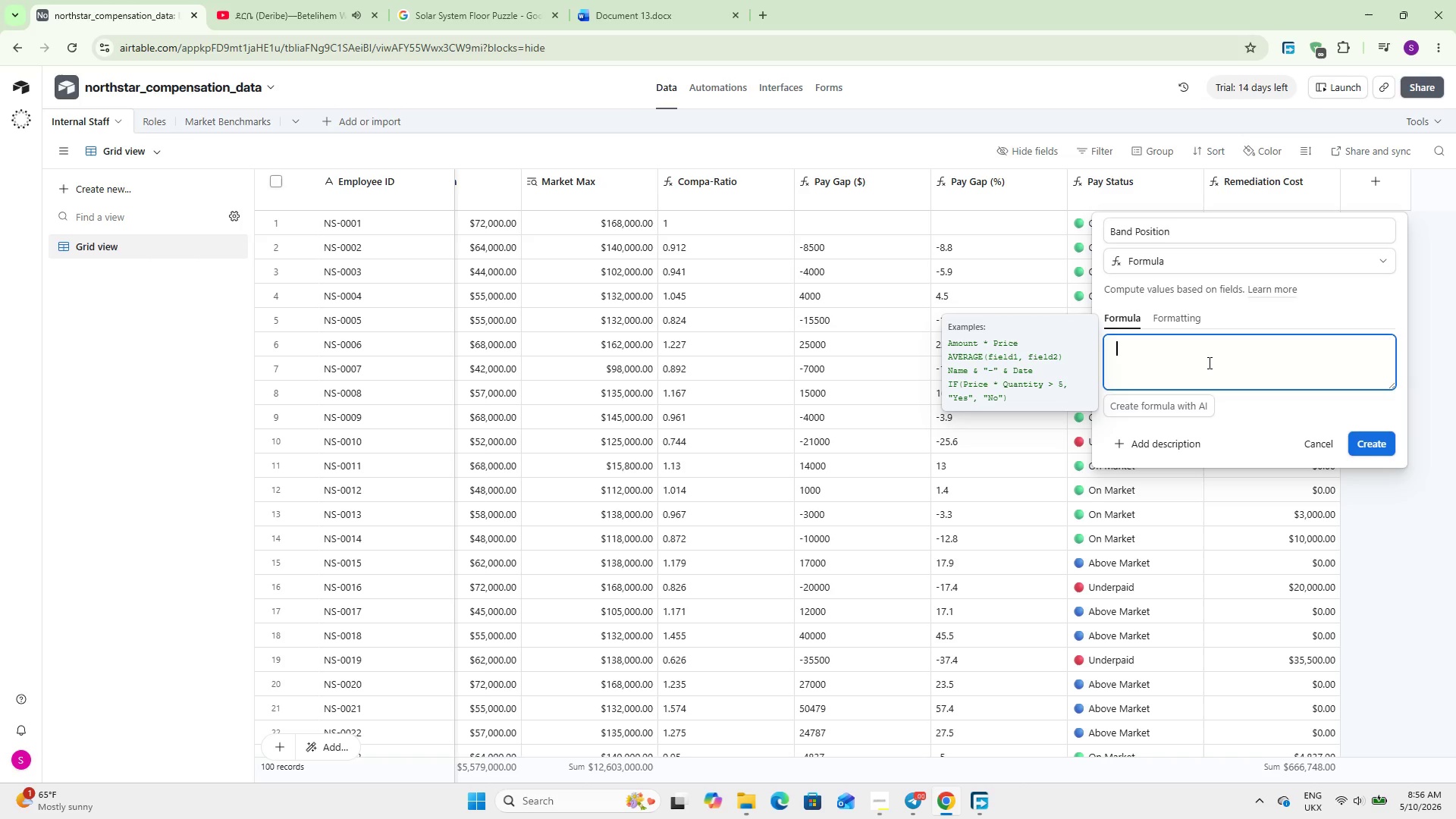 
wait(8.39)
 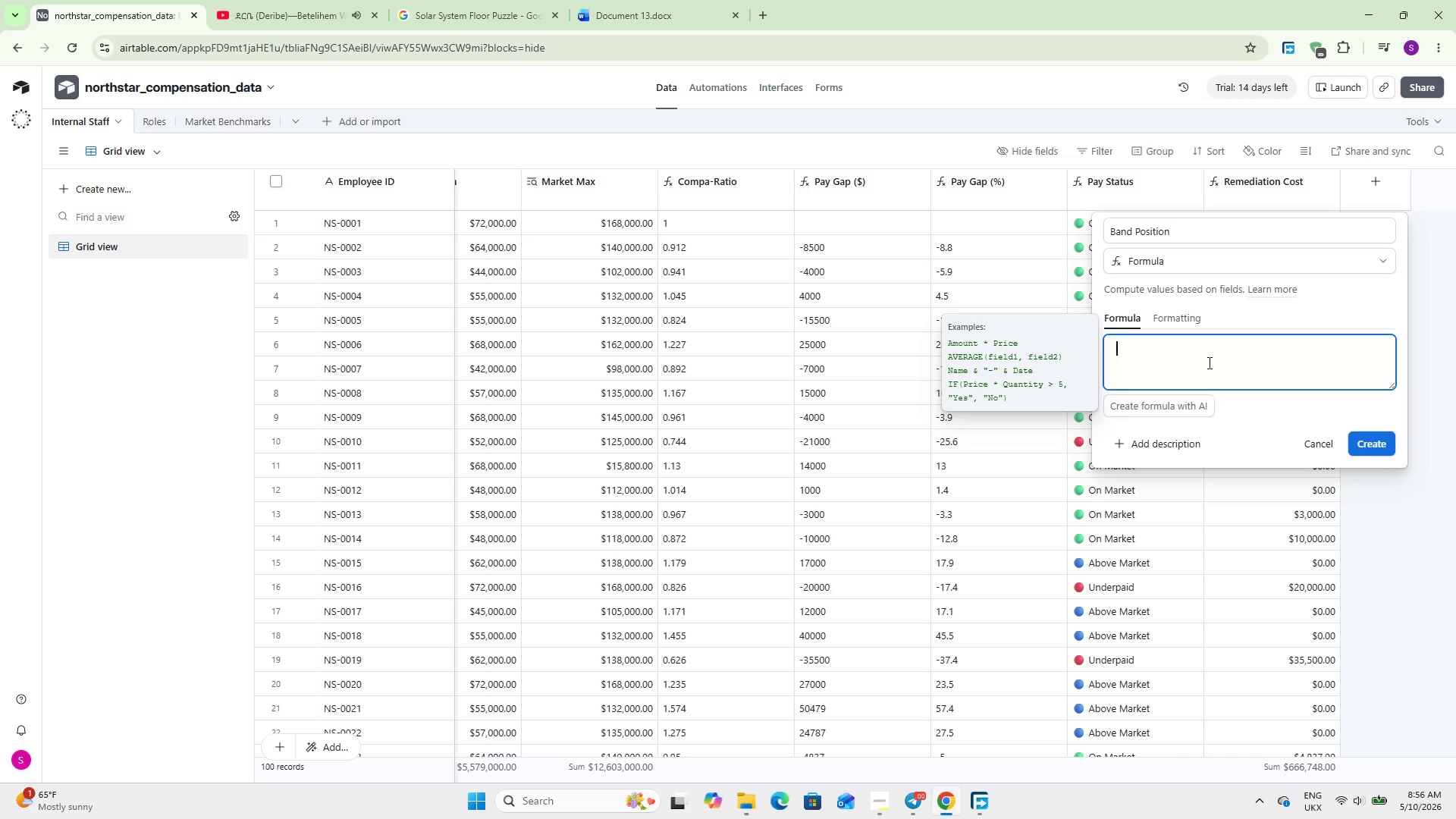 
type(IF()
 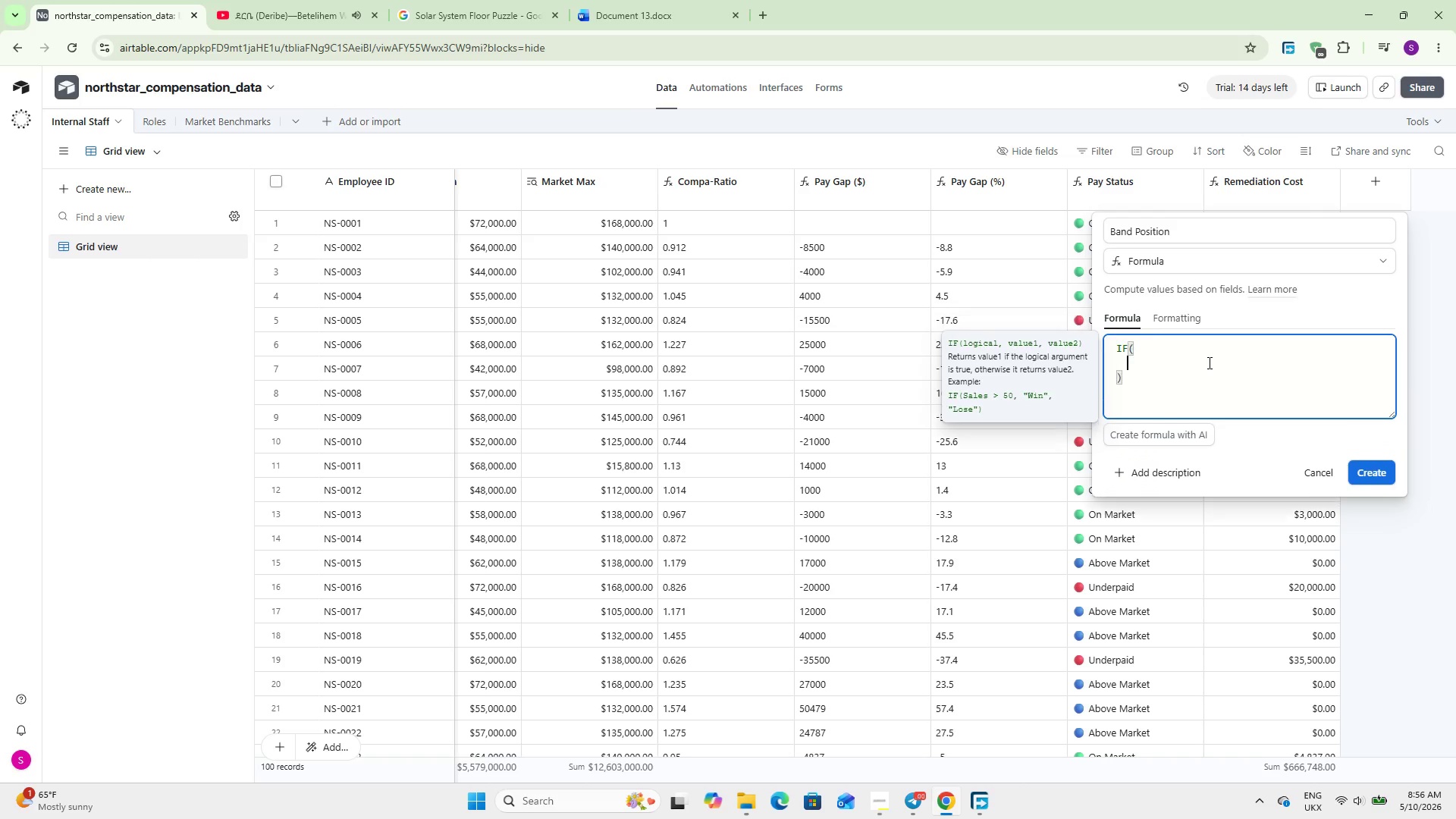 
key(Enter)
 